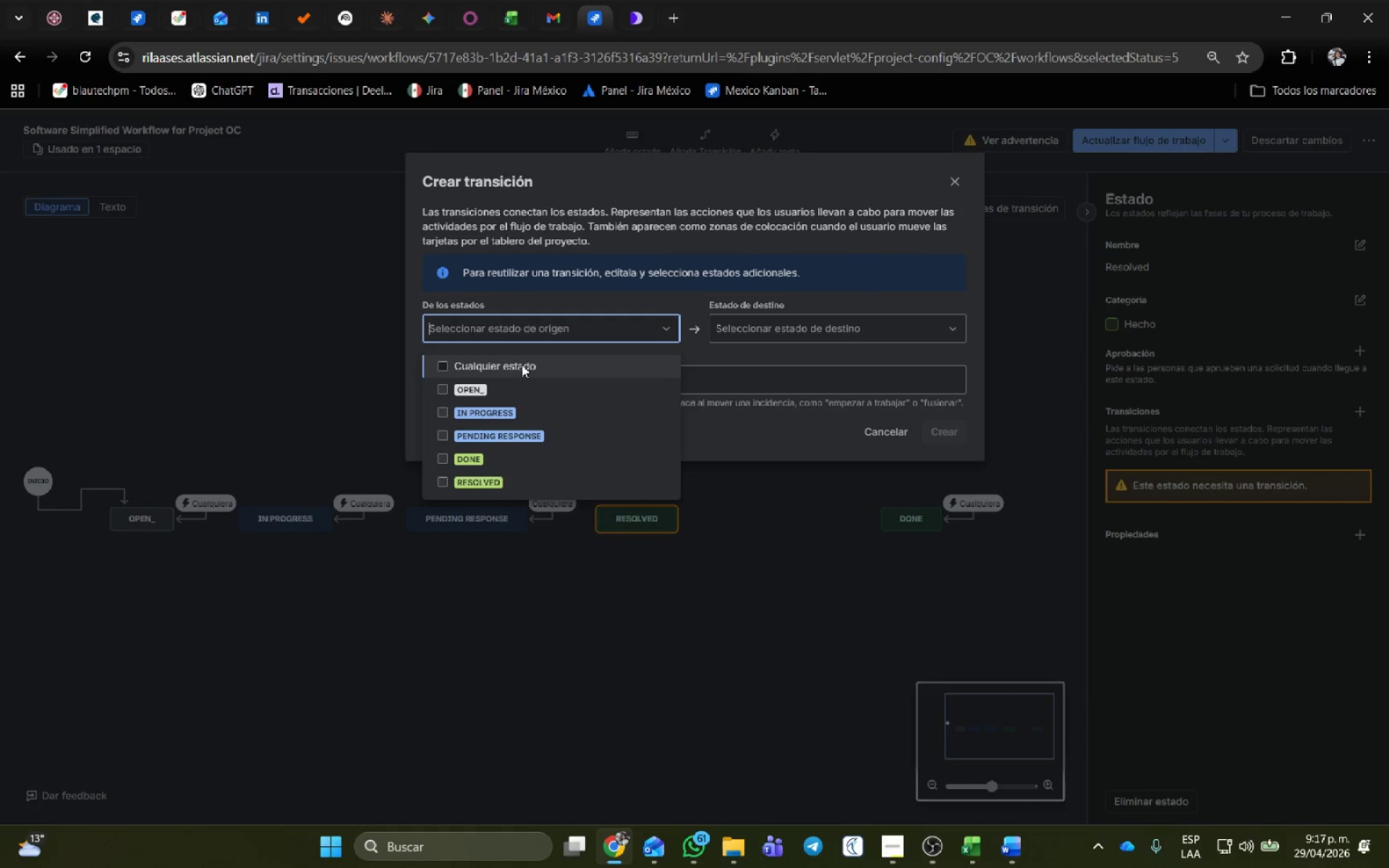 
left_click([515, 366])
 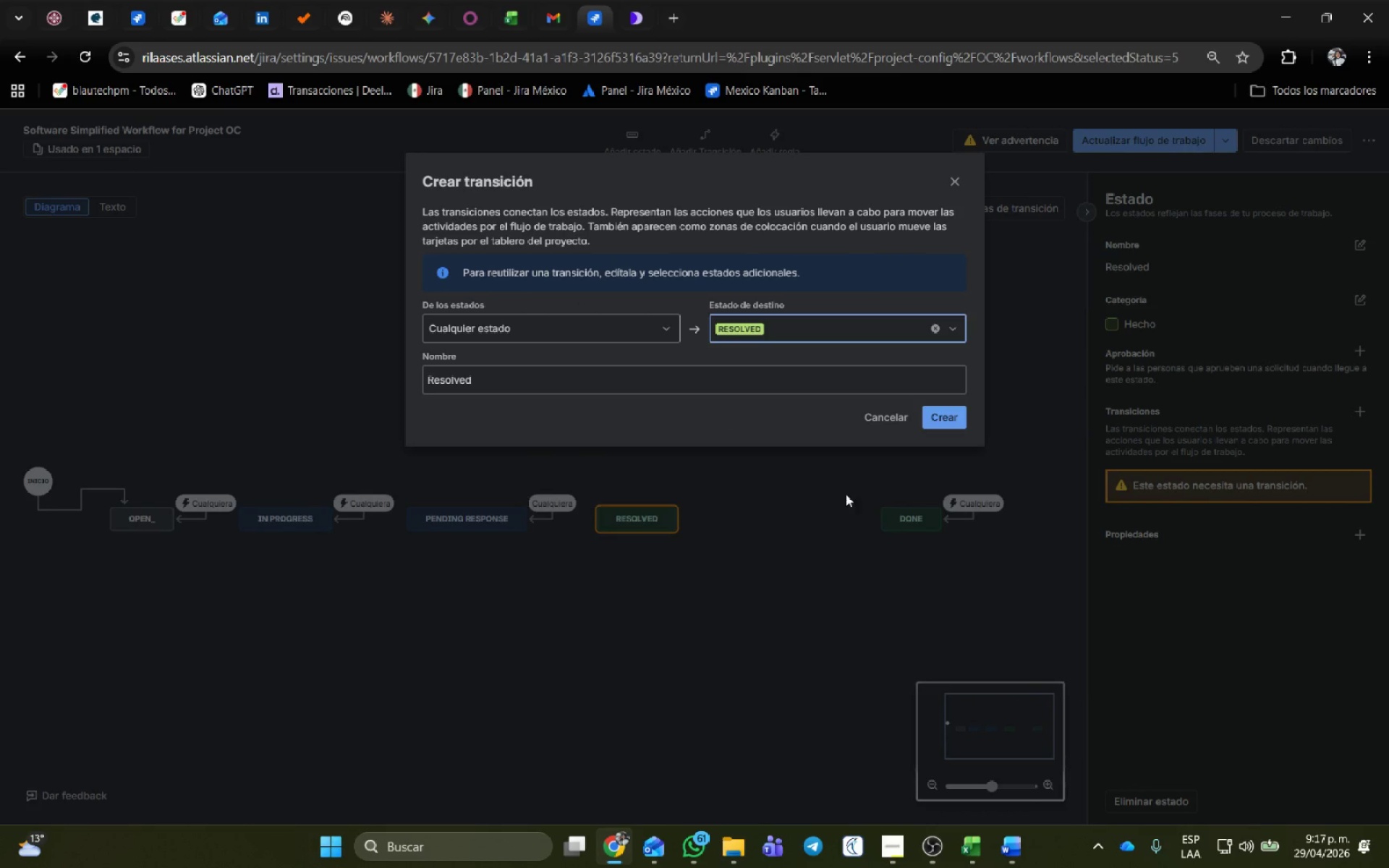 
left_click([948, 417])
 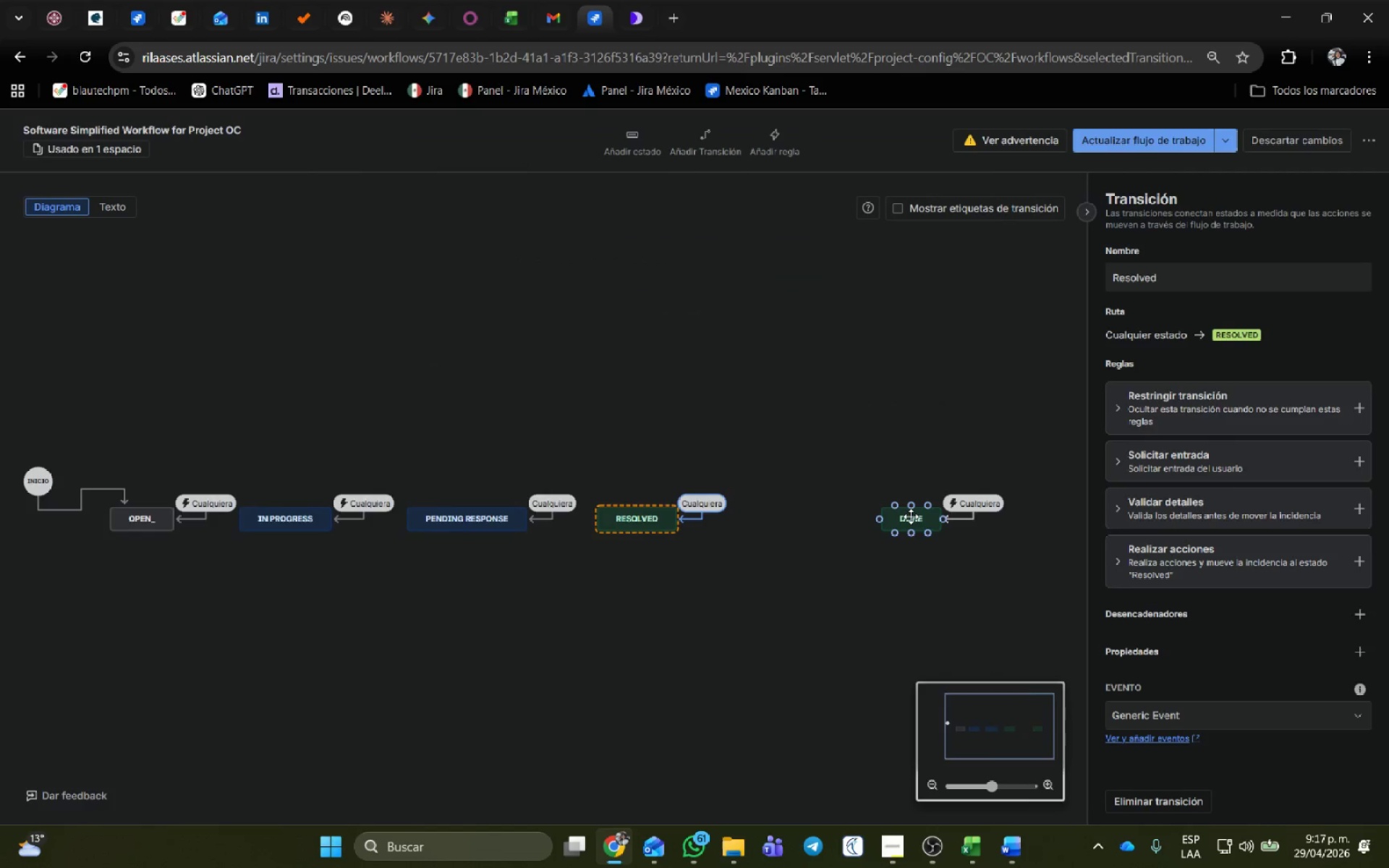 
left_click_drag(start_coordinate=[911, 516], to_coordinate=[782, 516])
 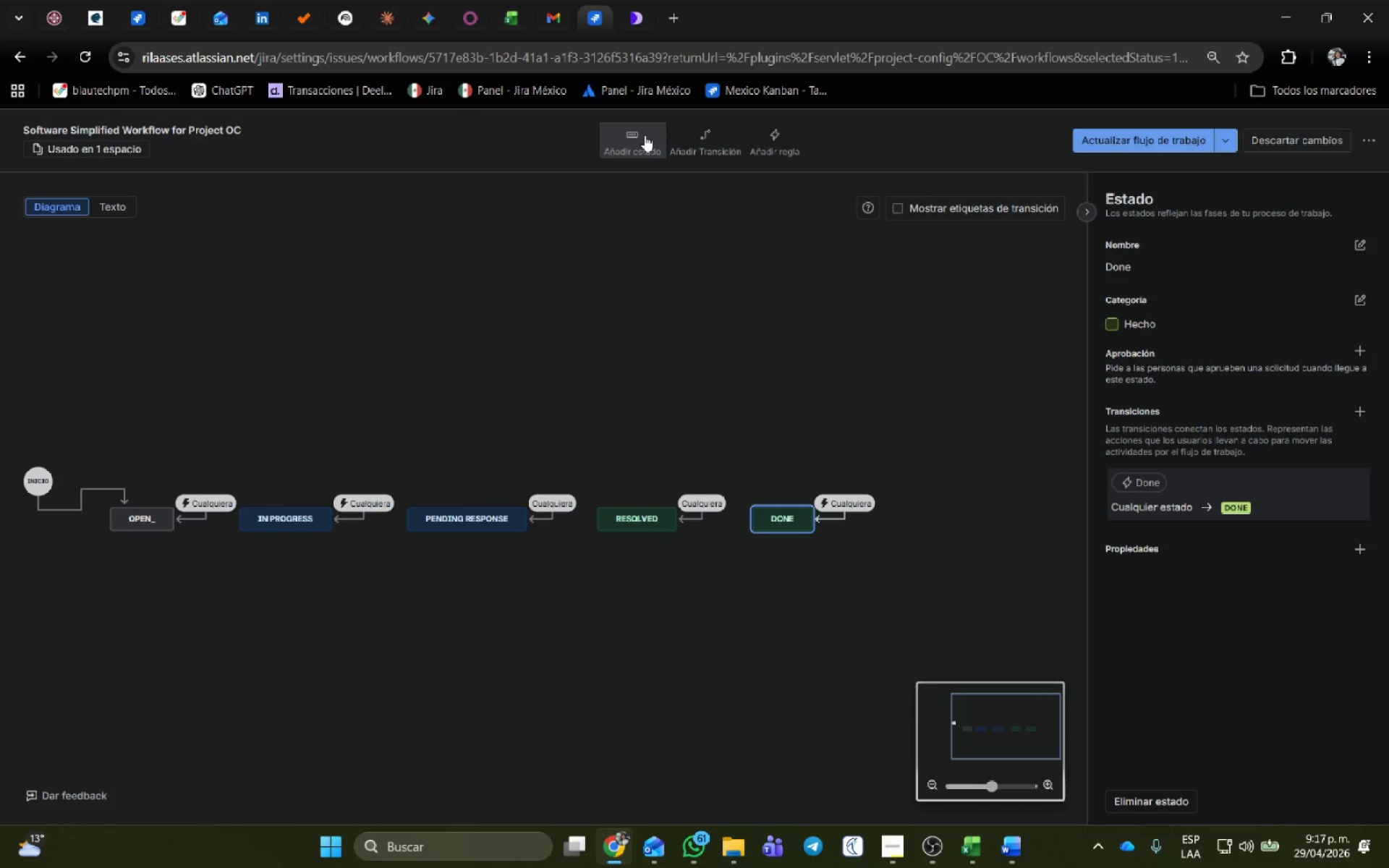 
left_click([645, 135])
 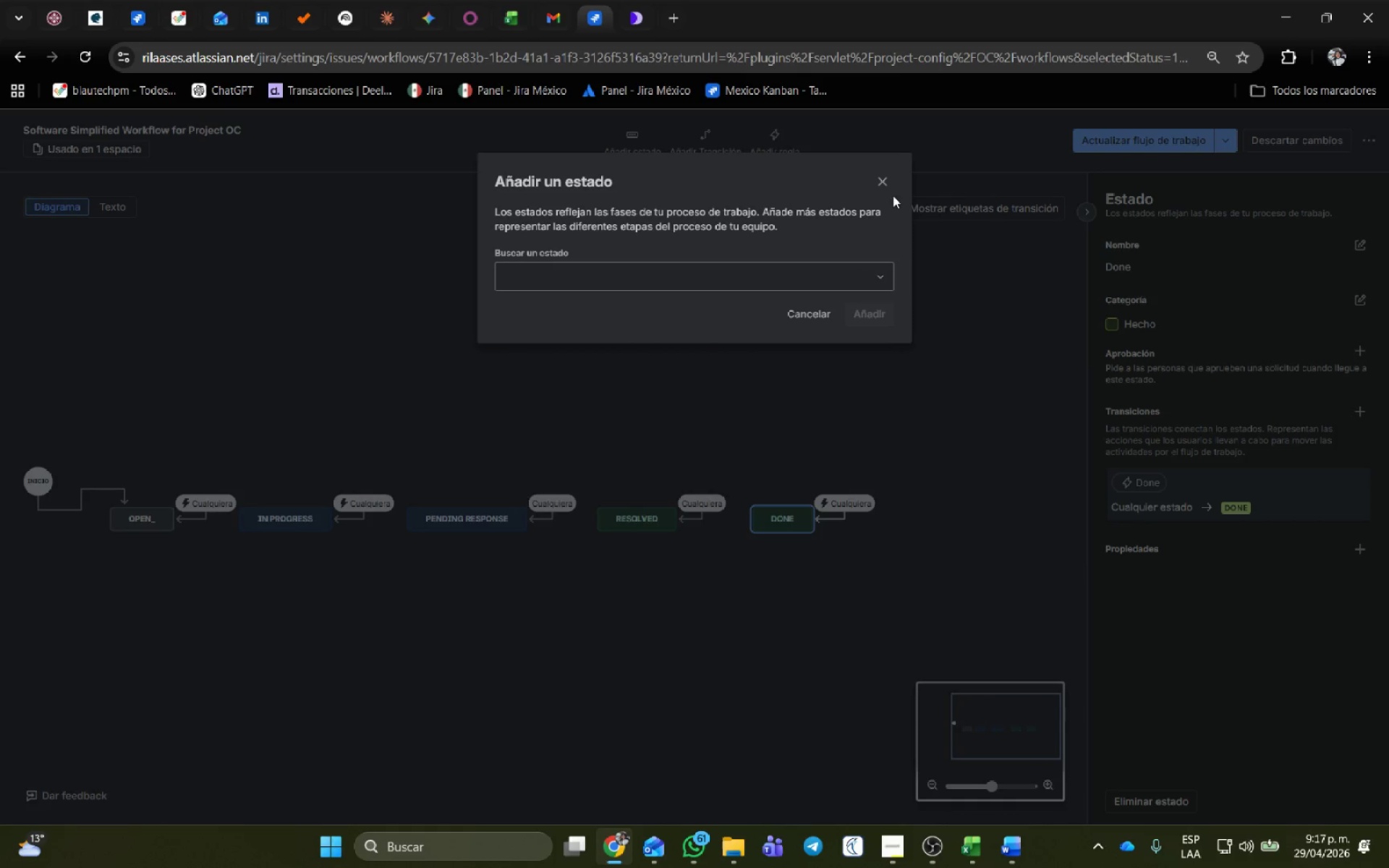 
left_click([880, 183])
 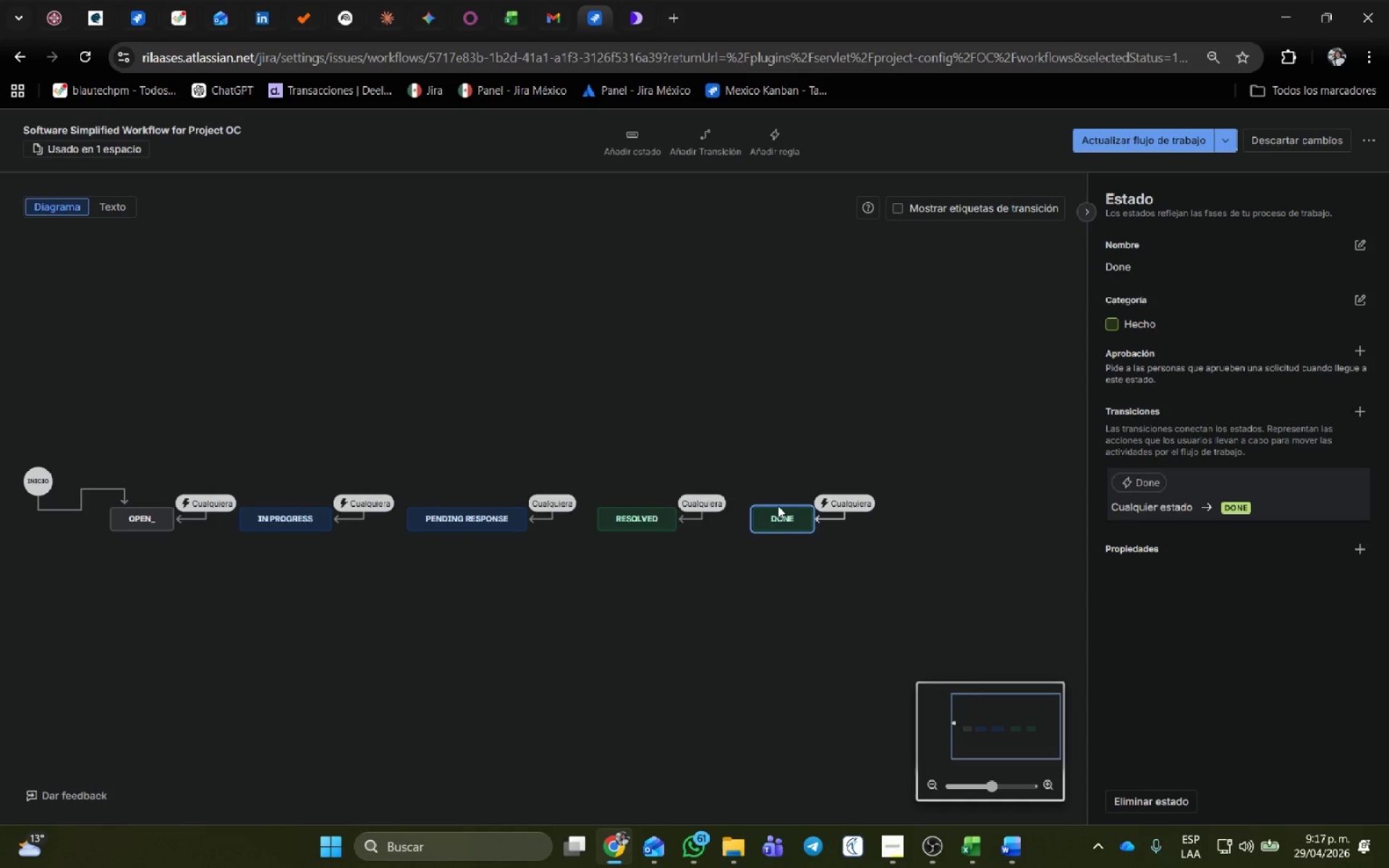 
left_click([783, 514])
 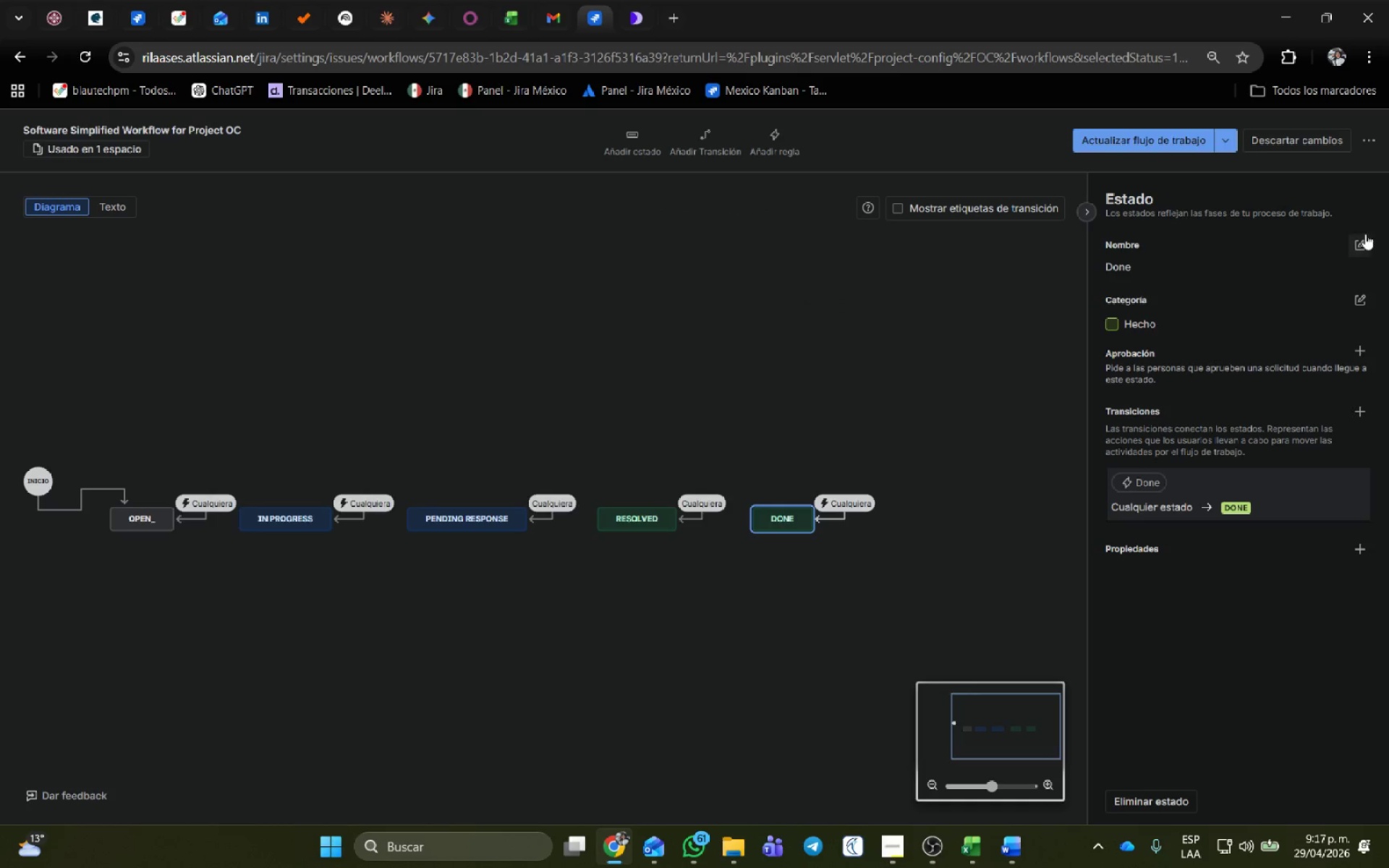 
left_click([1365, 234])
 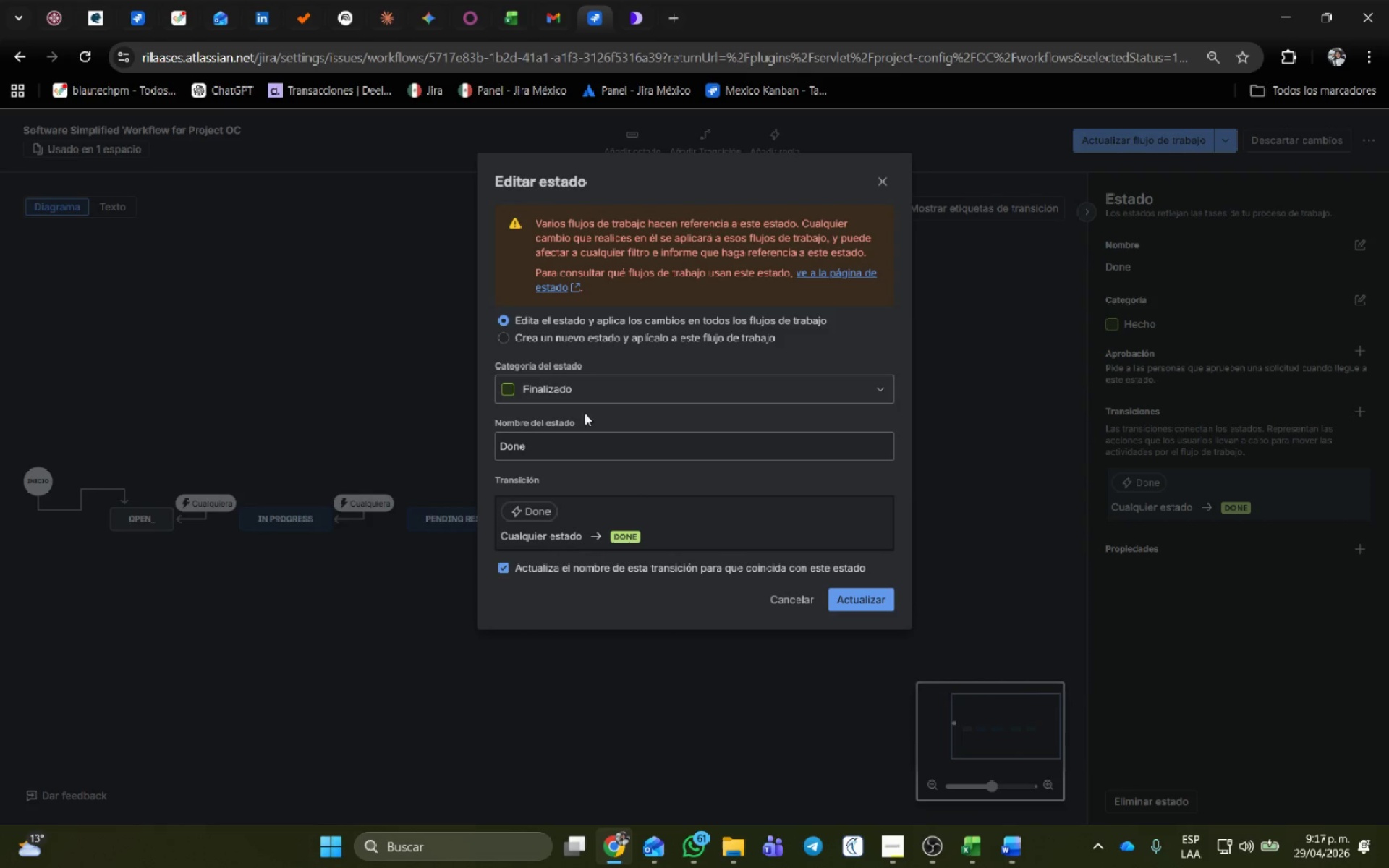 
left_click_drag(start_coordinate=[574, 436], to_coordinate=[368, 437])
 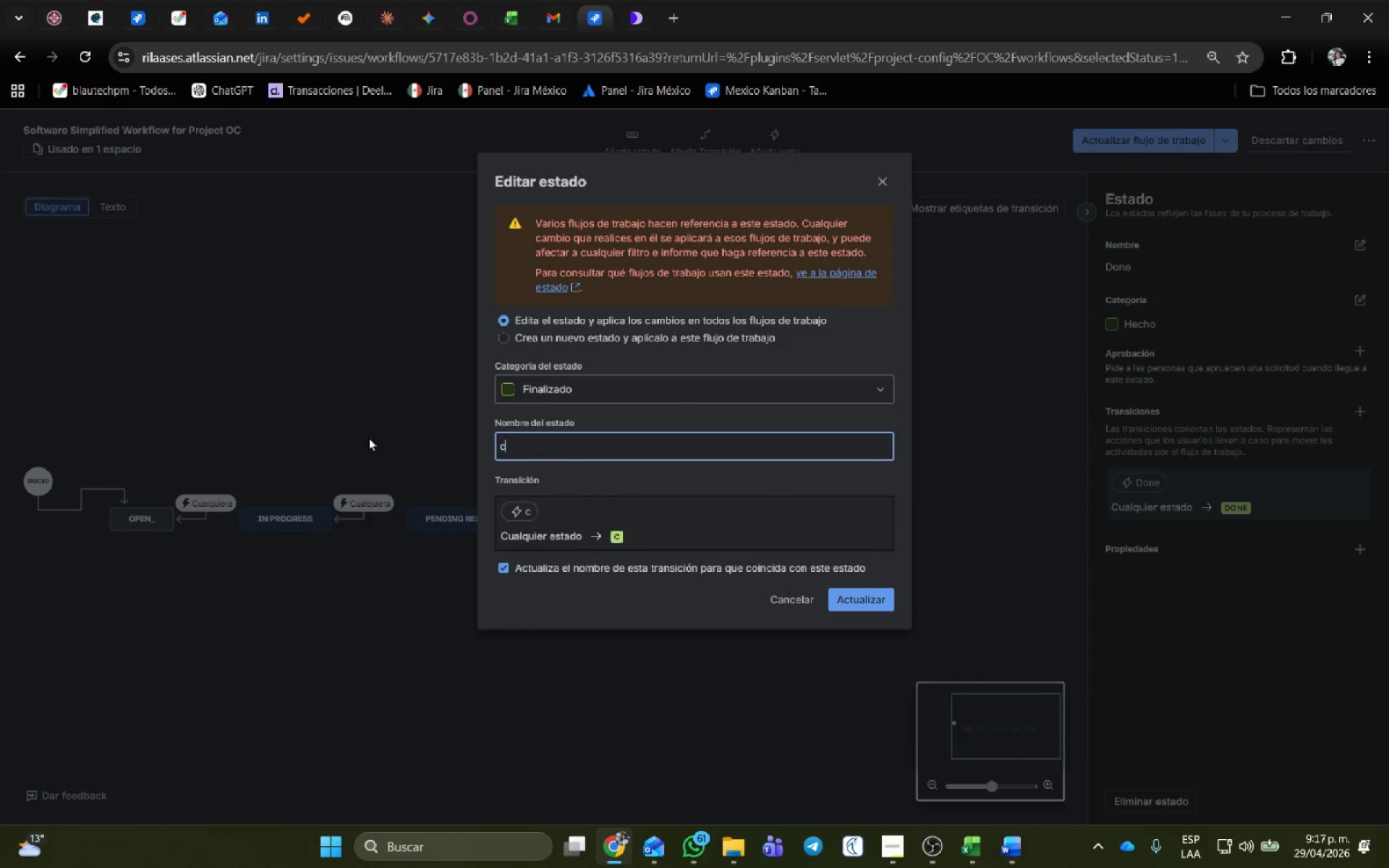 
type(c)
key(Backspace)
type(Cancelado)
 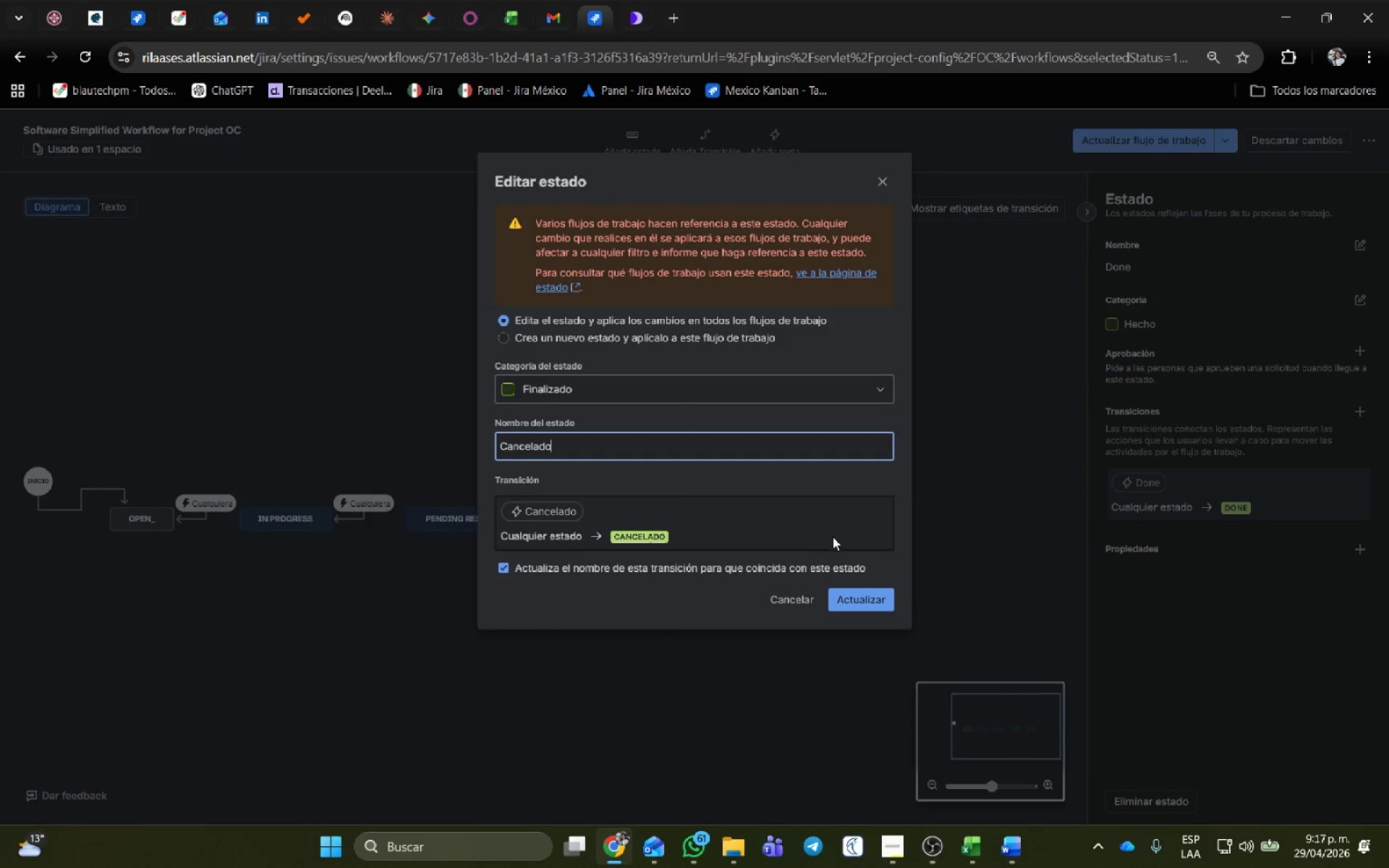 
left_click([858, 603])
 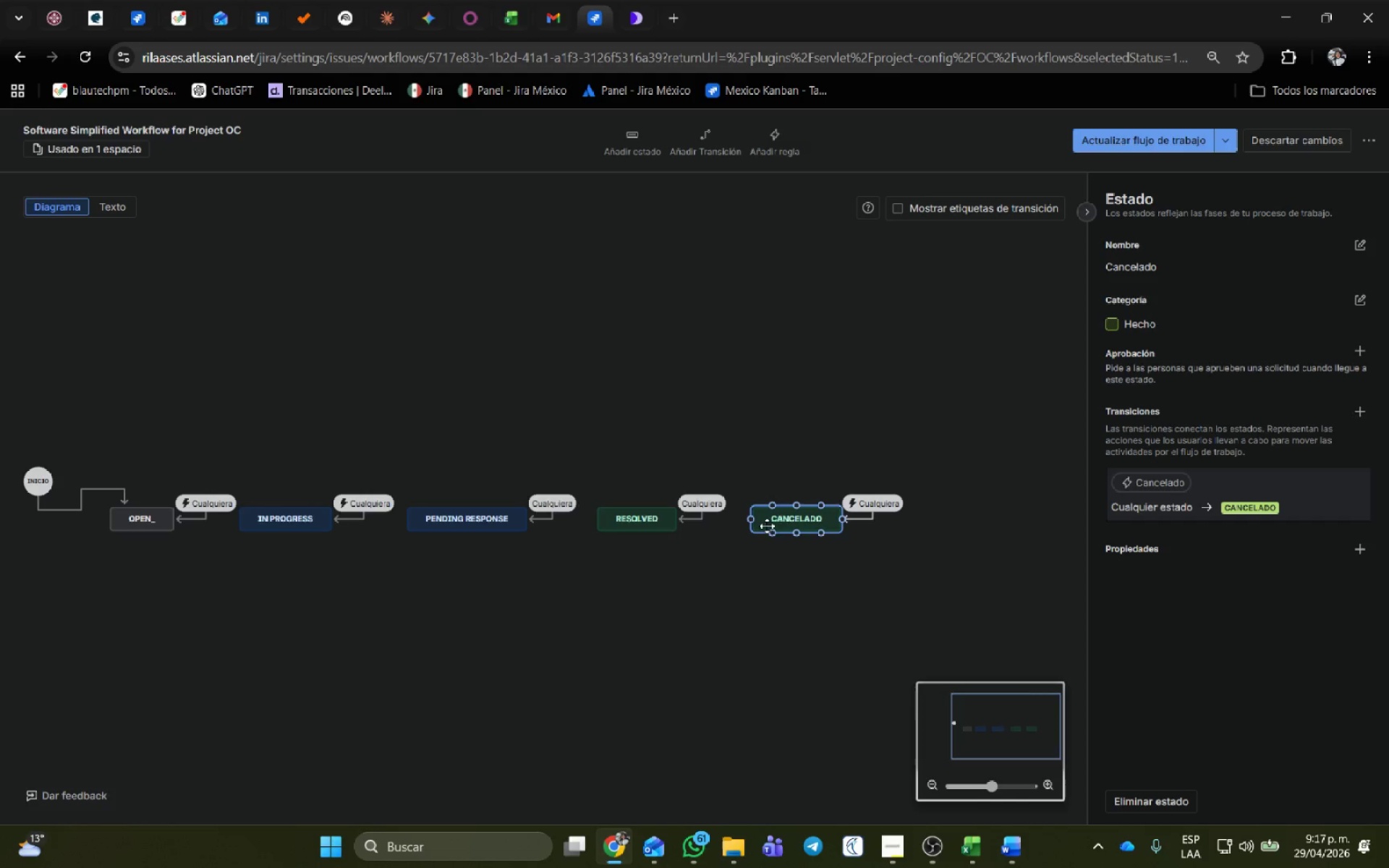 
left_click_drag(start_coordinate=[788, 524], to_coordinate=[769, 522])
 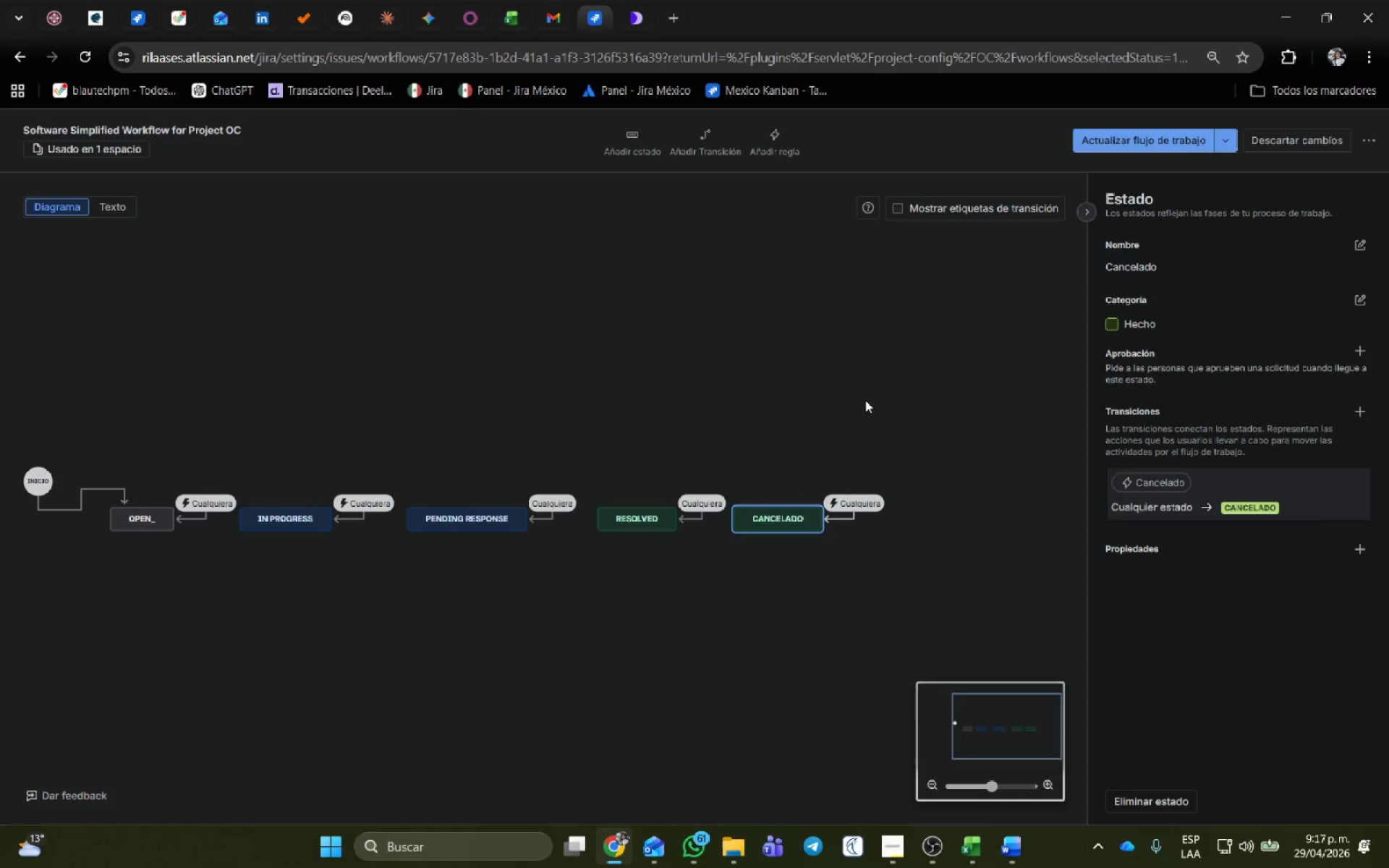 
left_click([865, 400])
 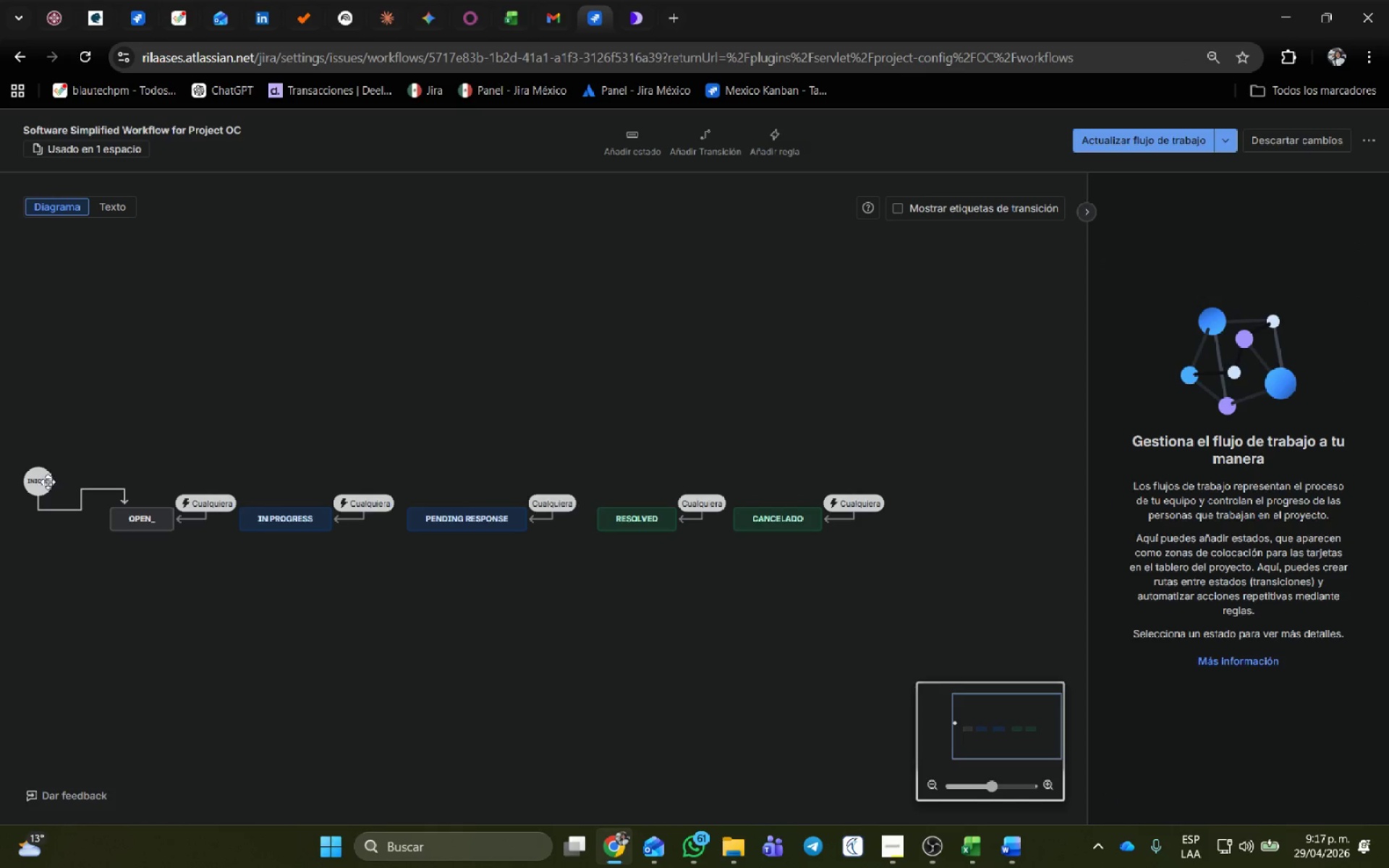 
left_click_drag(start_coordinate=[46, 480], to_coordinate=[49, 459])
 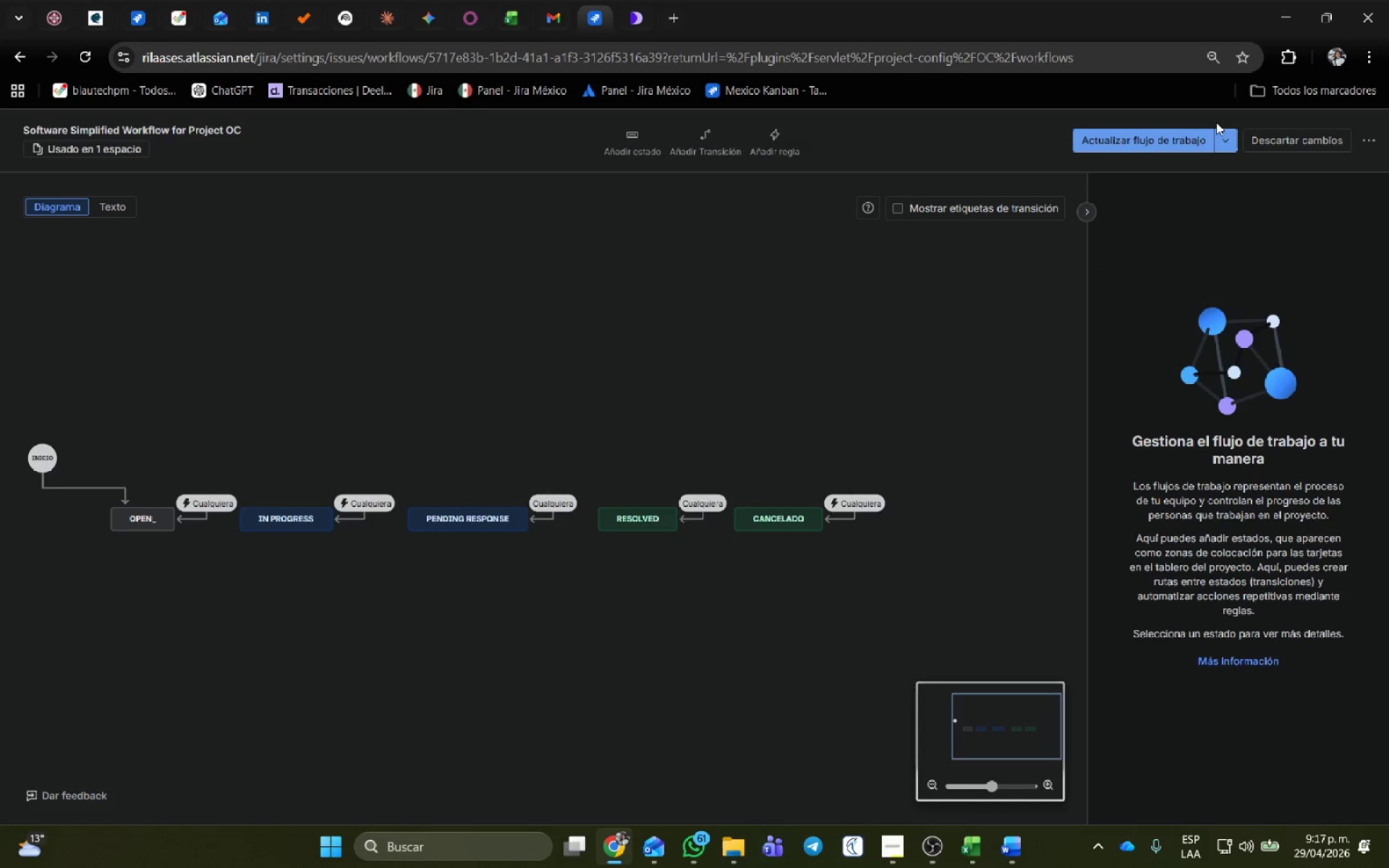 
left_click([1159, 137])
 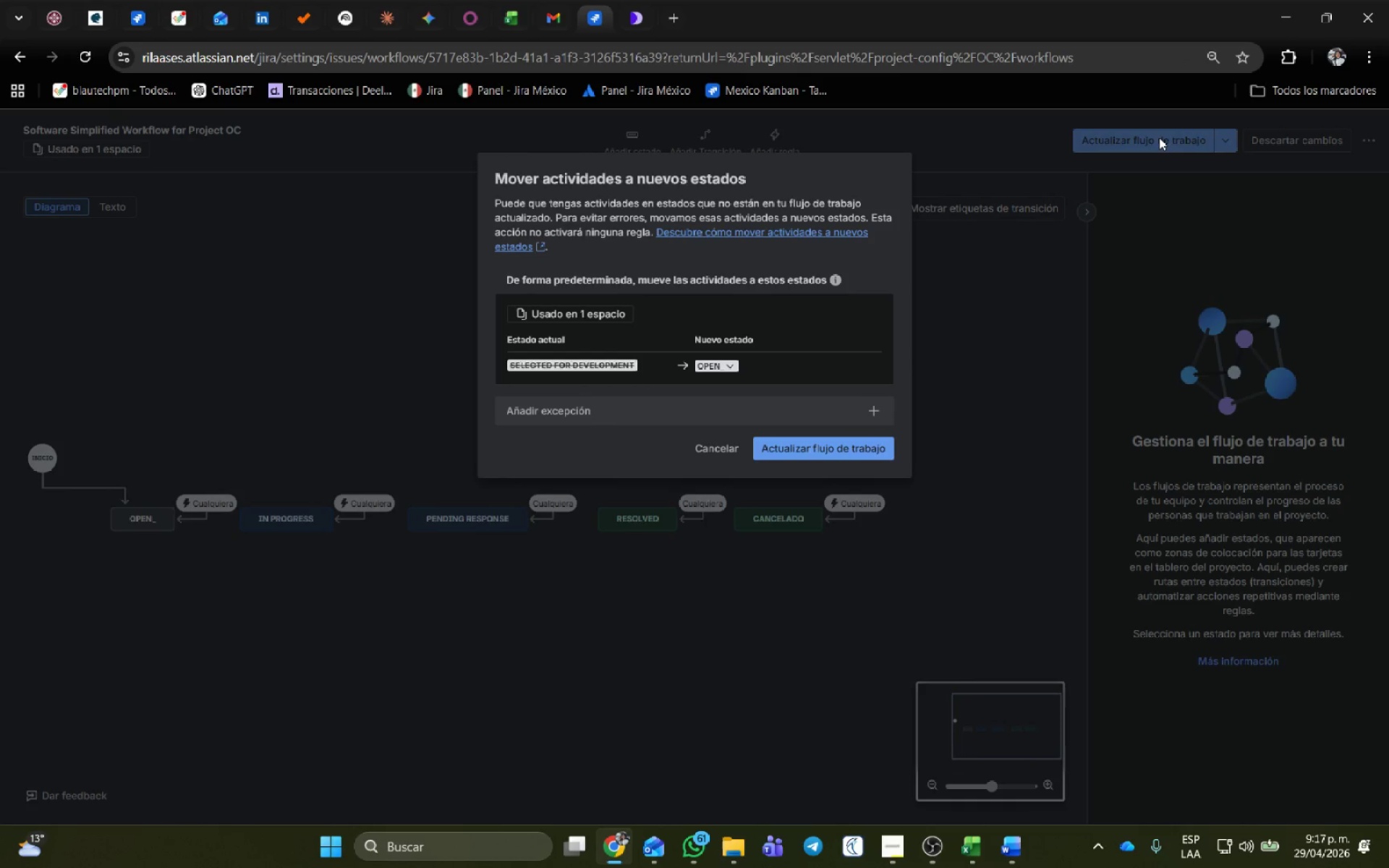 
wait(24.92)
 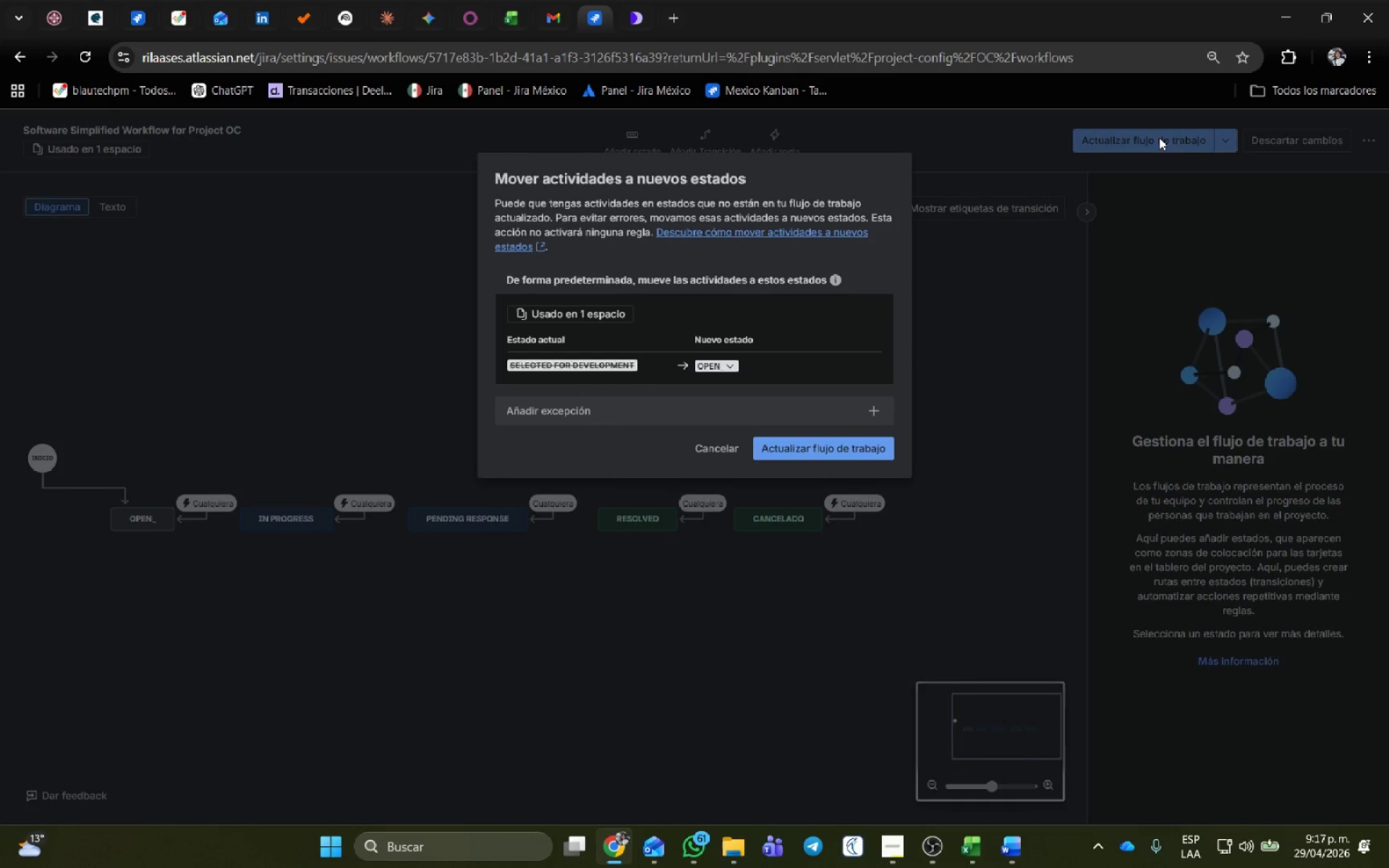 
left_click([846, 446])
 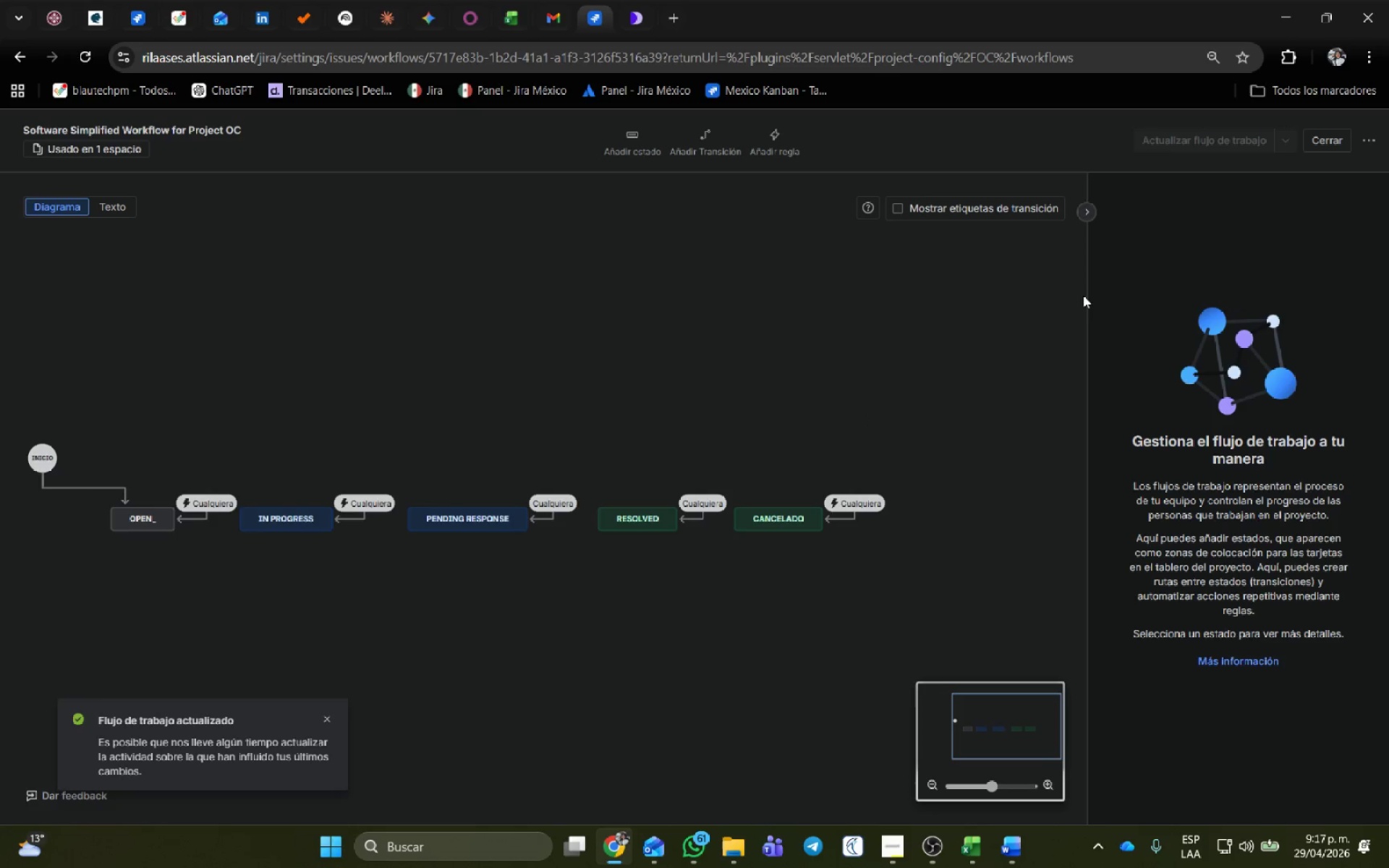 
left_click([1336, 140])
 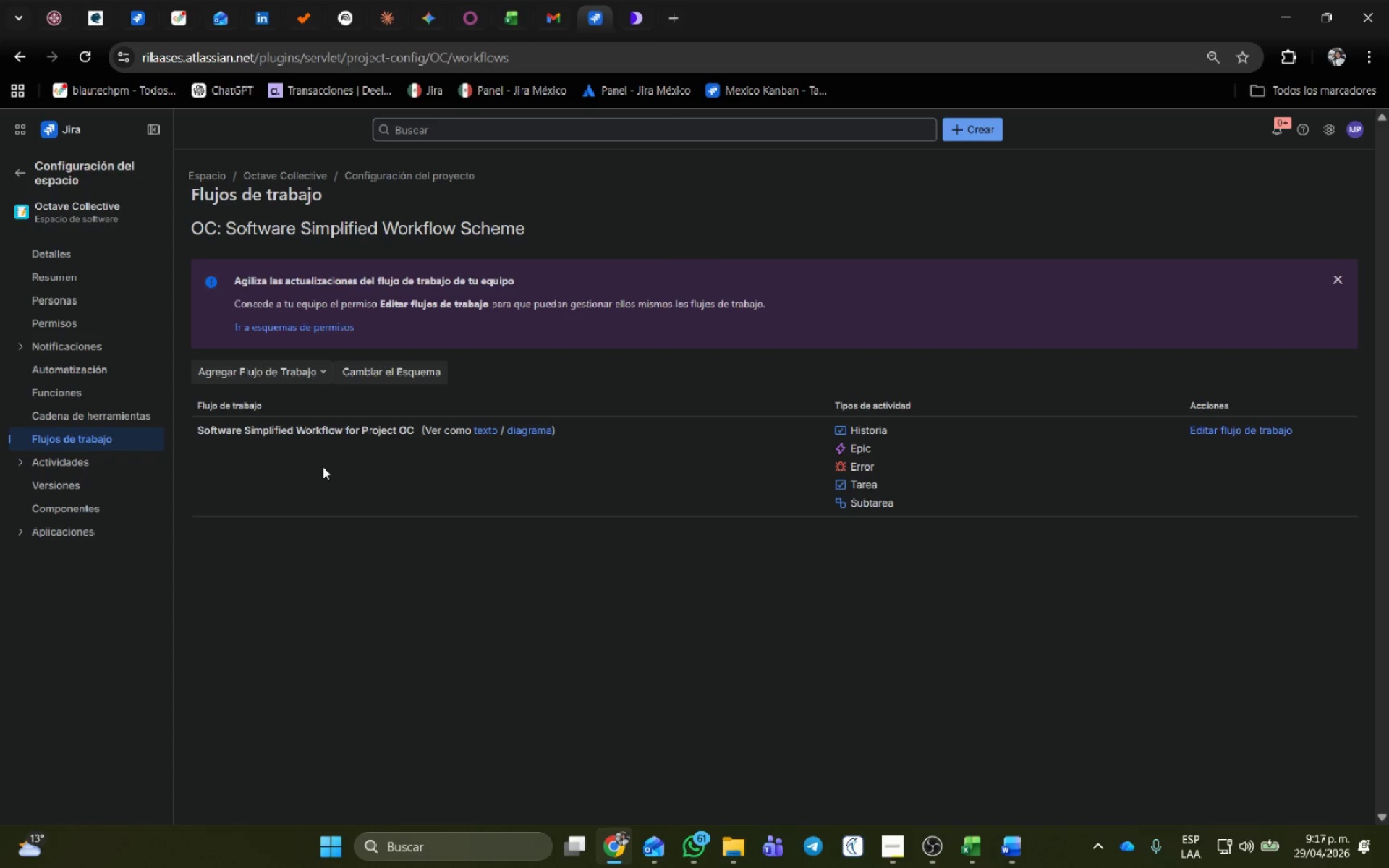 
wait(8.49)
 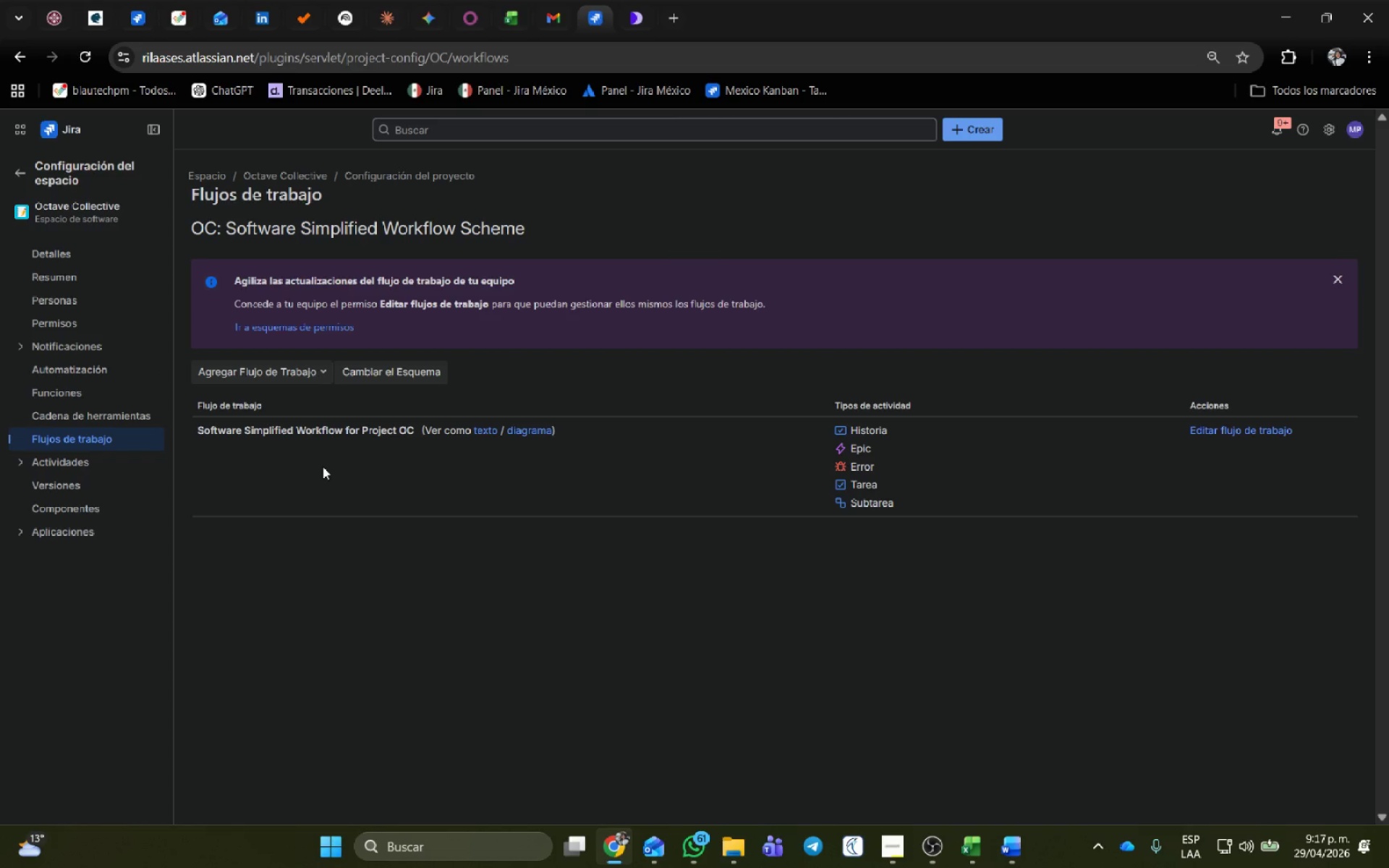 
left_click([22, 461])
 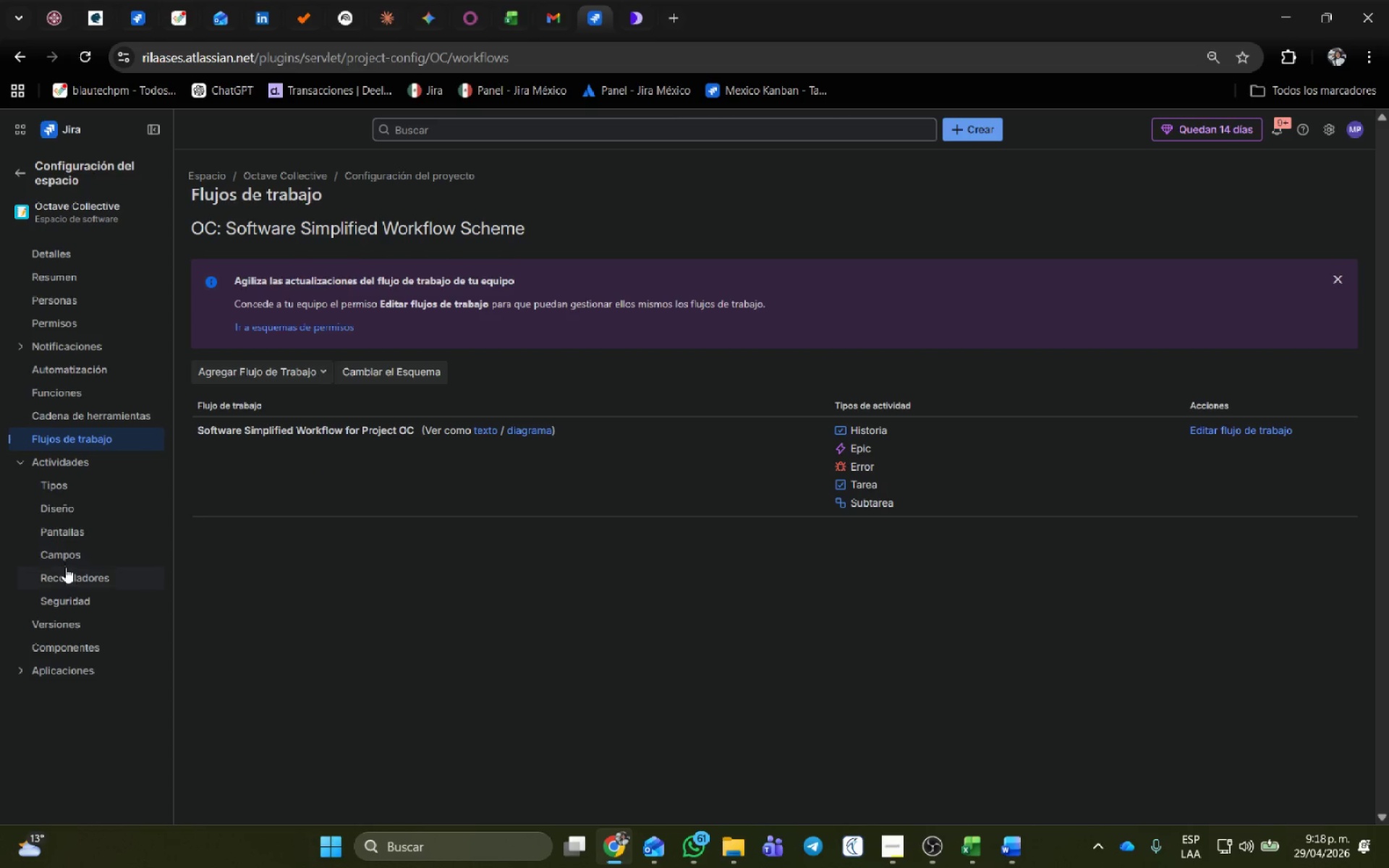 
left_click([64, 555])
 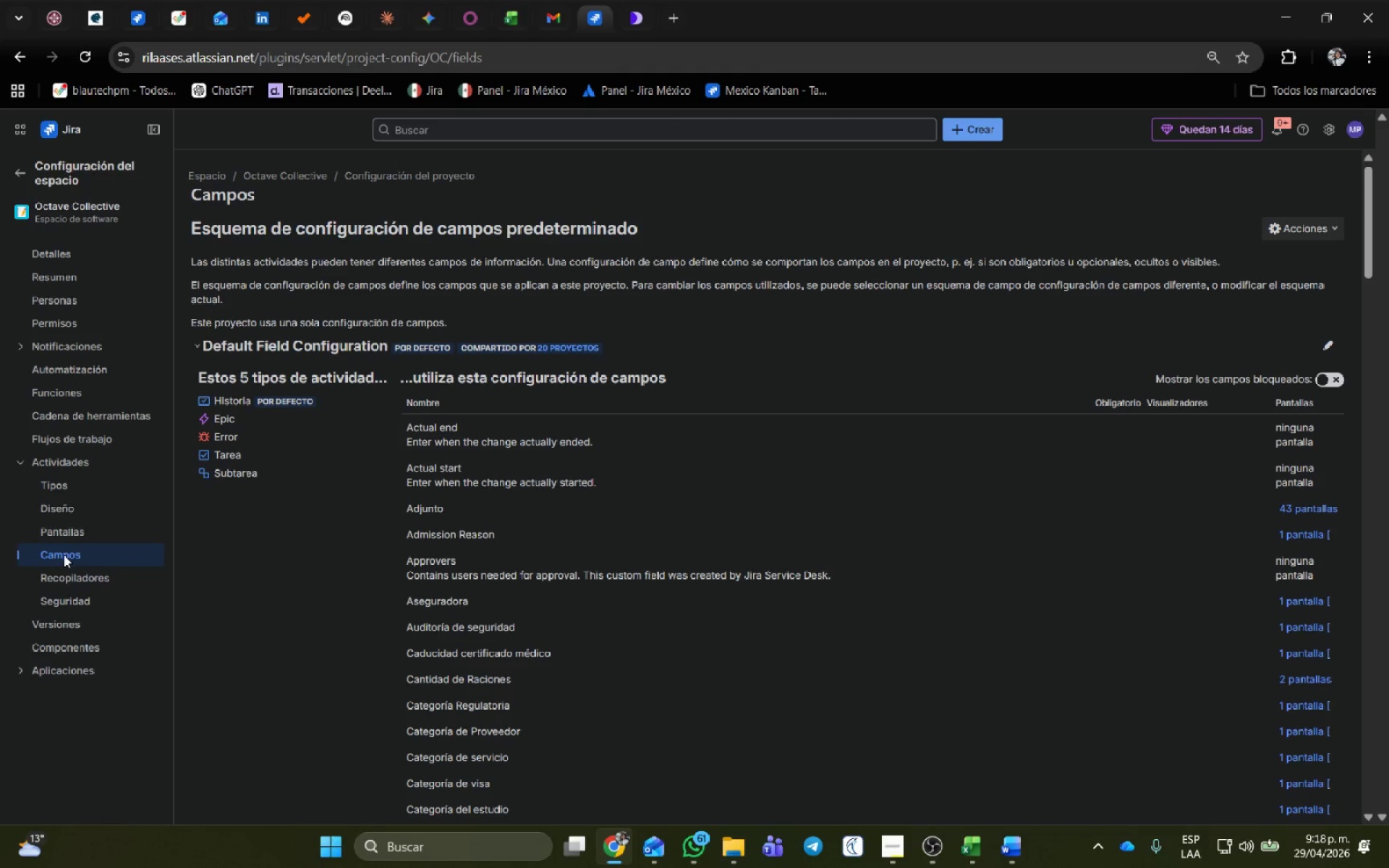 
wait(14.09)
 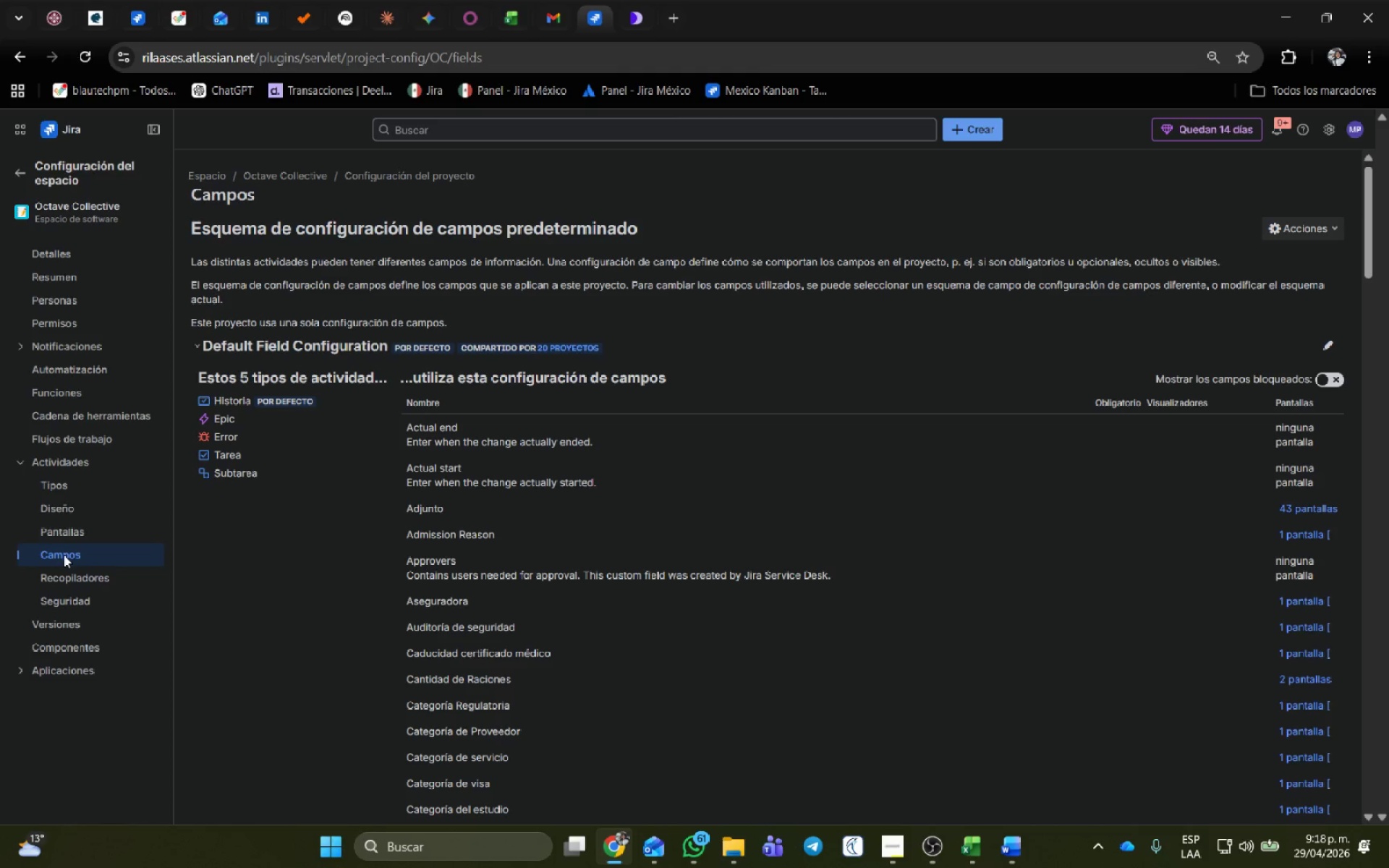 
double_click([1329, 344])
 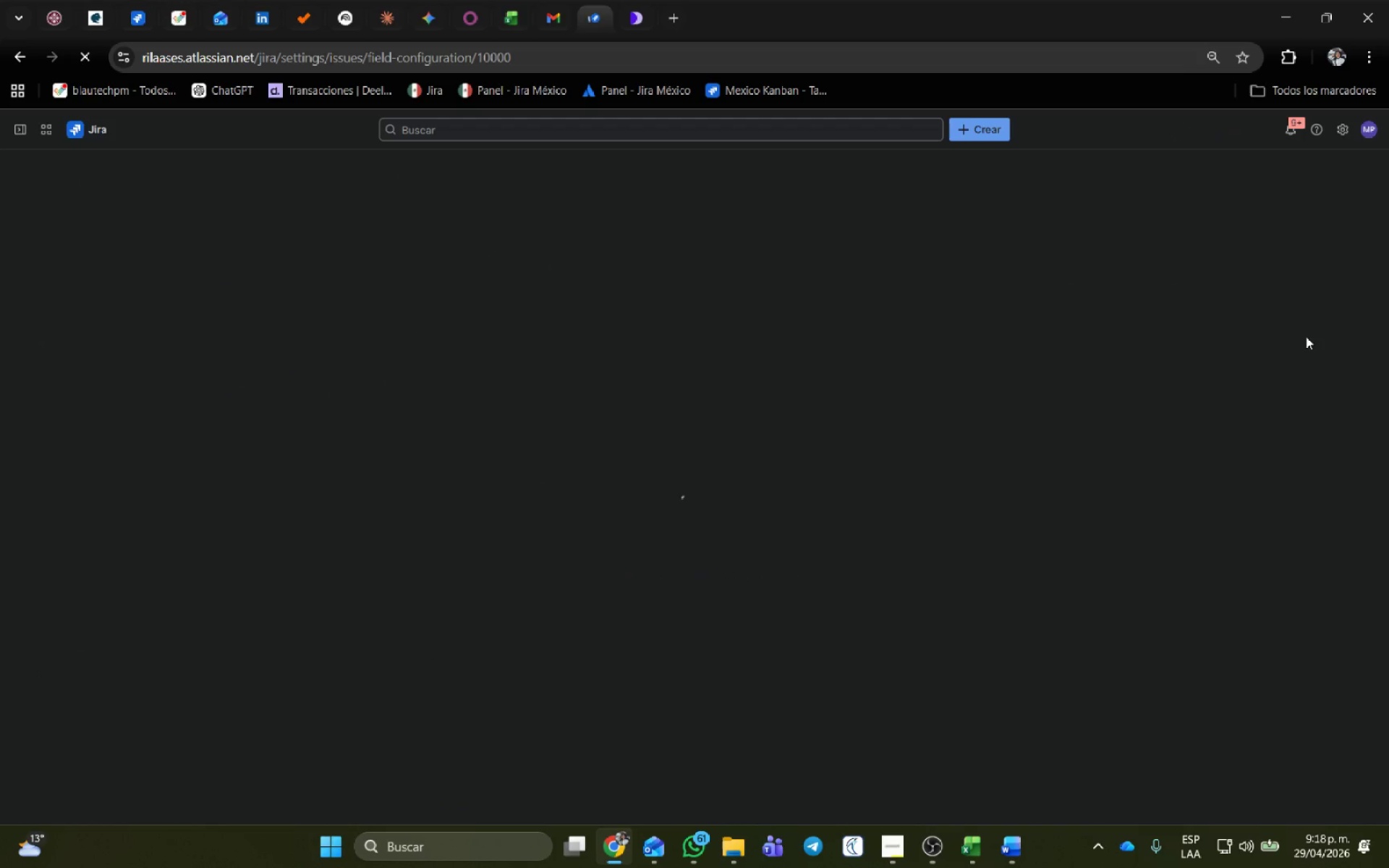 
mouse_move([1152, 299])
 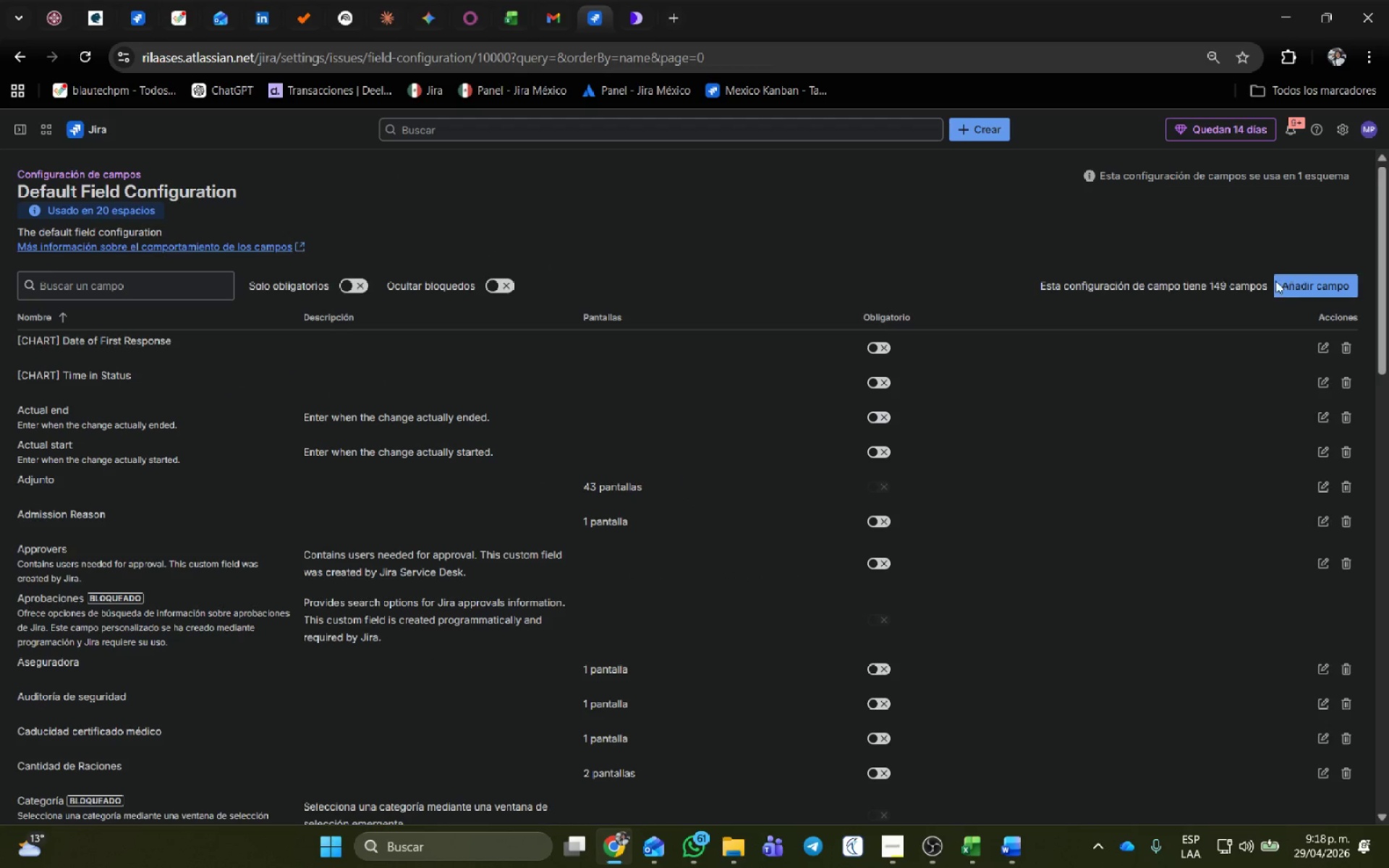 
mouse_move([1276, 289])
 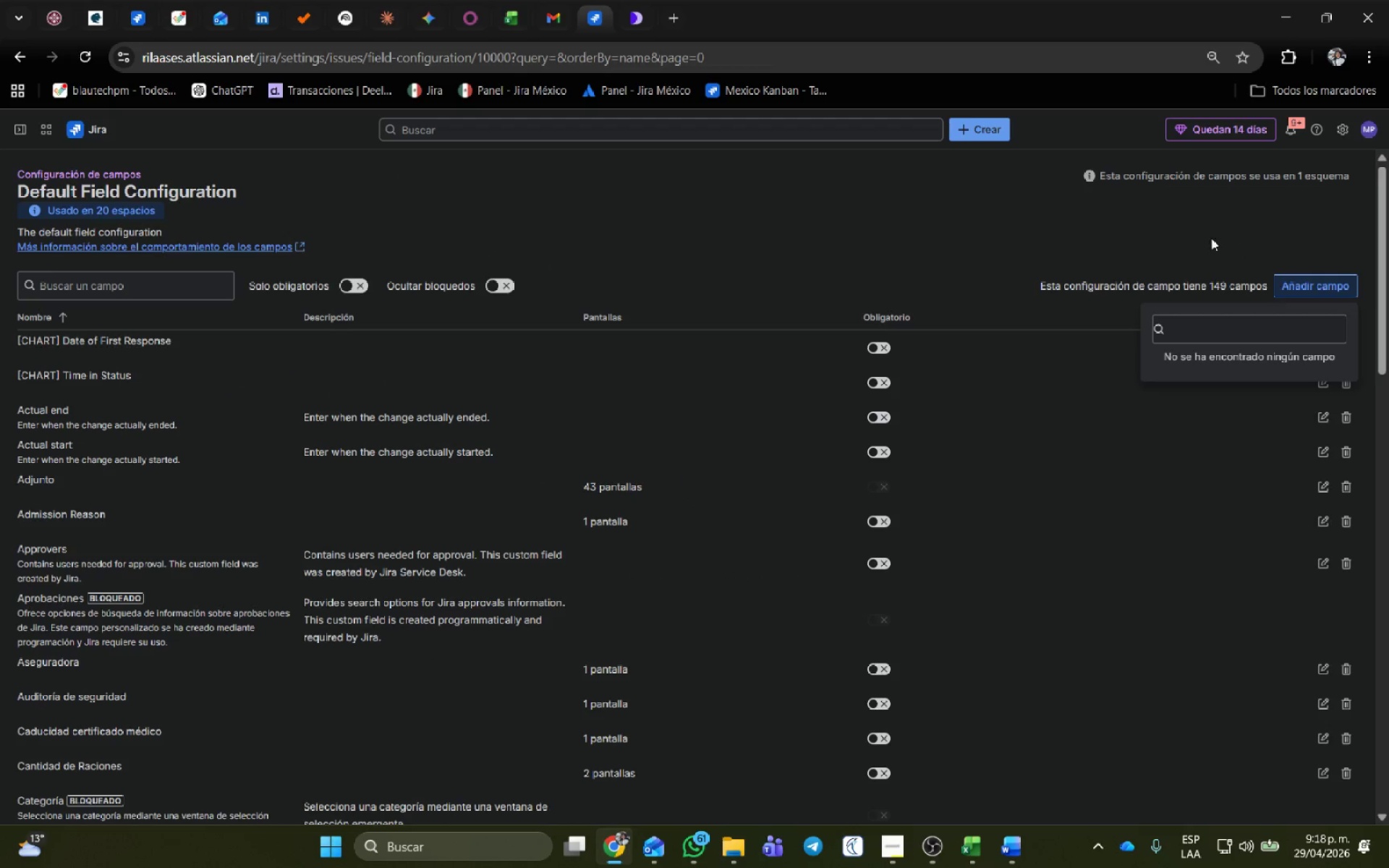 
left_click([1211, 238])
 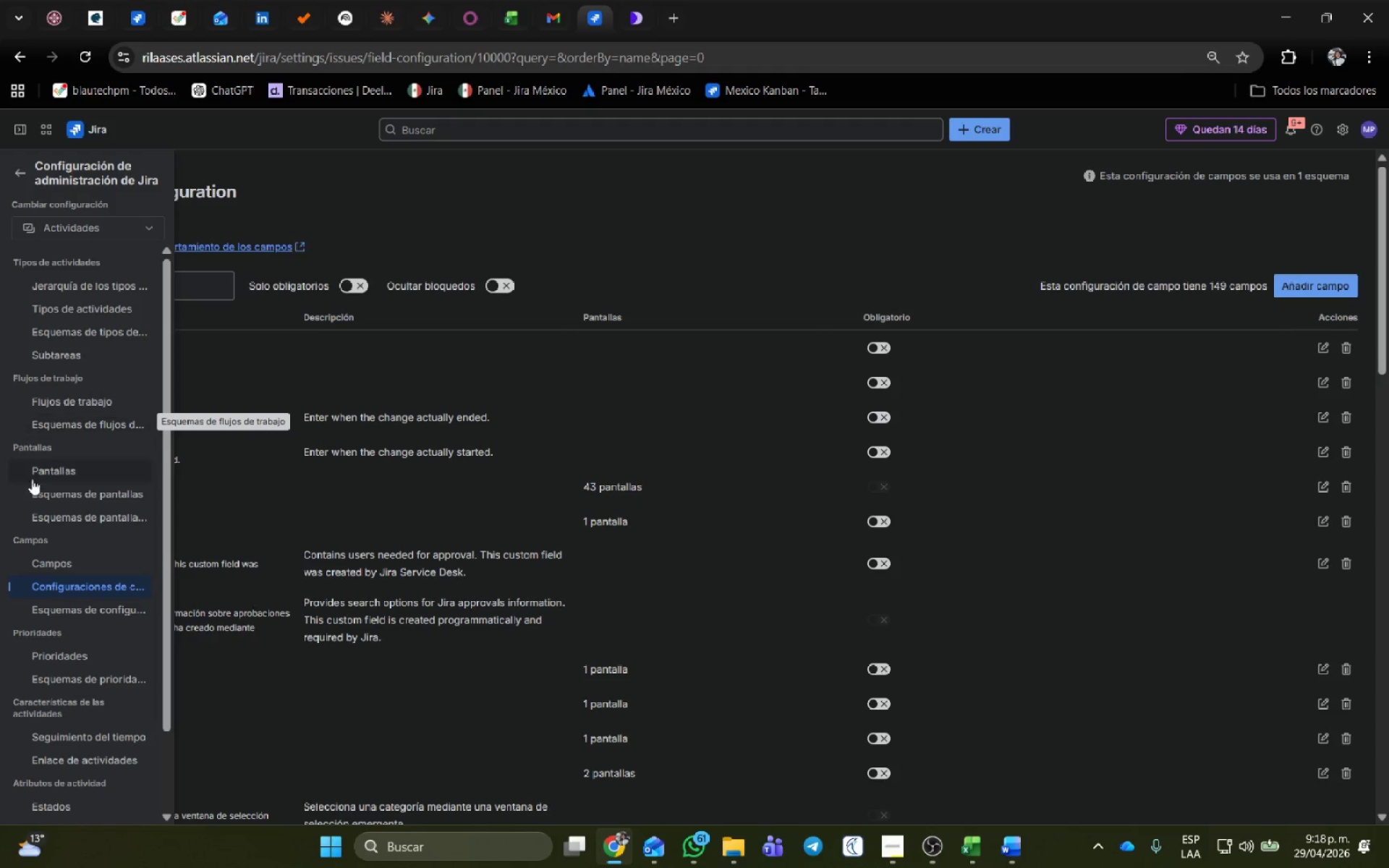 
left_click([64, 567])
 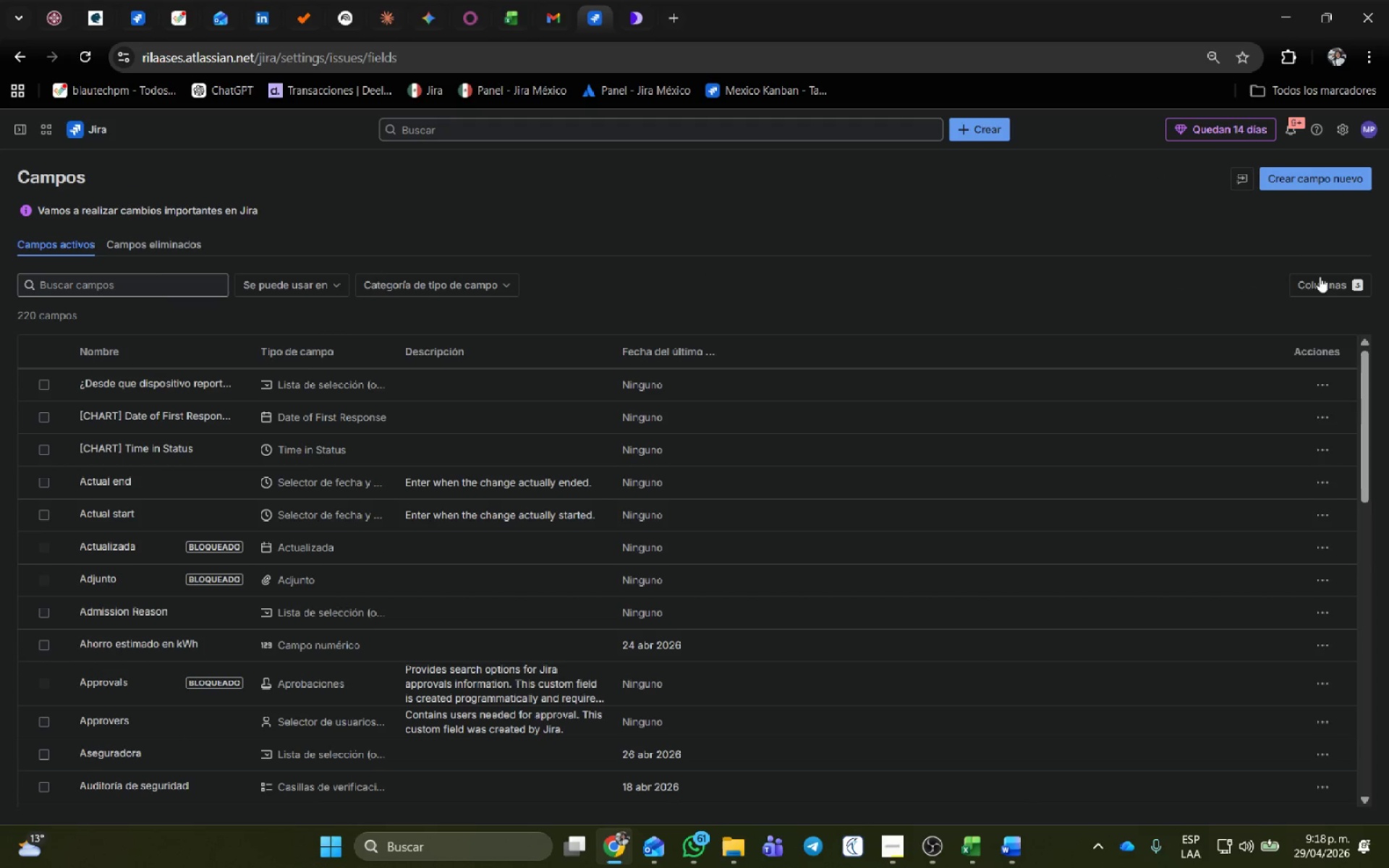 
left_click([1291, 169])
 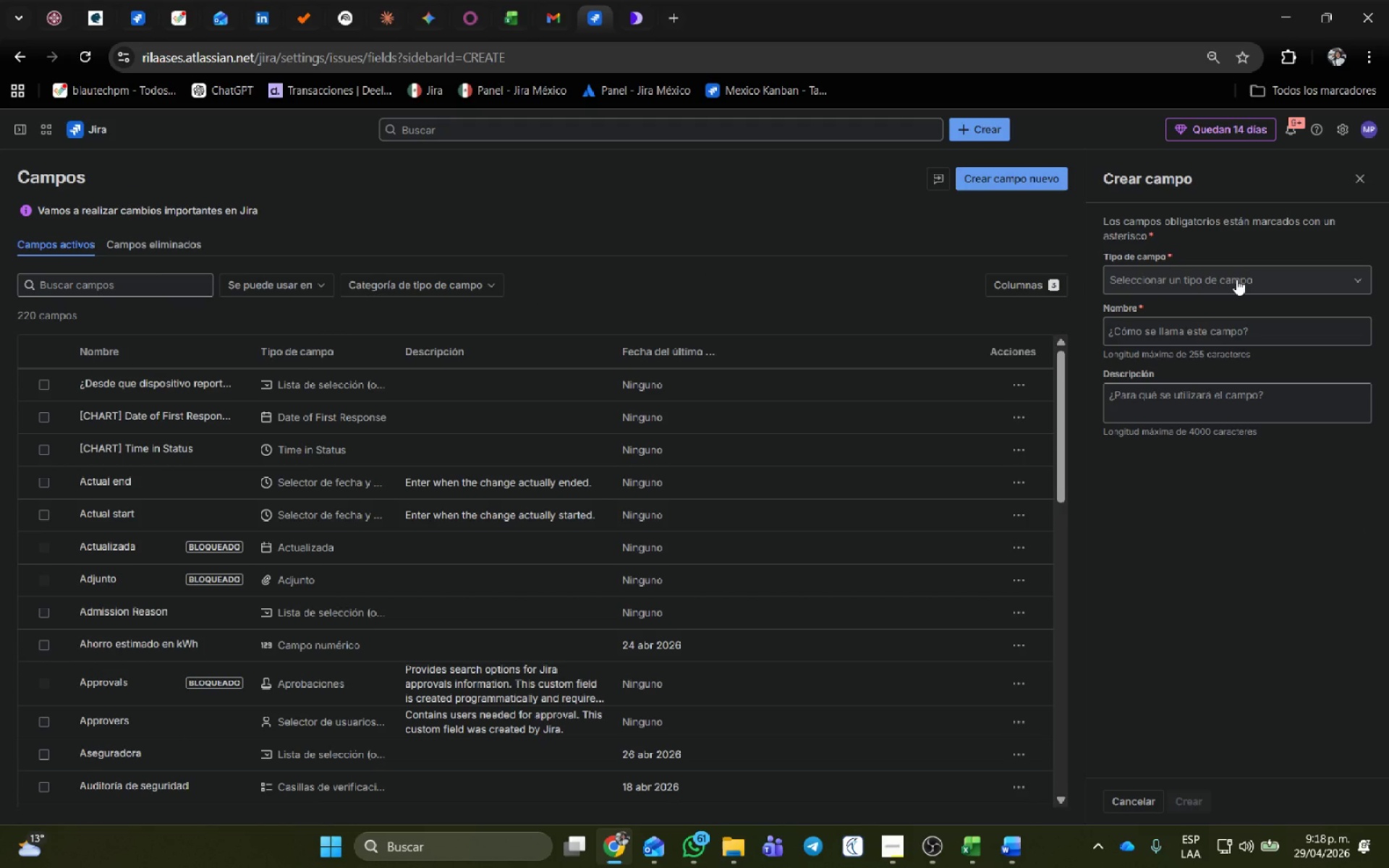 
left_click([1236, 279])
 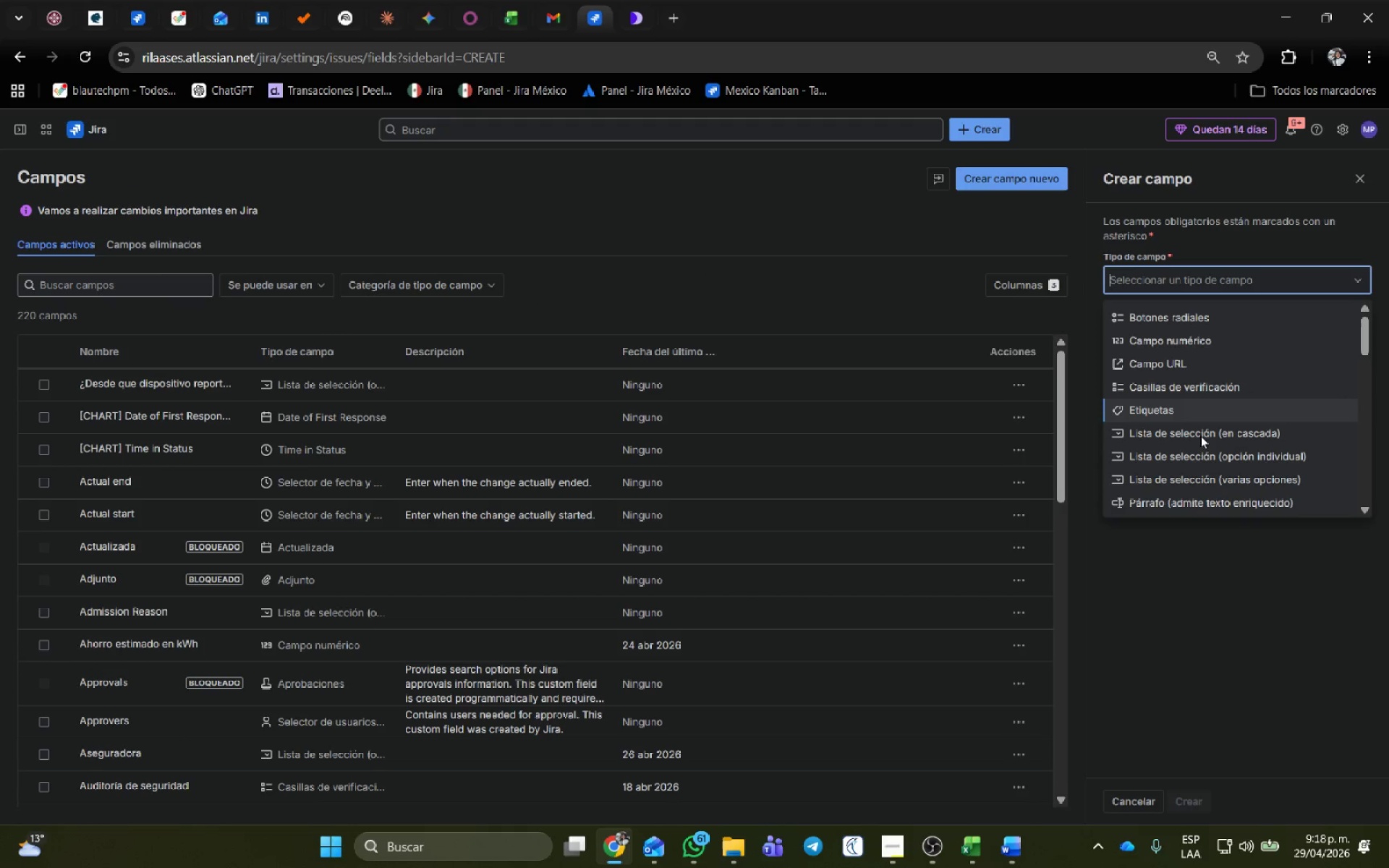 
left_click([1210, 459])
 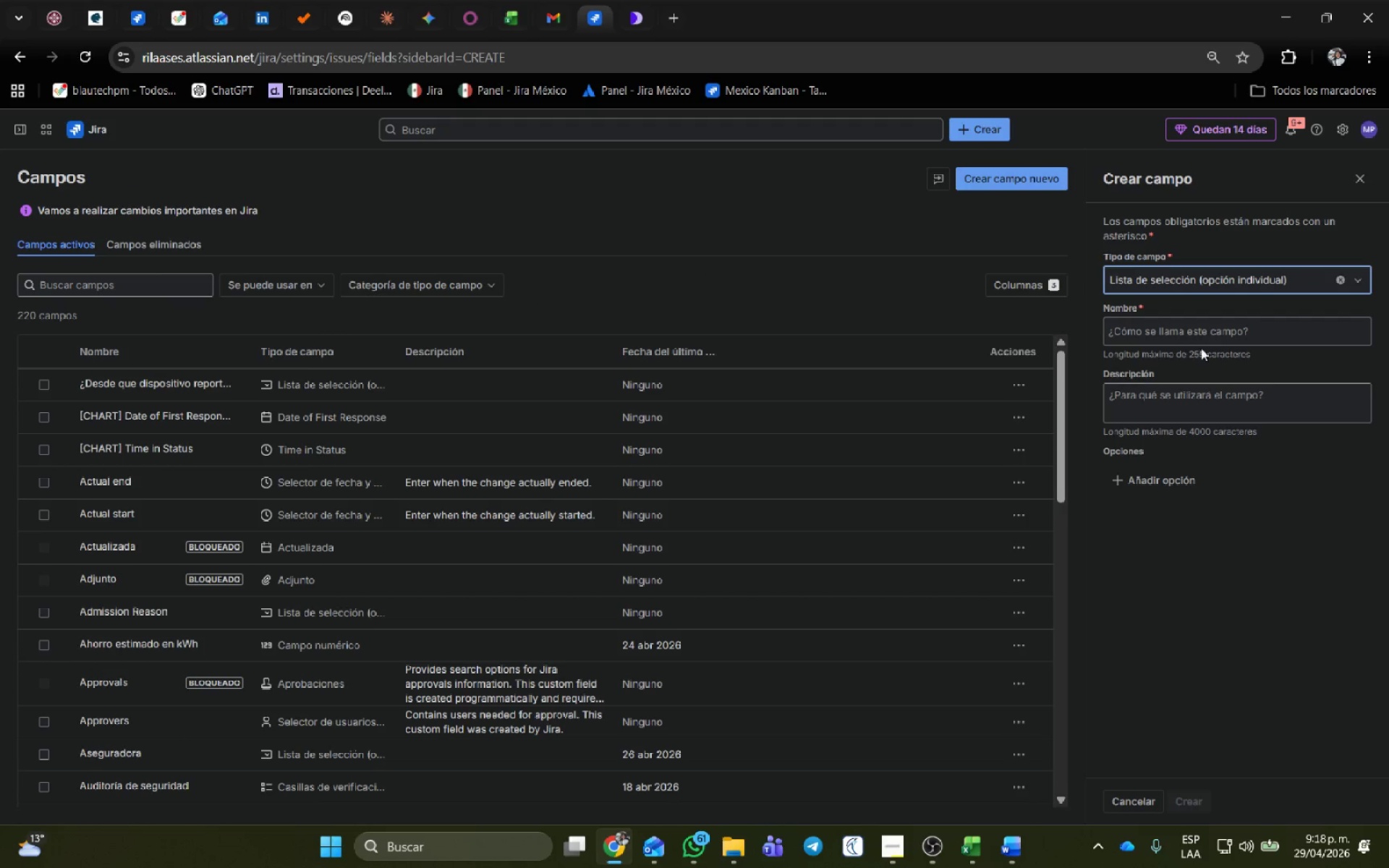 
left_click([1207, 333])
 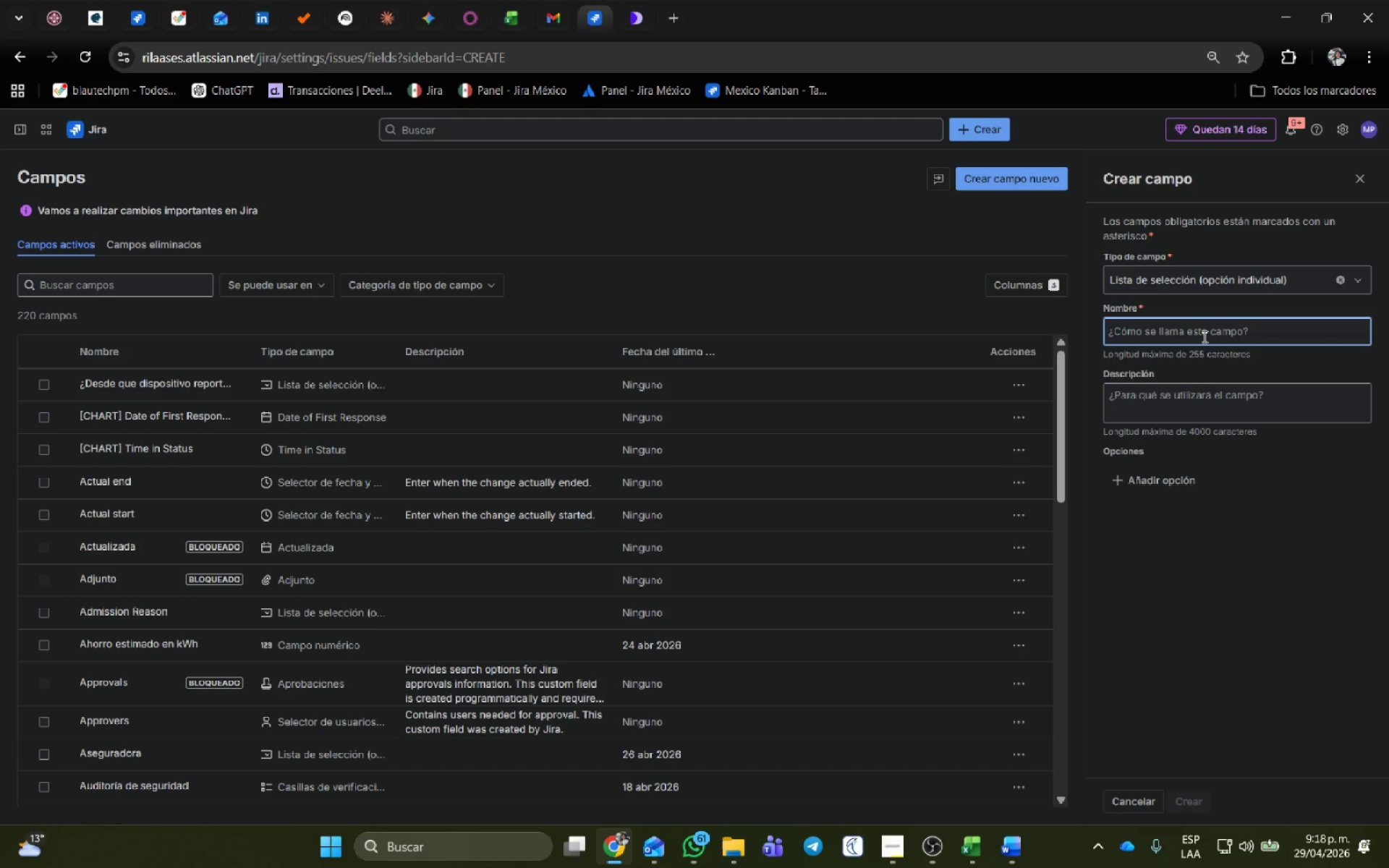 
type(Sotre)
key(Backspace)
key(Backspace)
key(Backspace)
key(Backspace)
type(tore Location)
 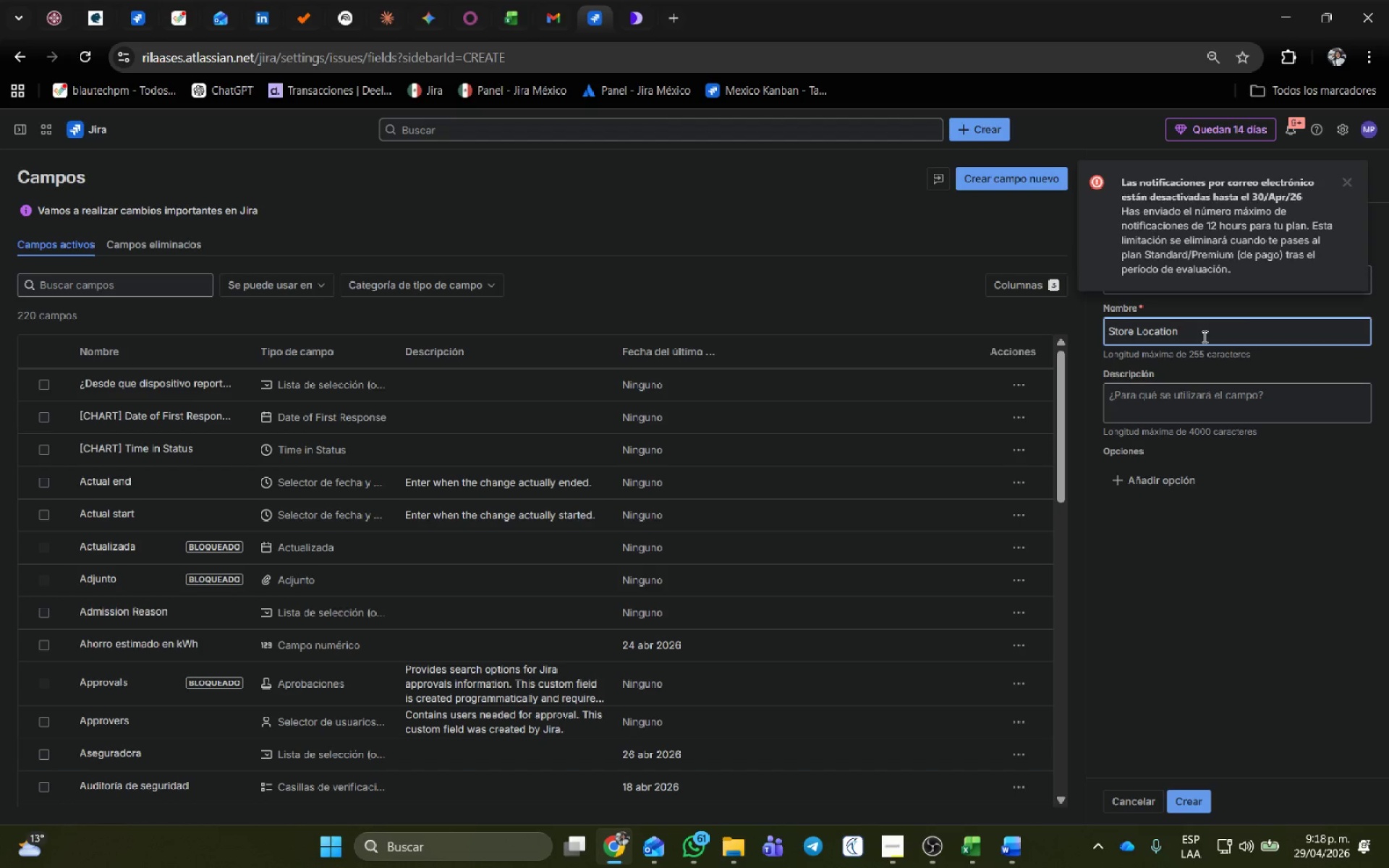 
left_click([1139, 490])
 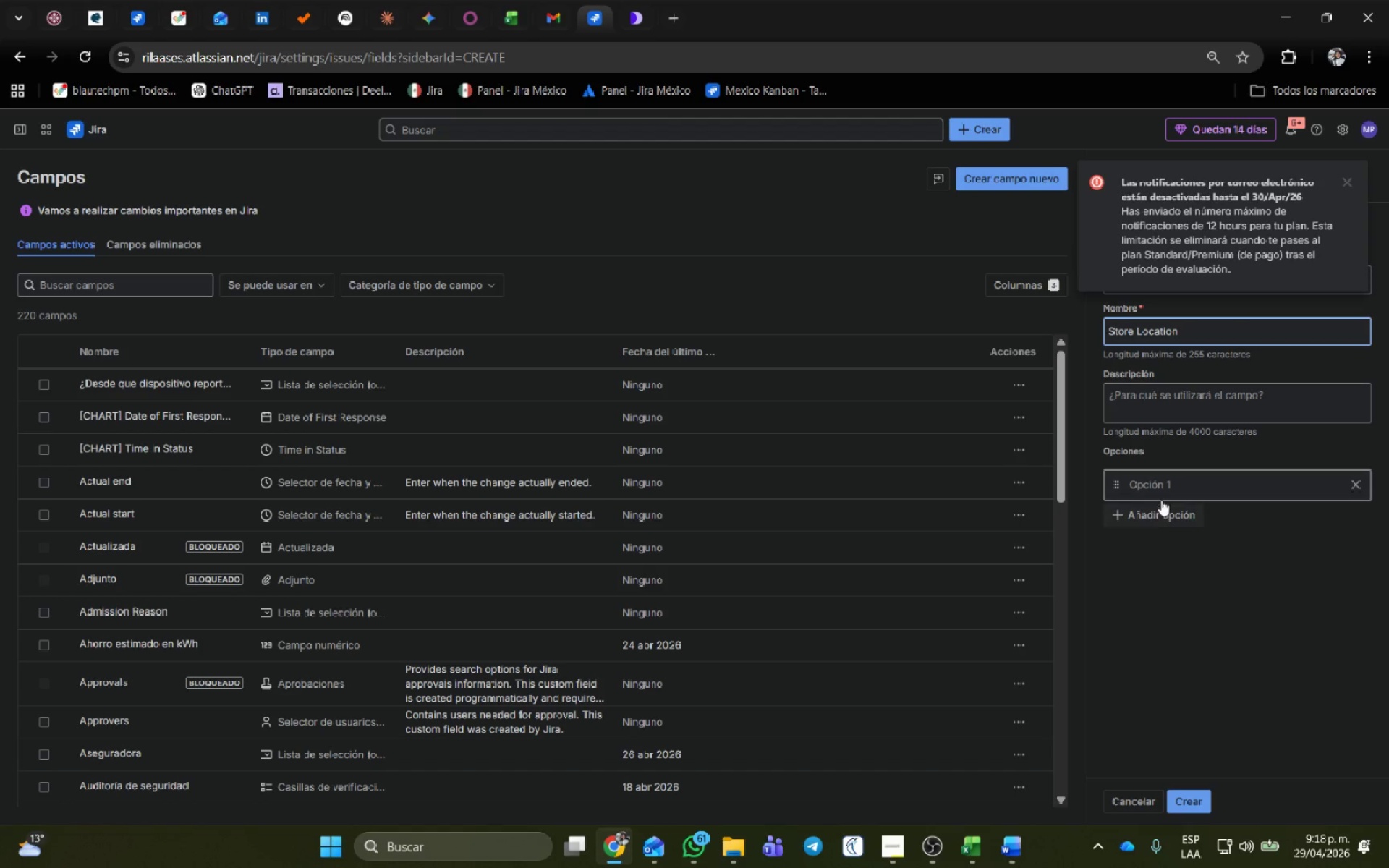 
left_click([1164, 488])
 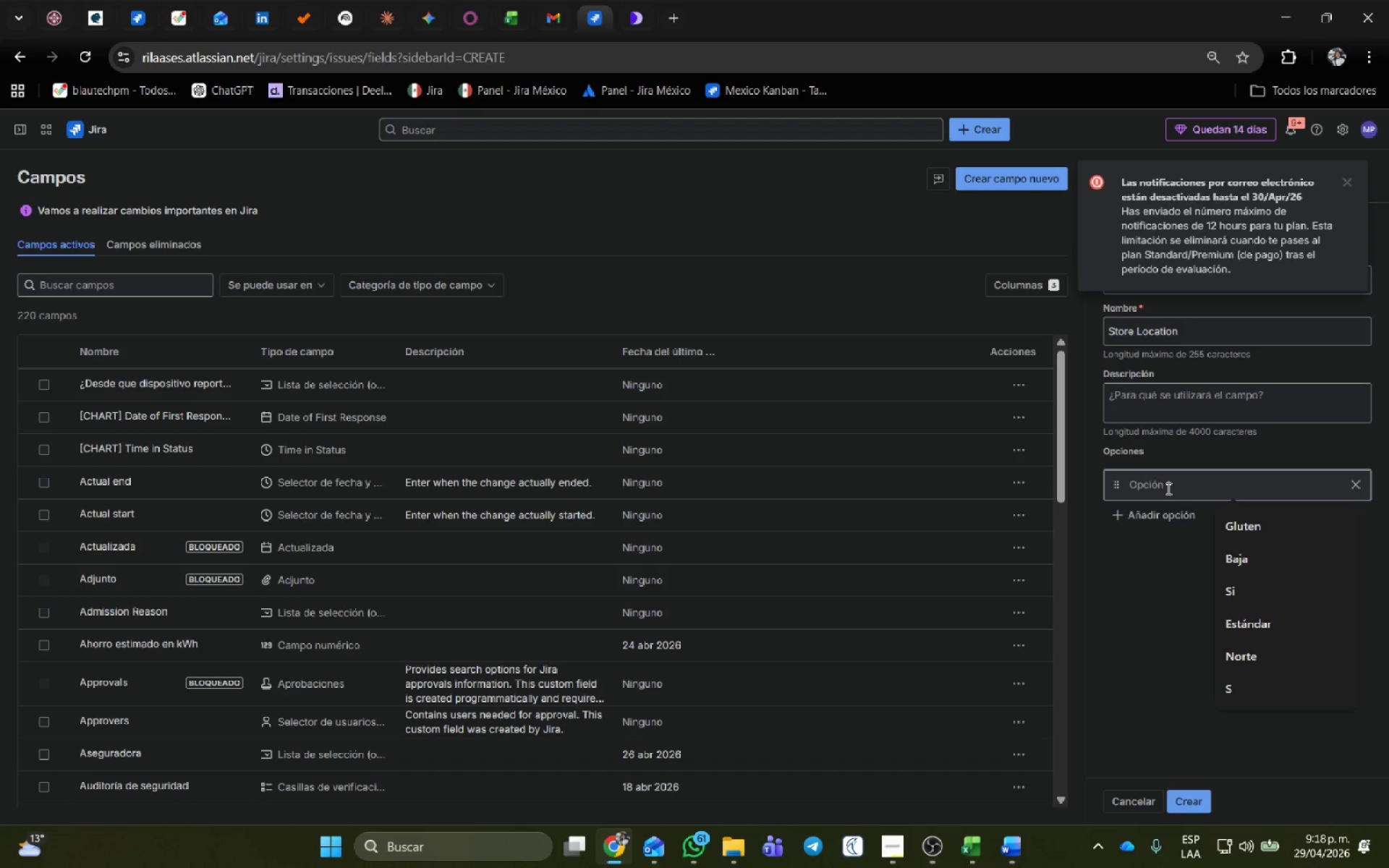 
type(North)
 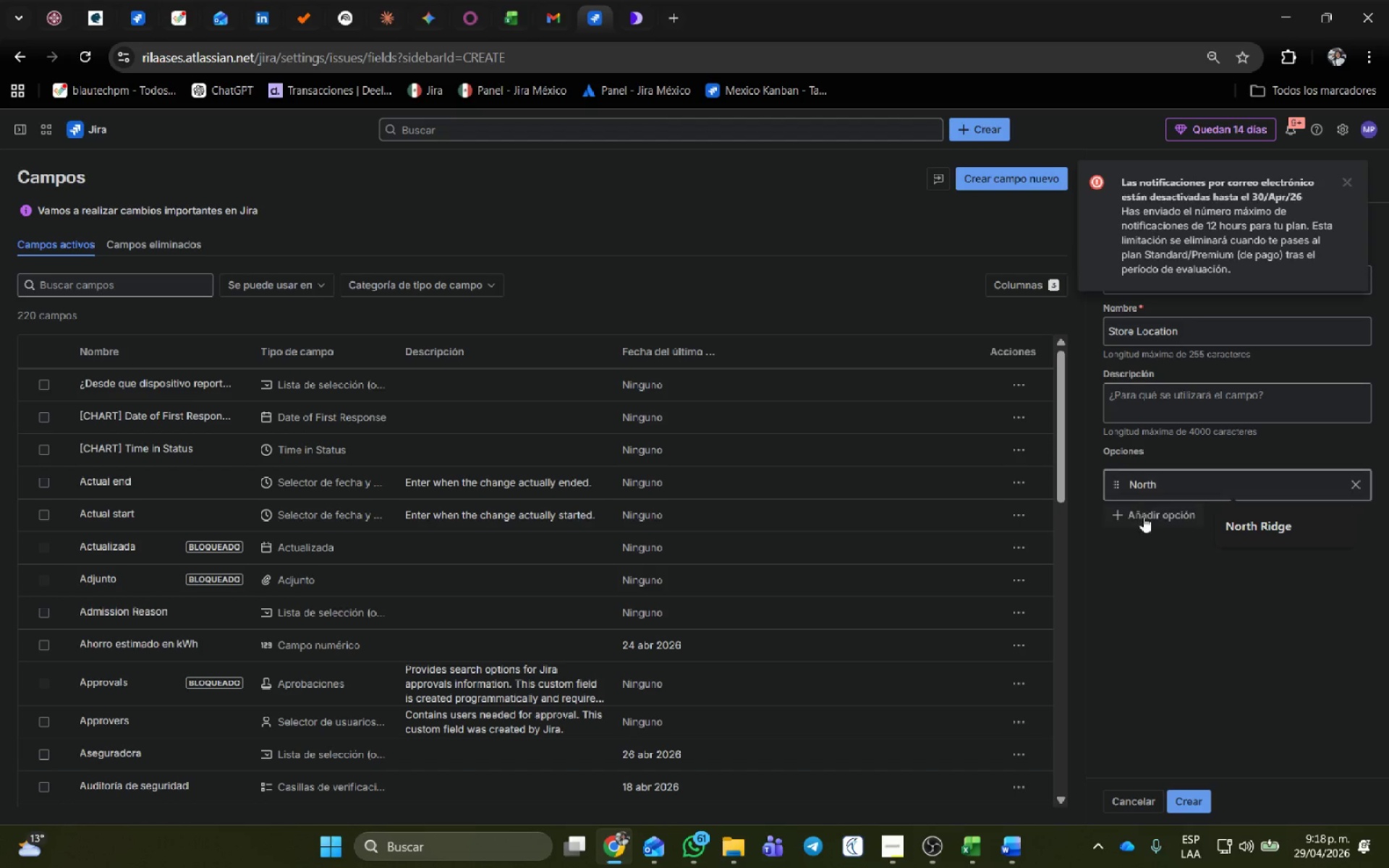 
left_click([1143, 516])
 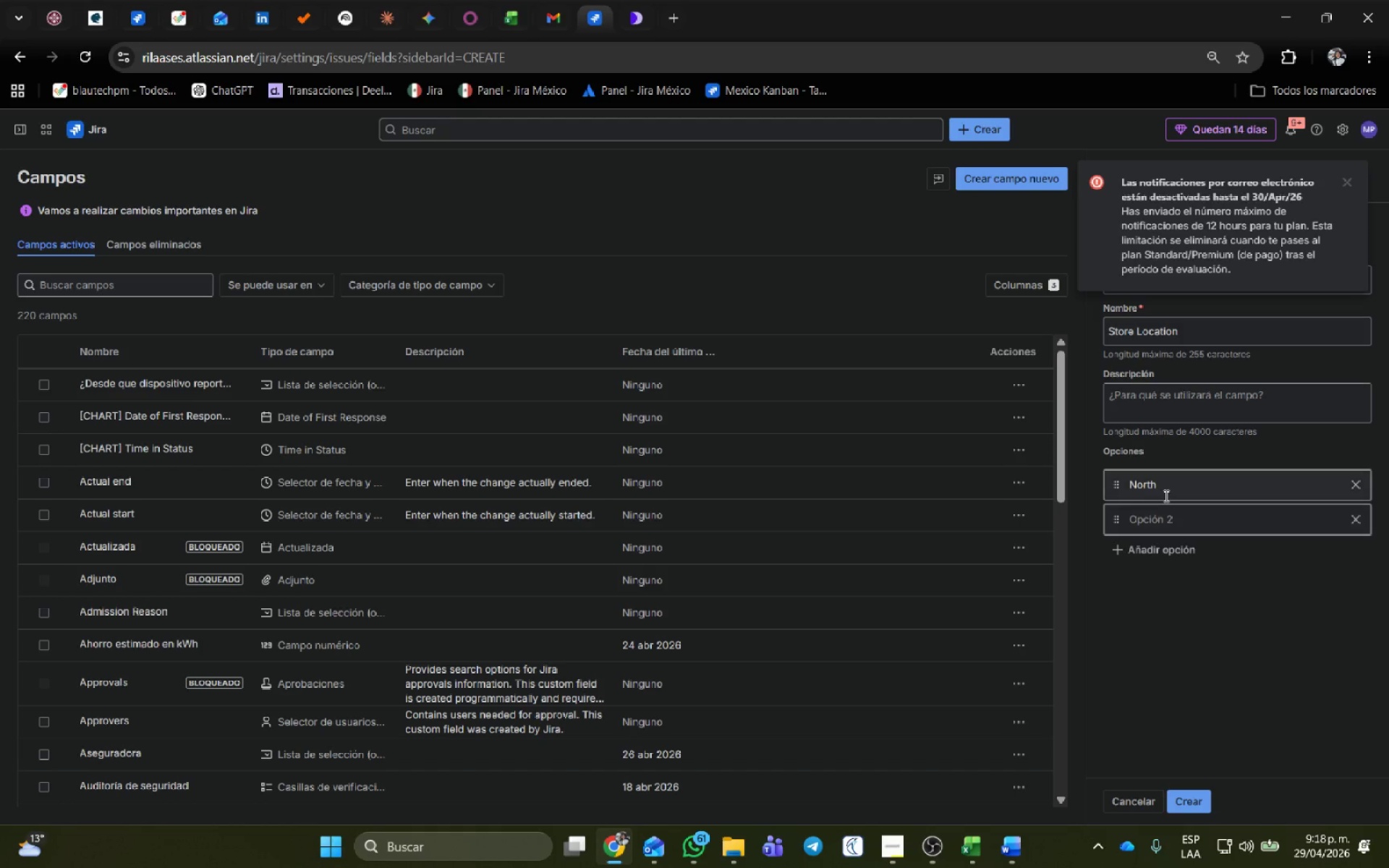 
left_click([1168, 506])
 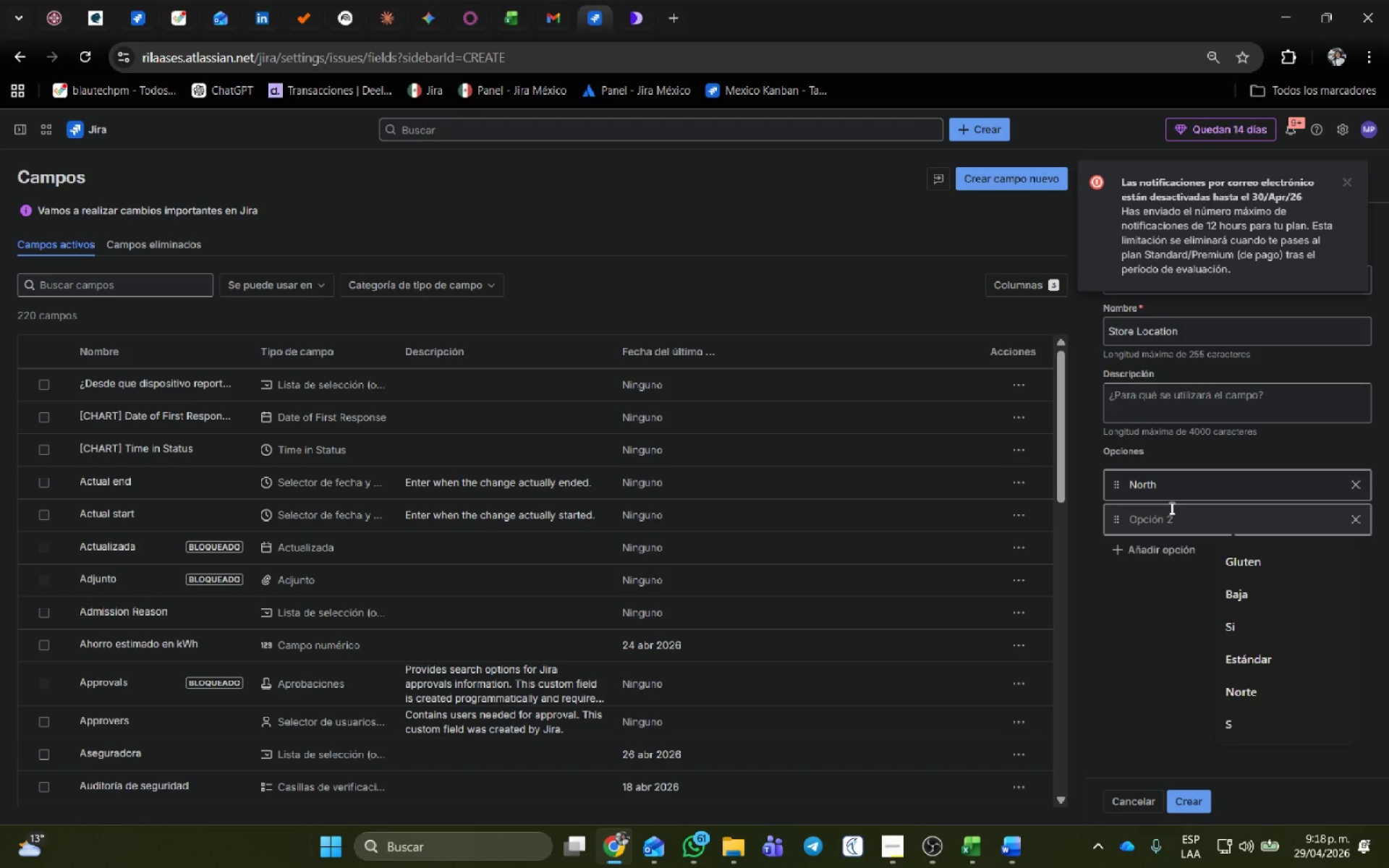 
type(South)
 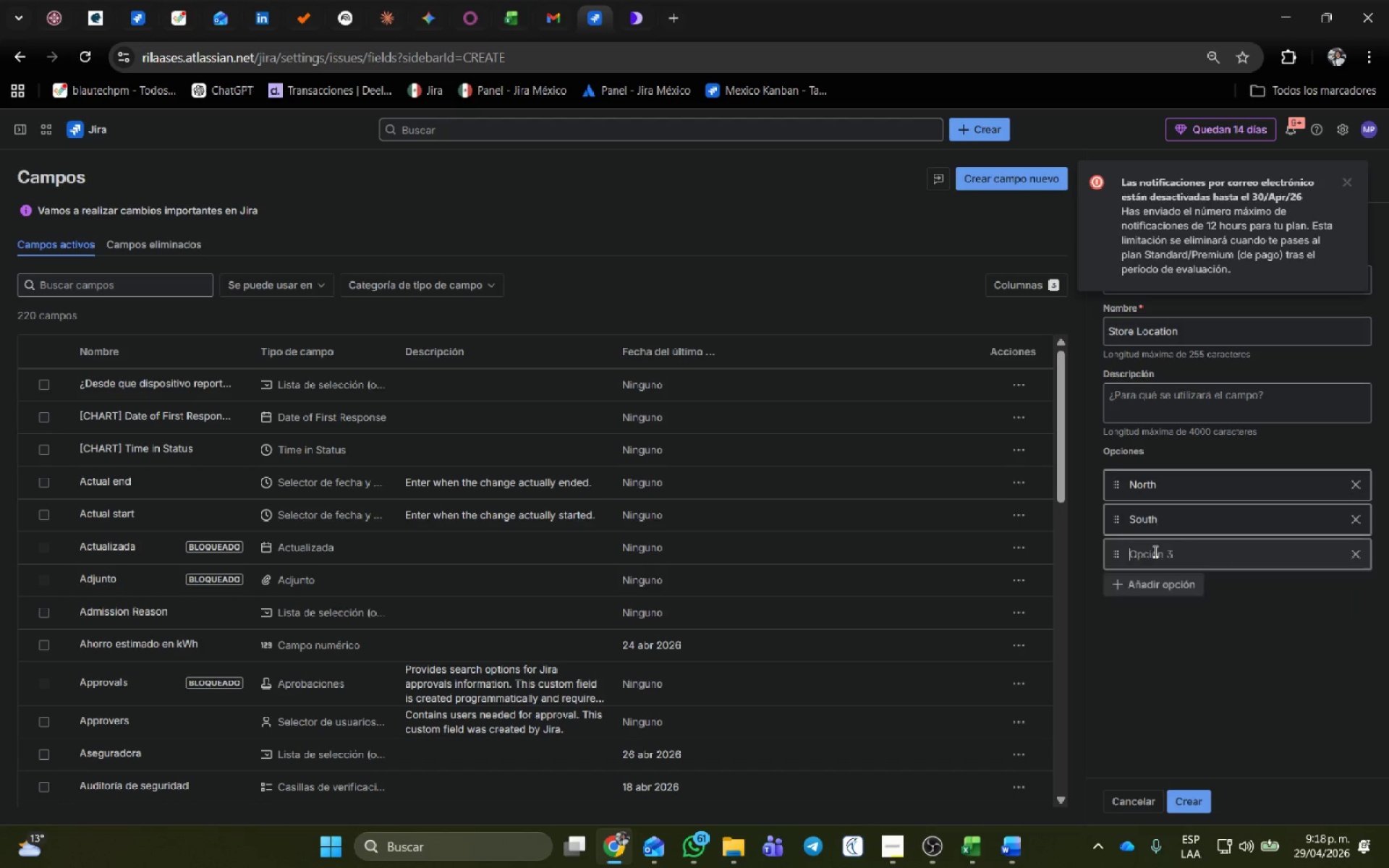 
double_click([1154, 551])
 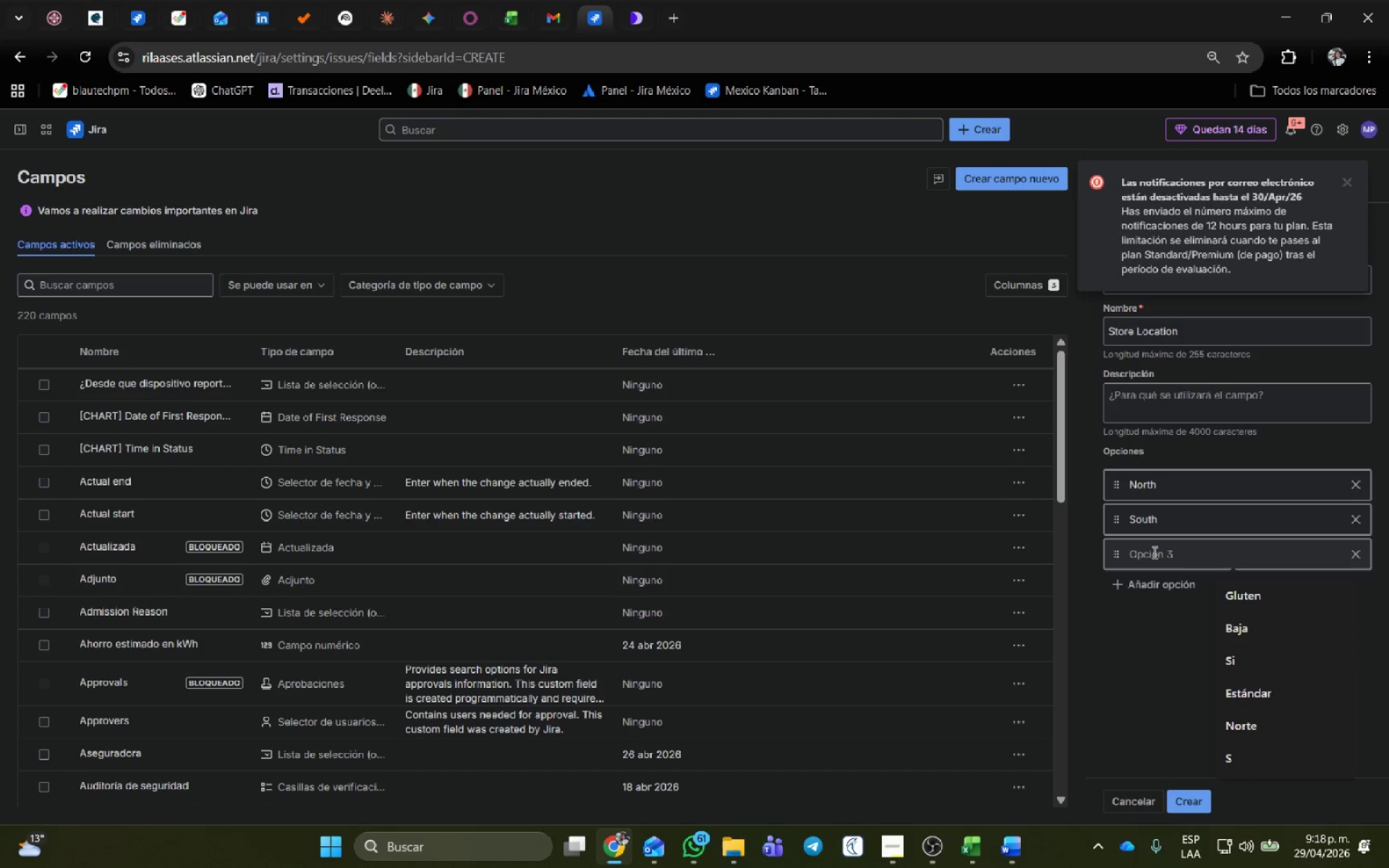 
hold_key(key=ShiftRight, duration=0.34)
 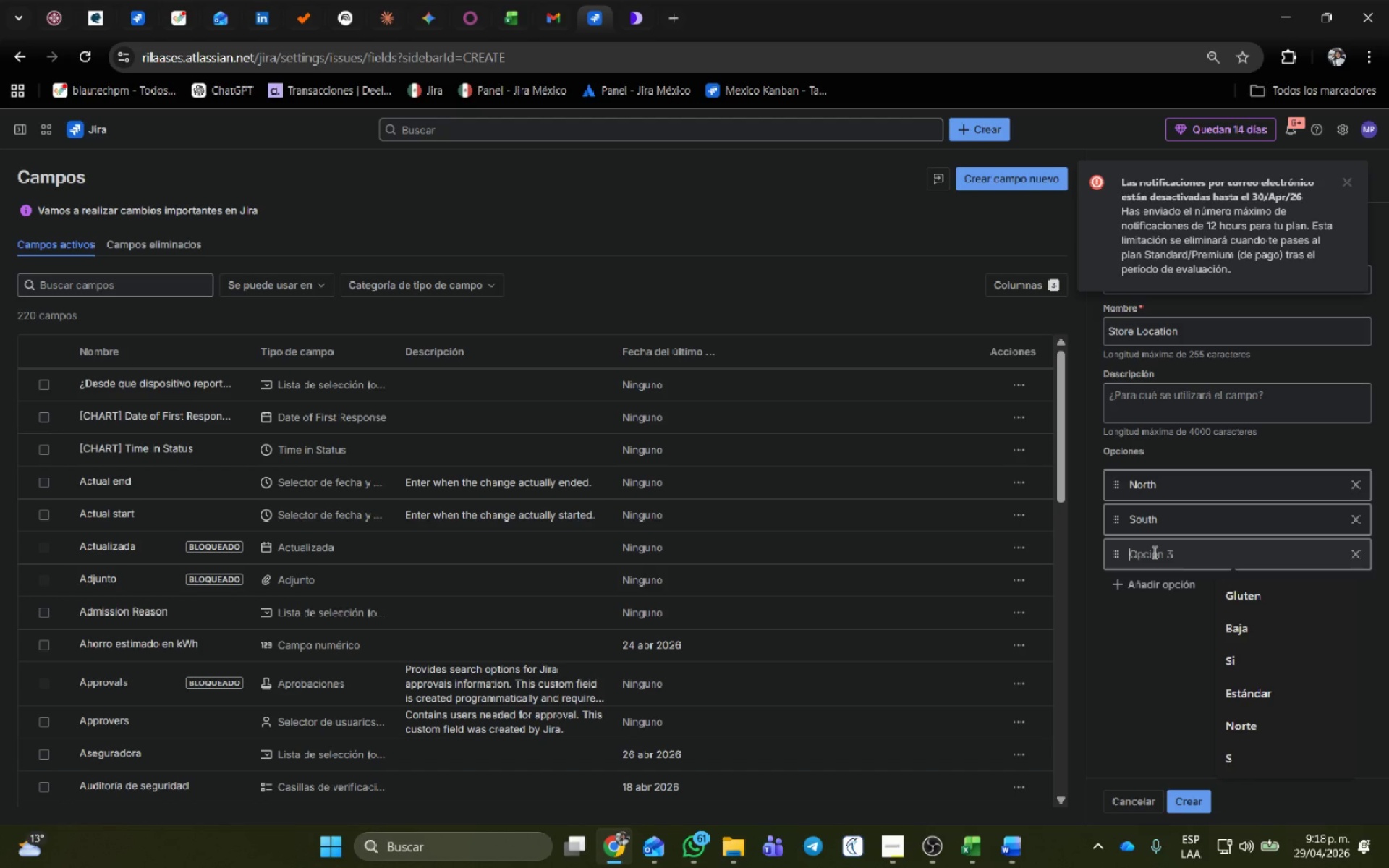 
type(East)
 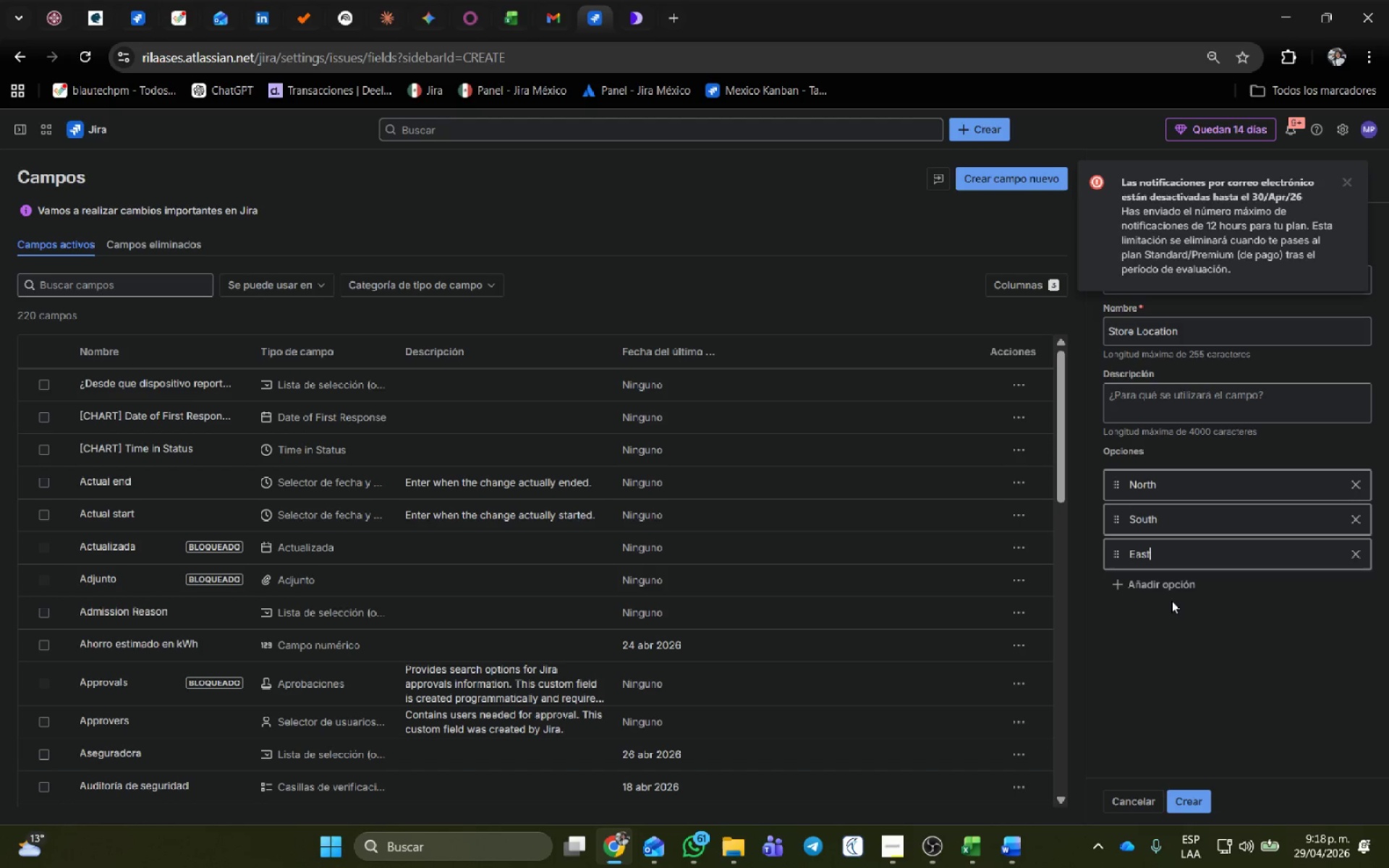 
left_click([1166, 588])
 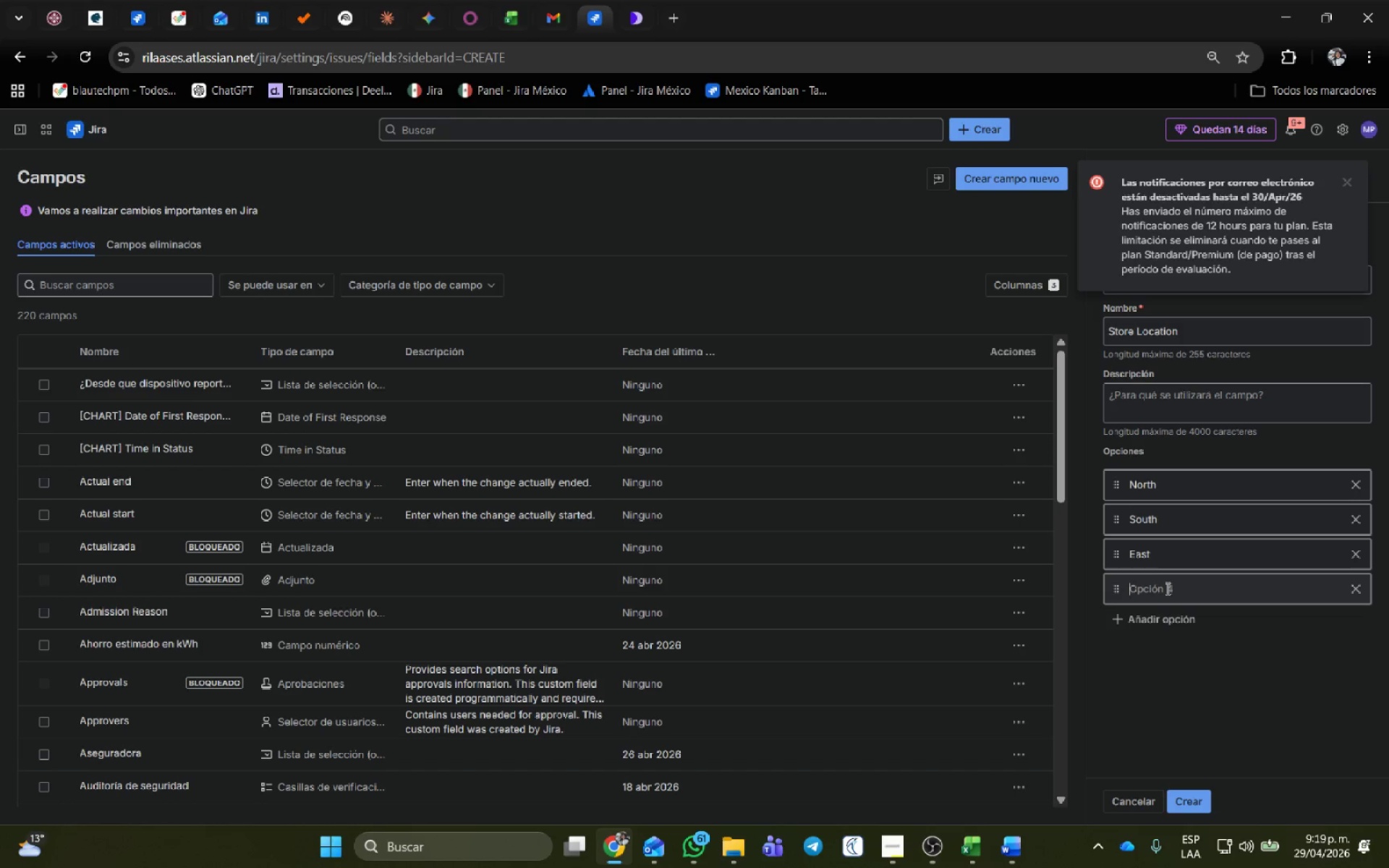 
type(West)
 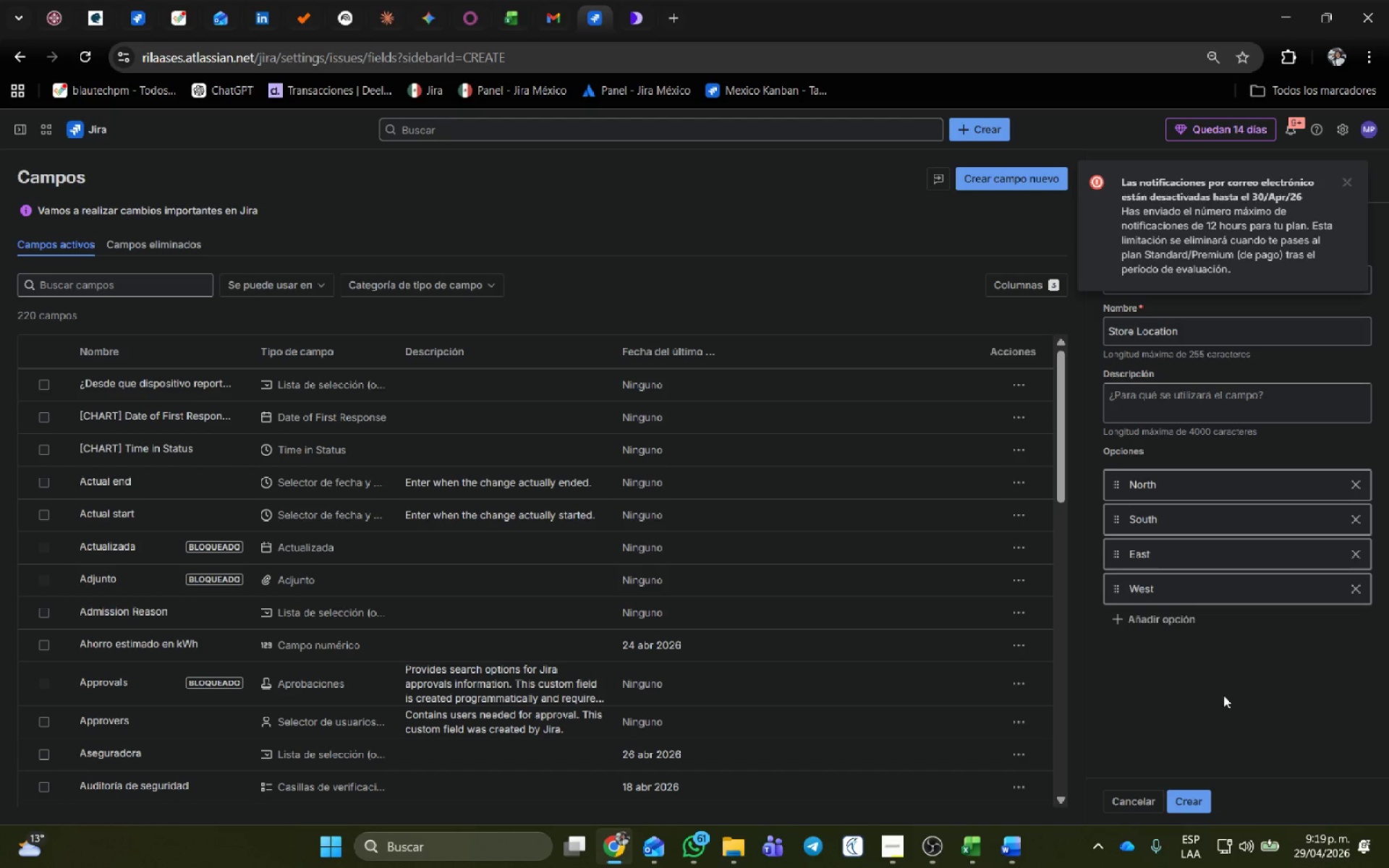 
left_click([1223, 697])
 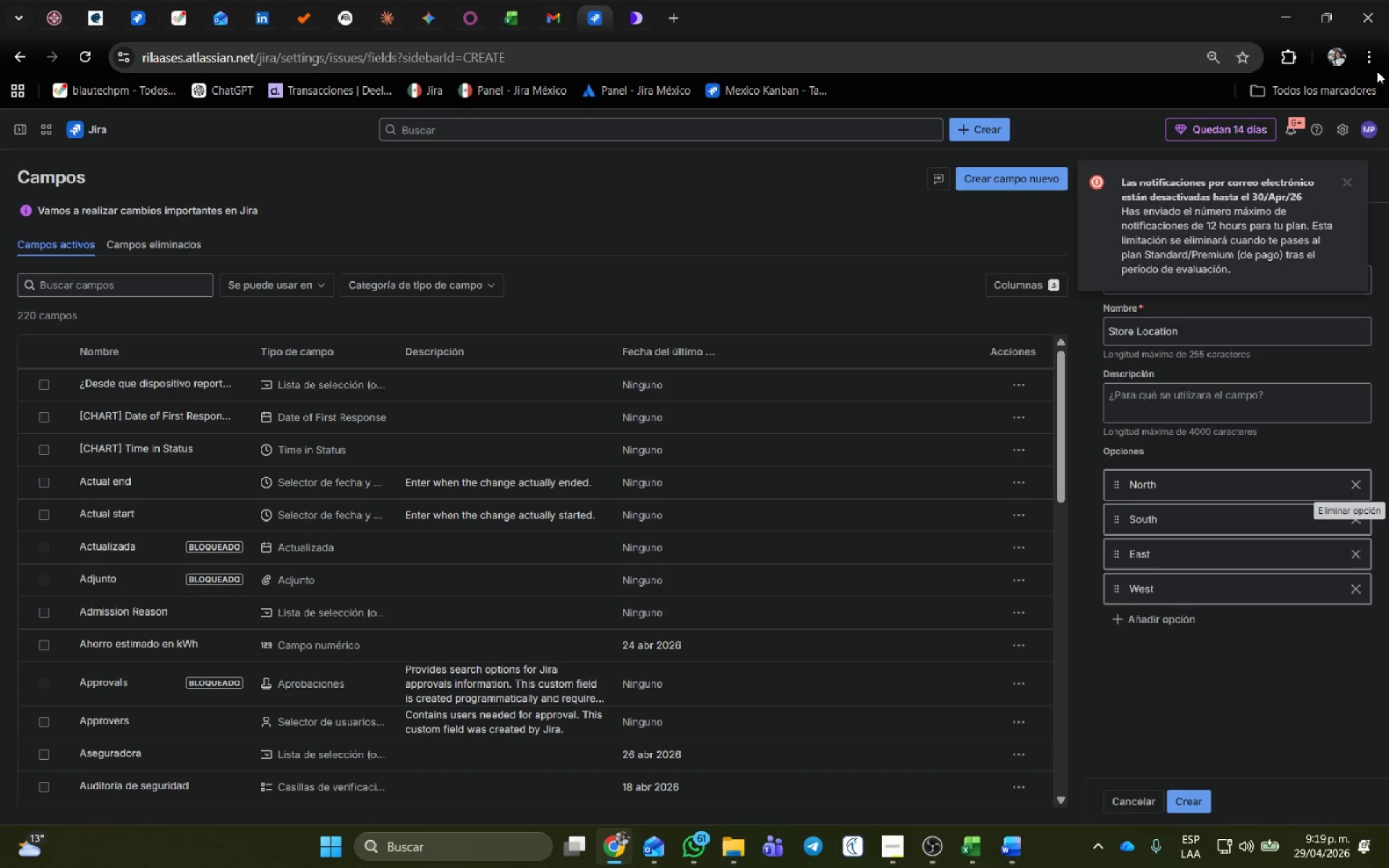 
left_click([1344, 182])
 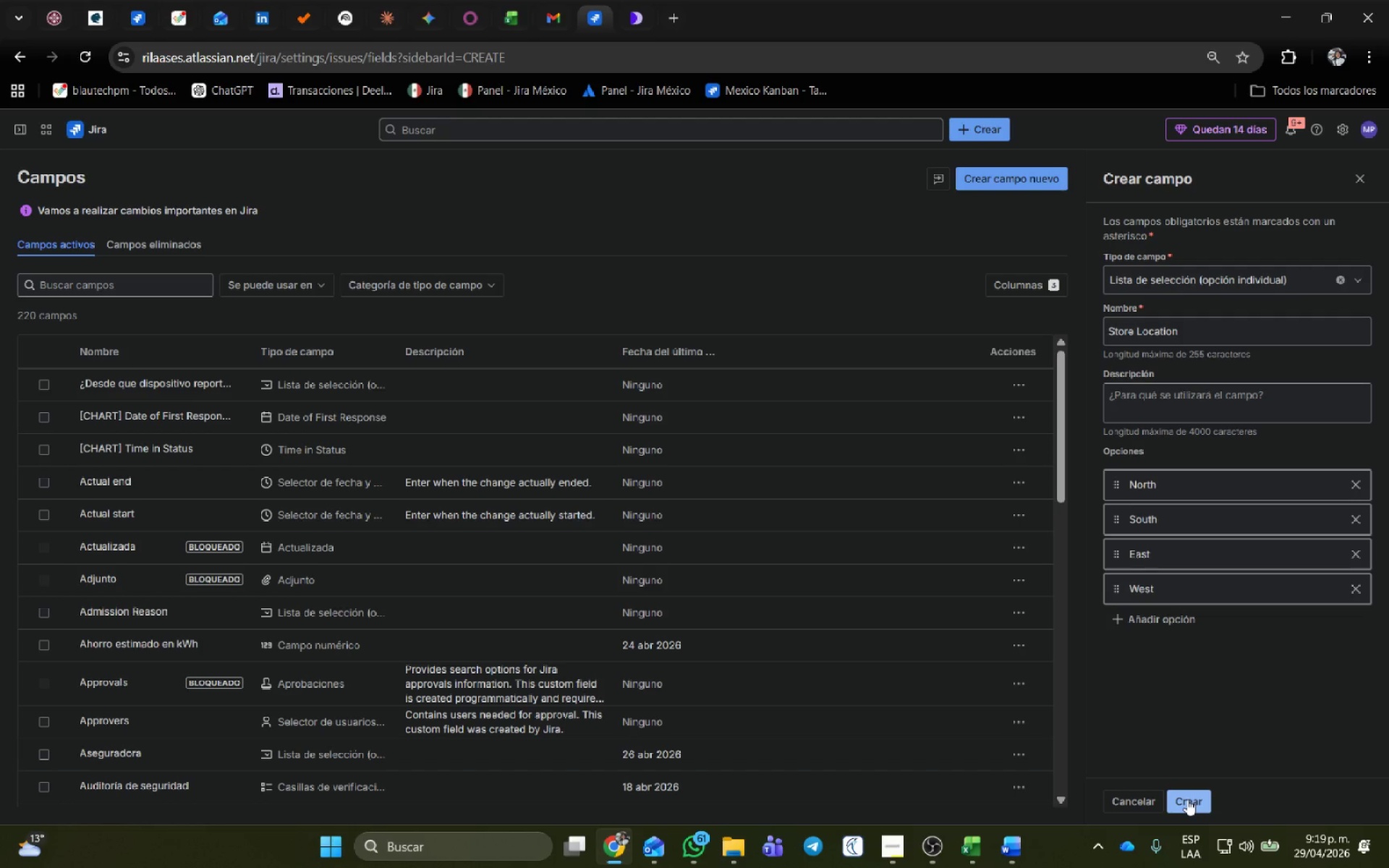 
left_click([1187, 799])
 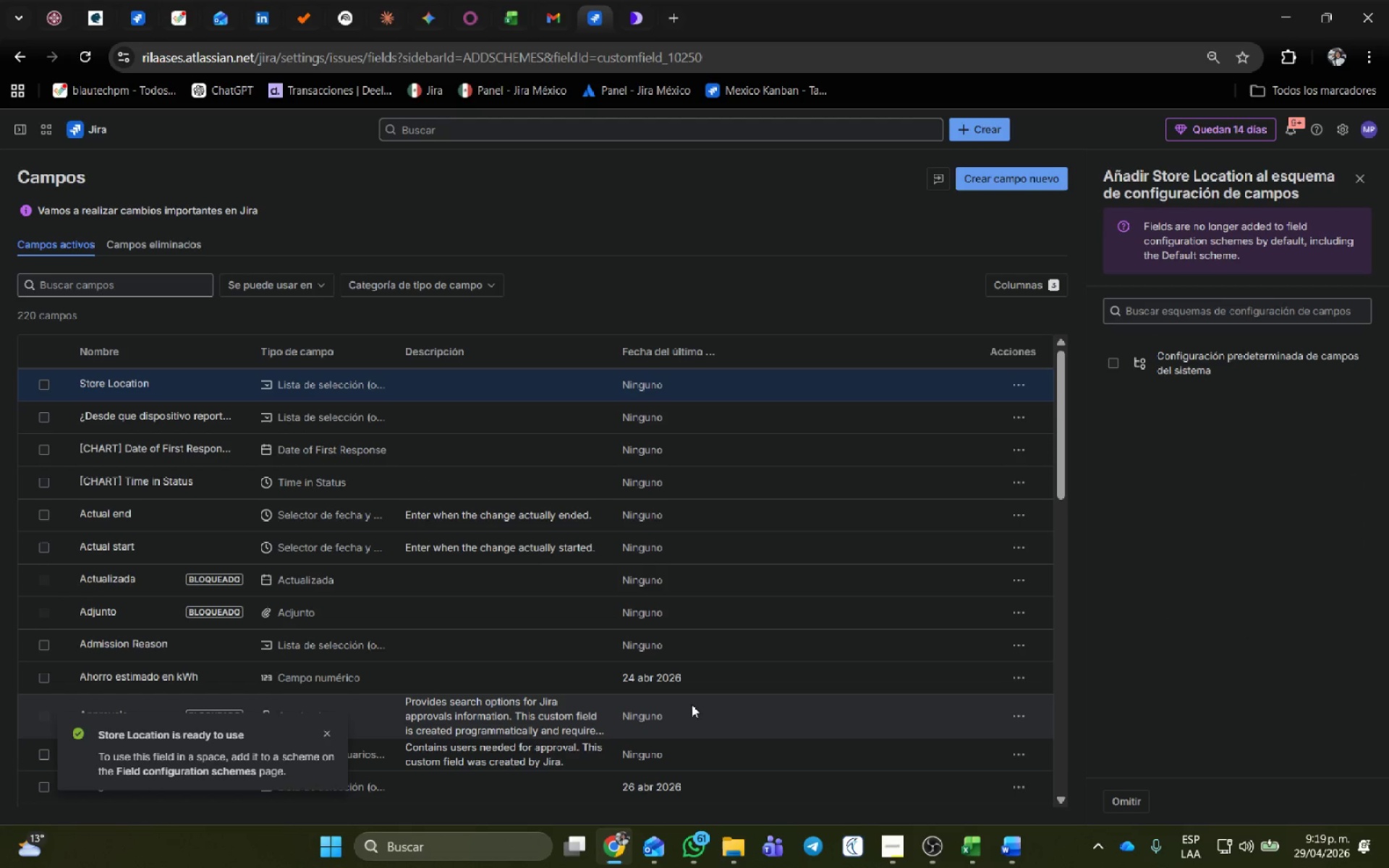 
left_click([329, 733])
 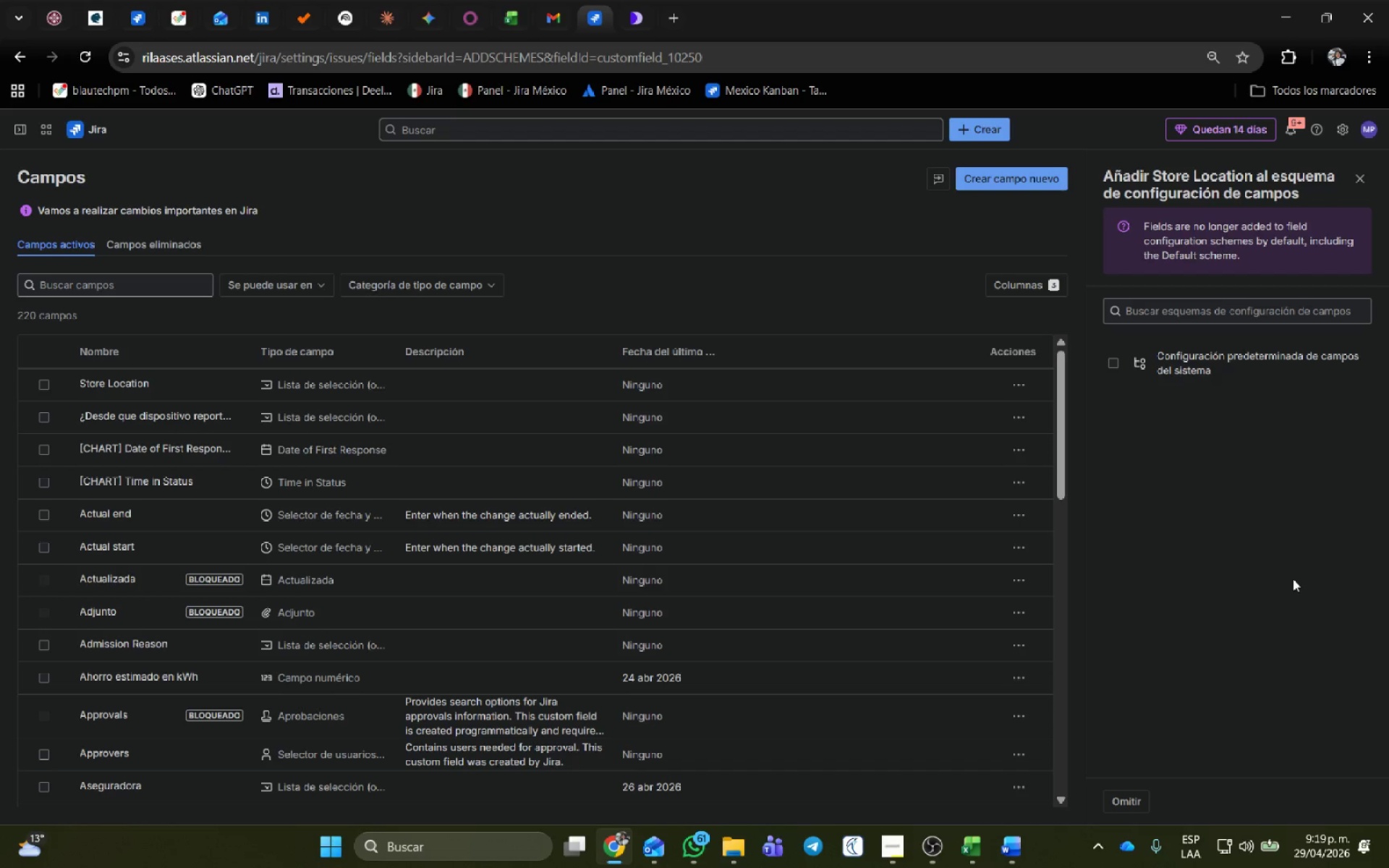 
wait(9.28)
 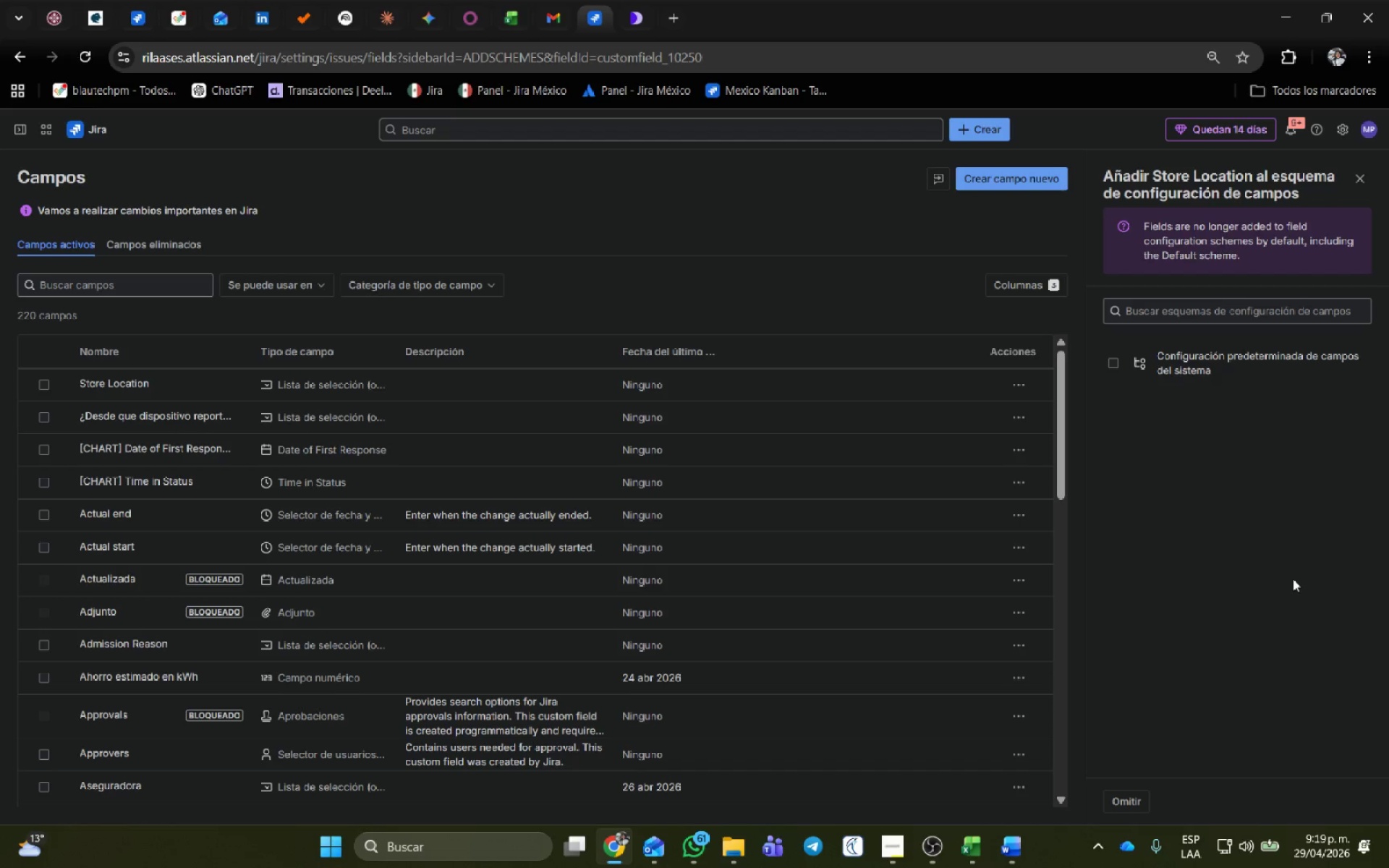 
scroll: coordinate [935, 501], scroll_direction: up, amount: 4.0
 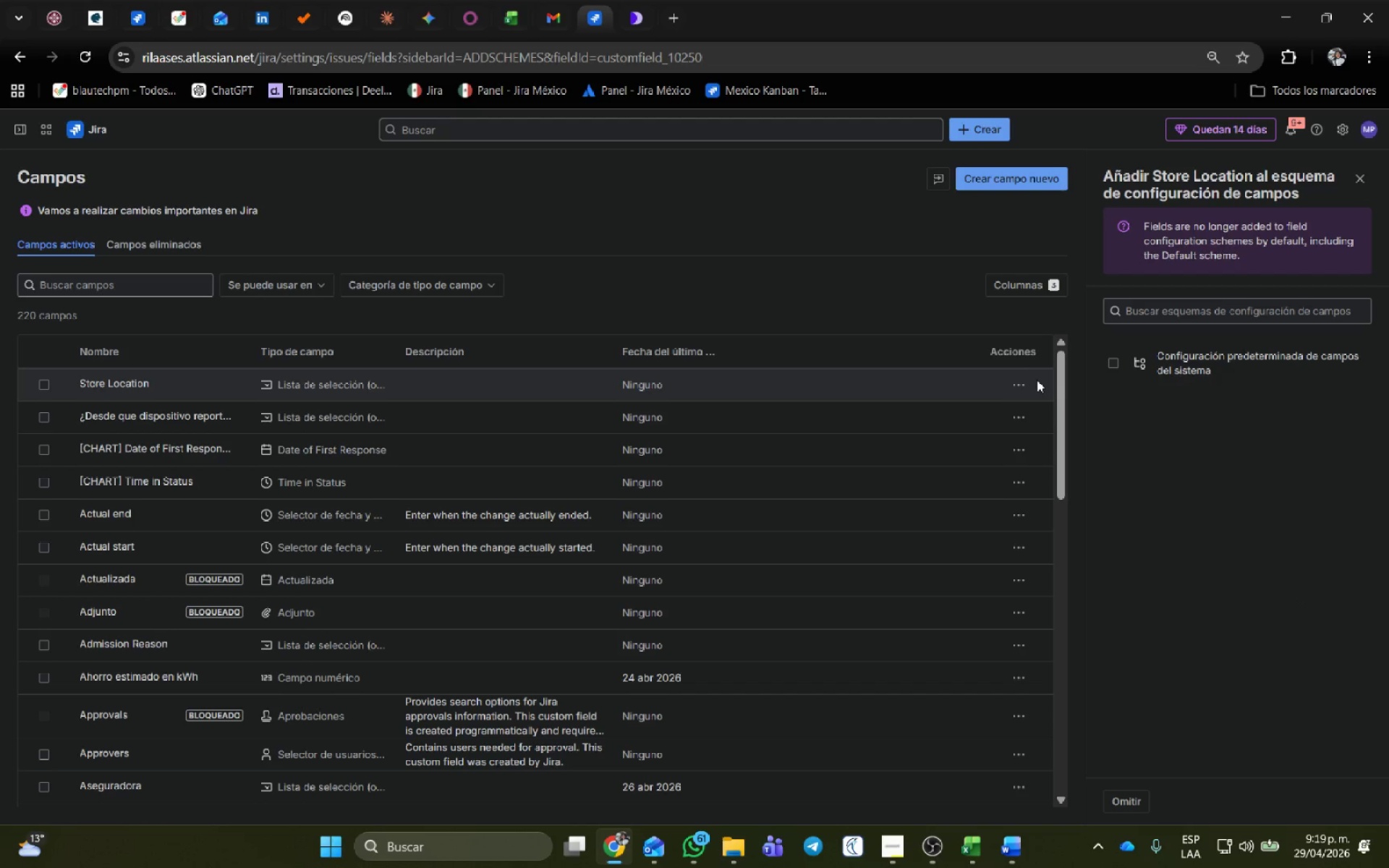 
left_click([1021, 378])
 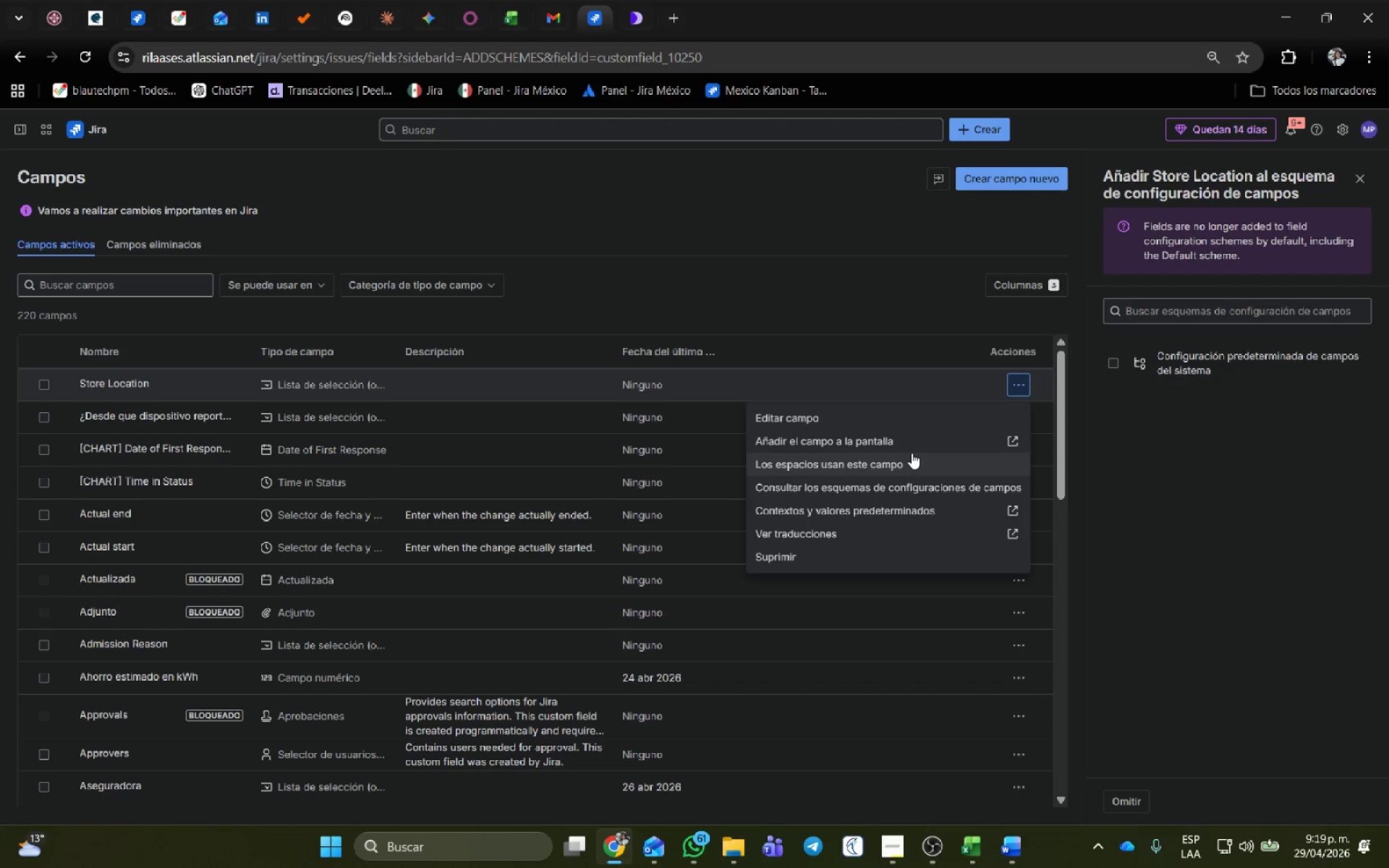 
left_click([912, 445])
 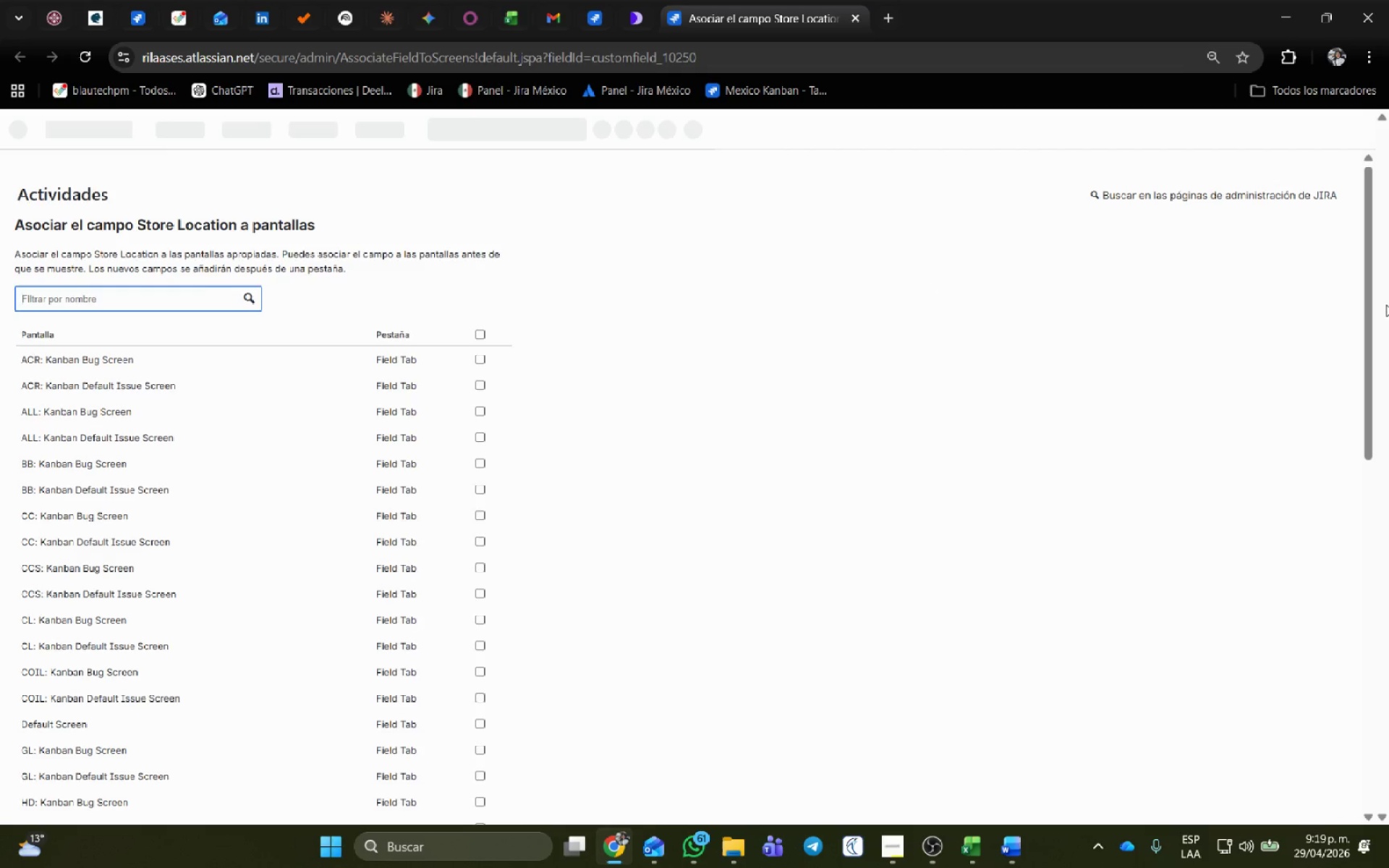 
scroll: coordinate [411, 661], scroll_direction: down, amount: 3.0
 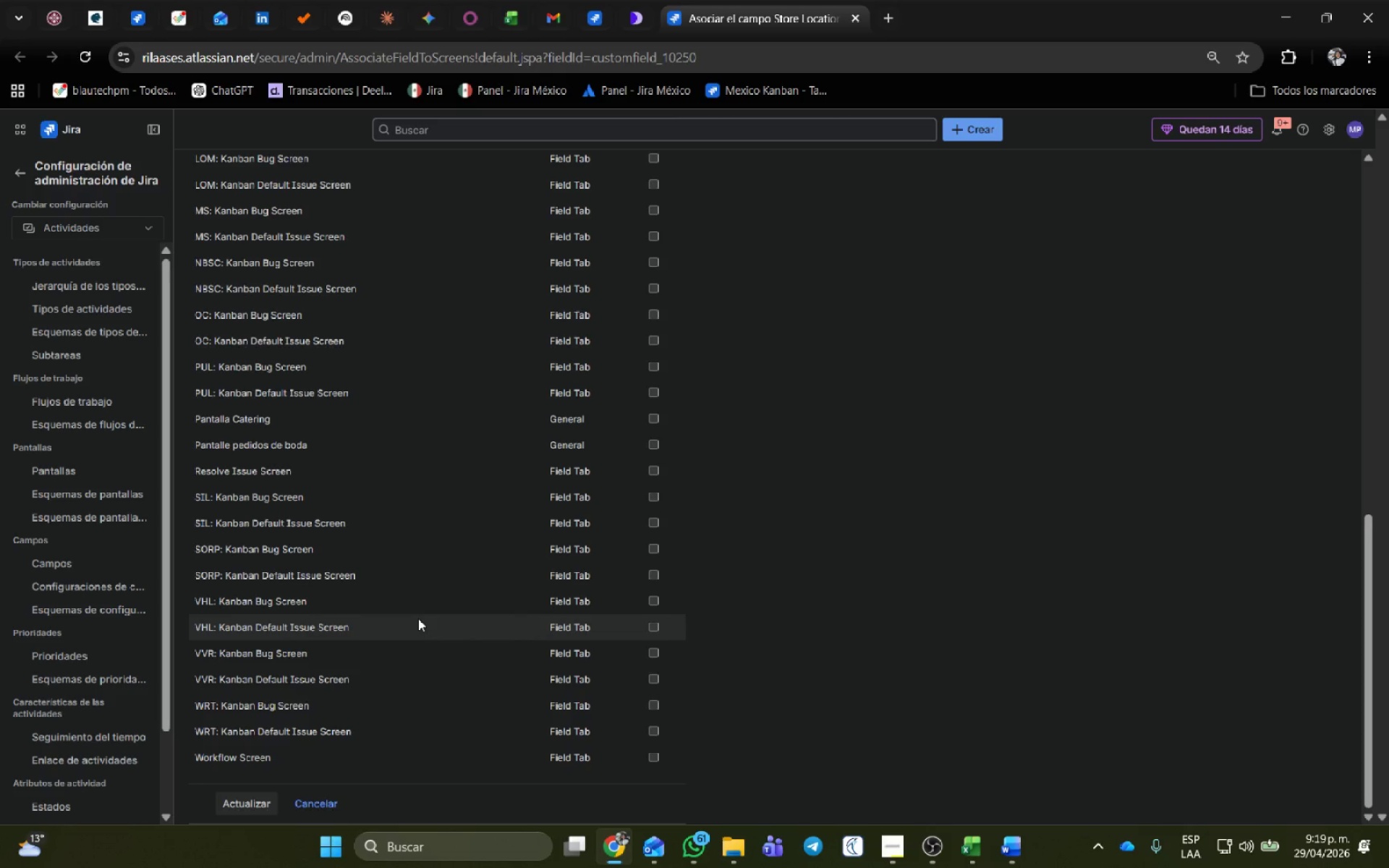 
wait(6.78)
 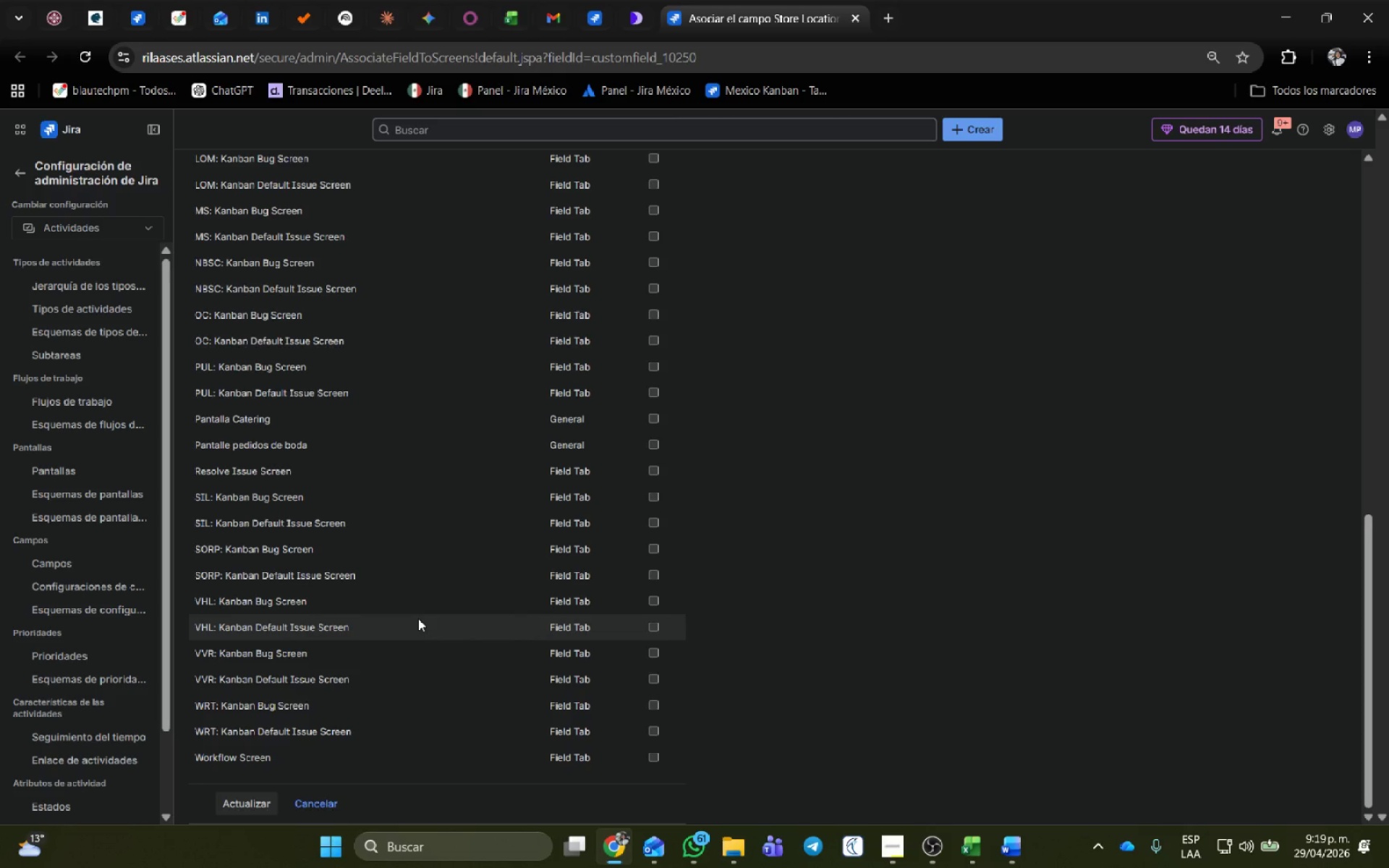 
left_click([597, 1])
 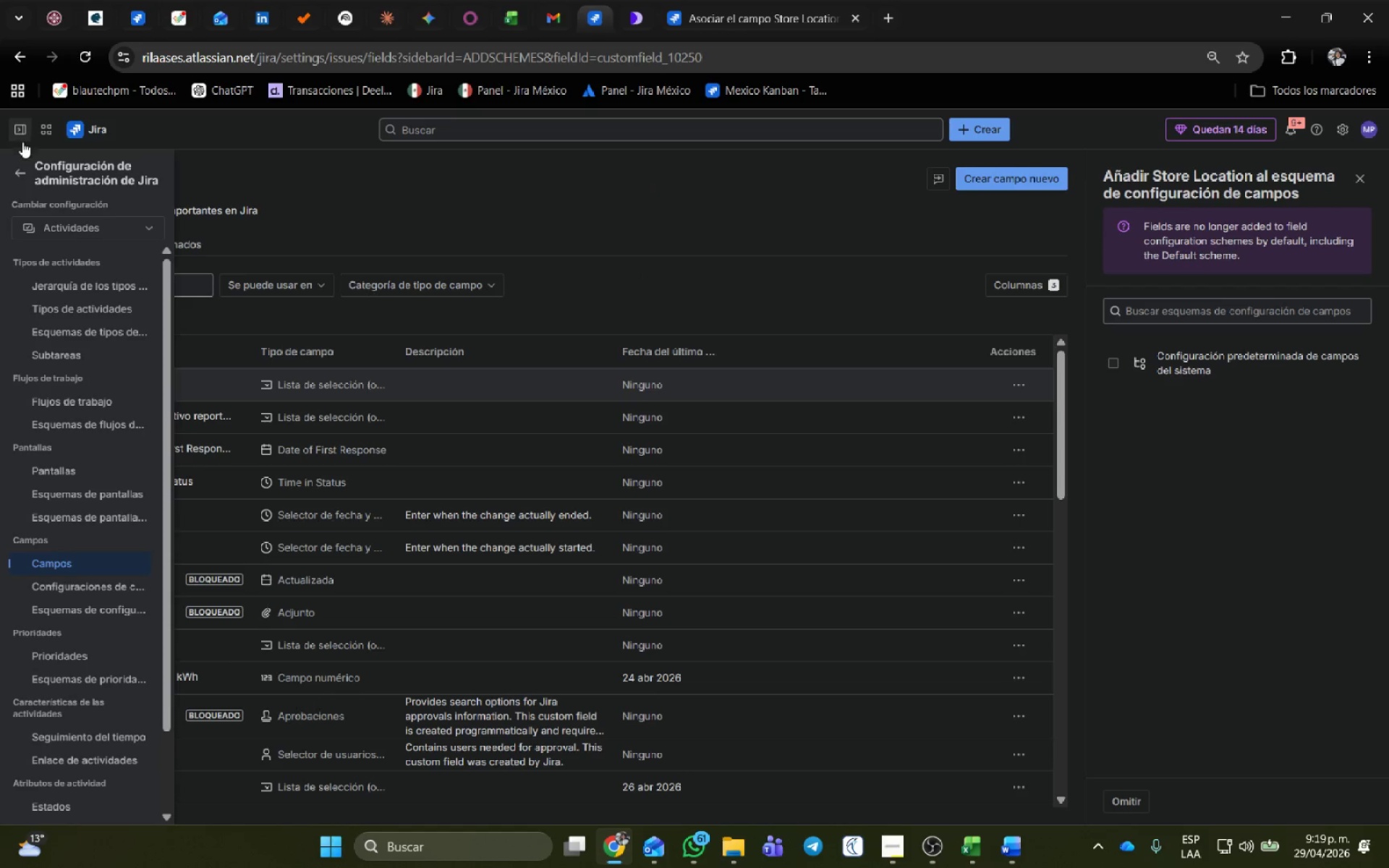 
left_click([17, 164])
 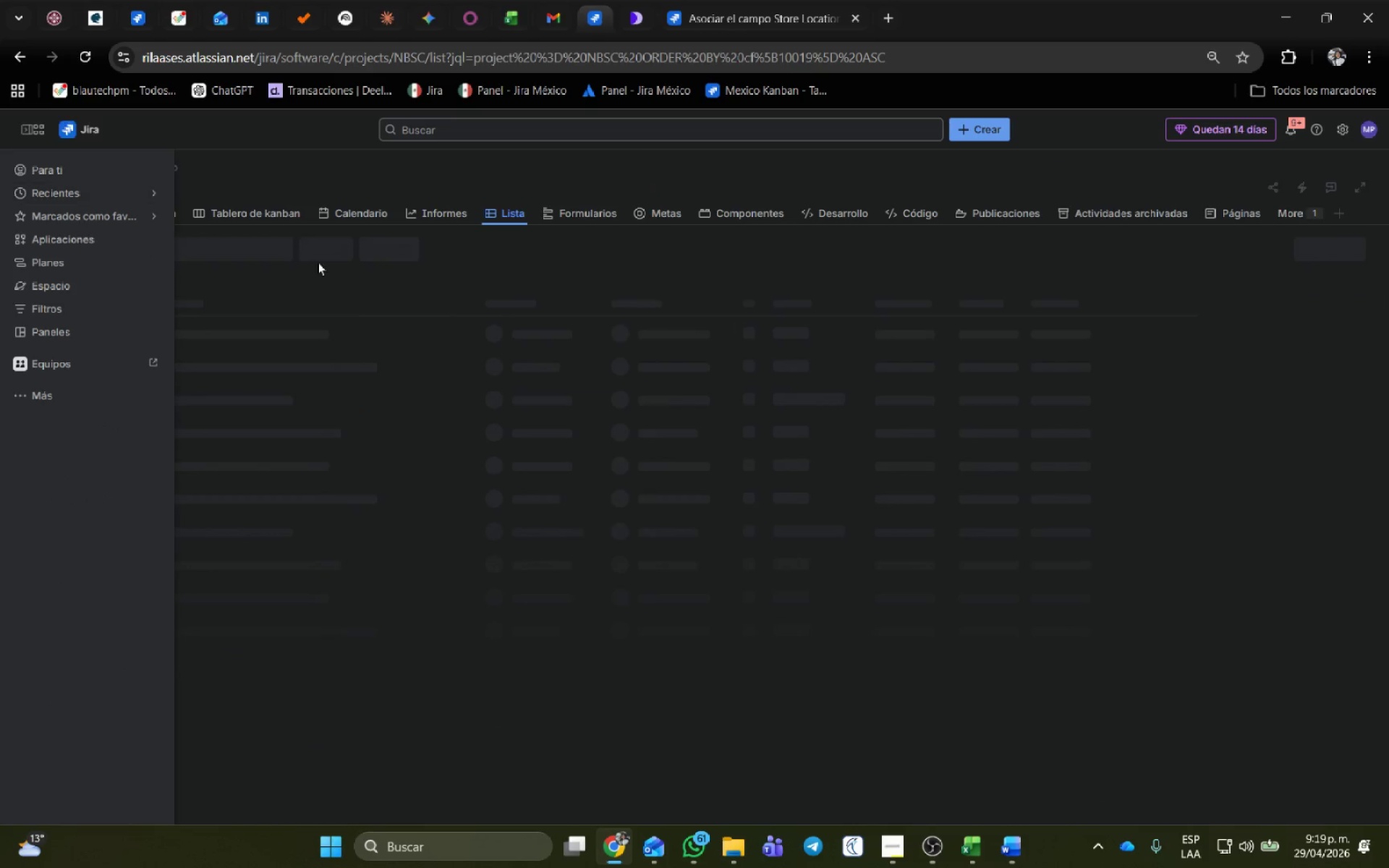 
mouse_move([421, 174])
 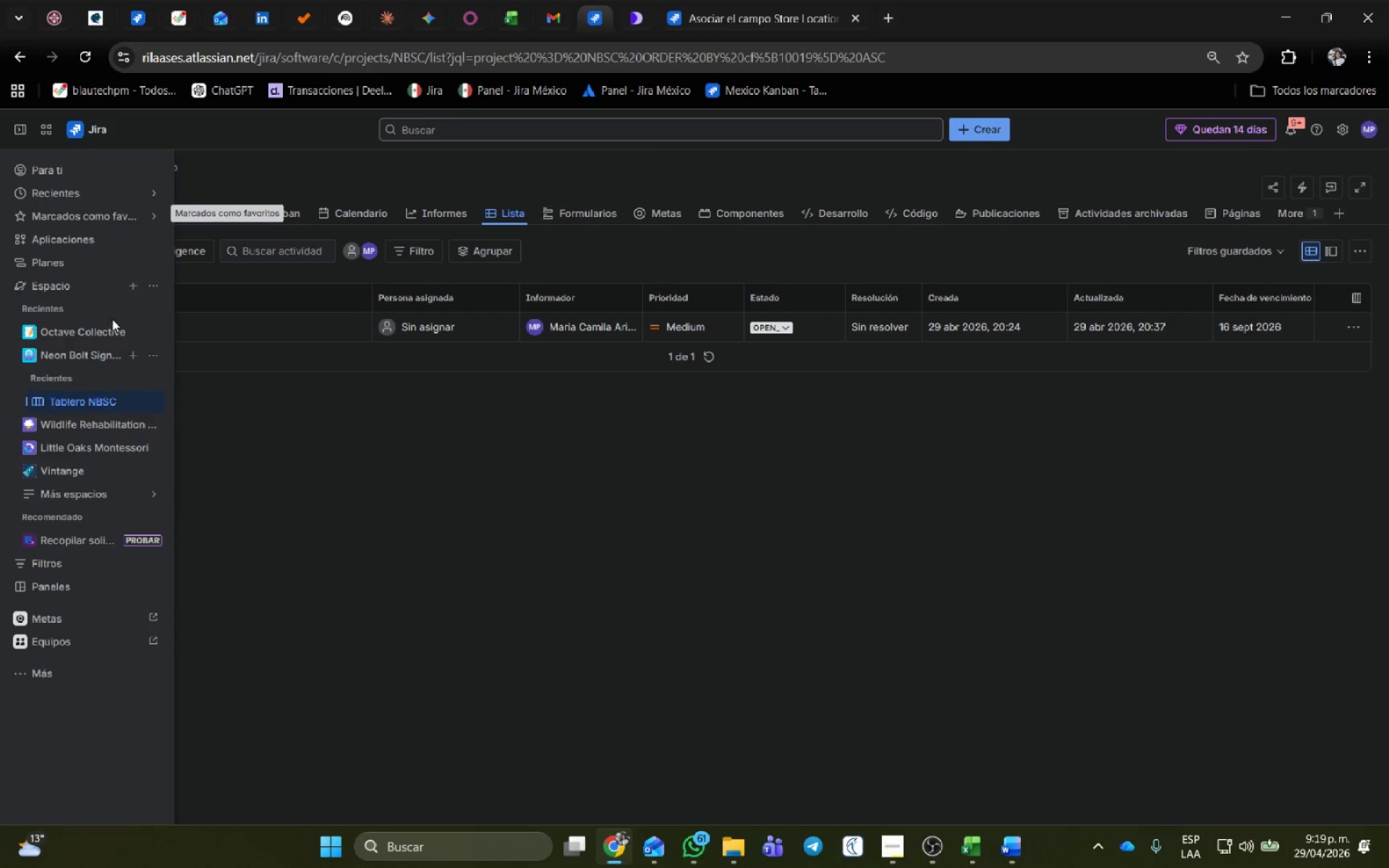 
left_click([106, 332])
 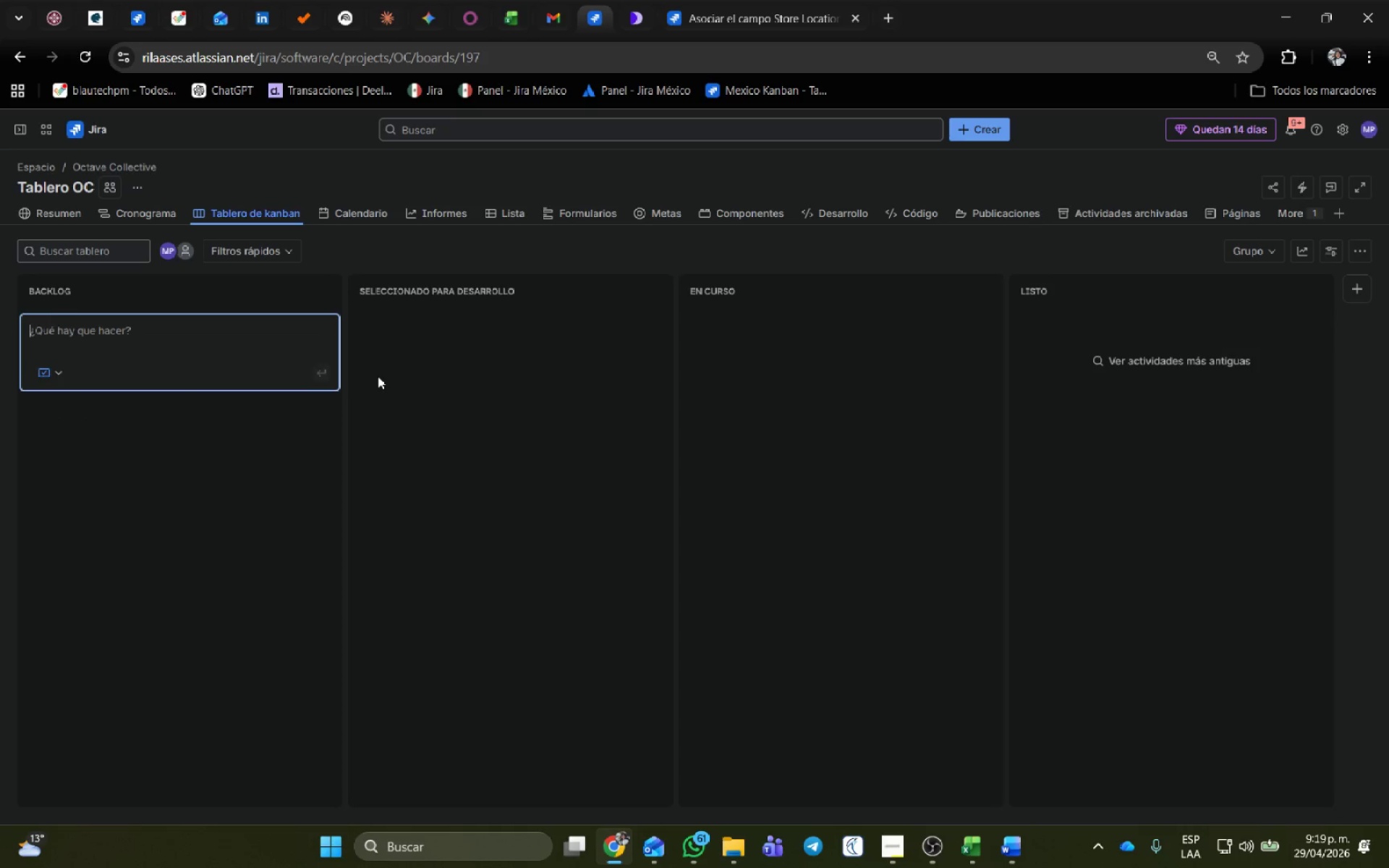 
left_click([820, 0])
 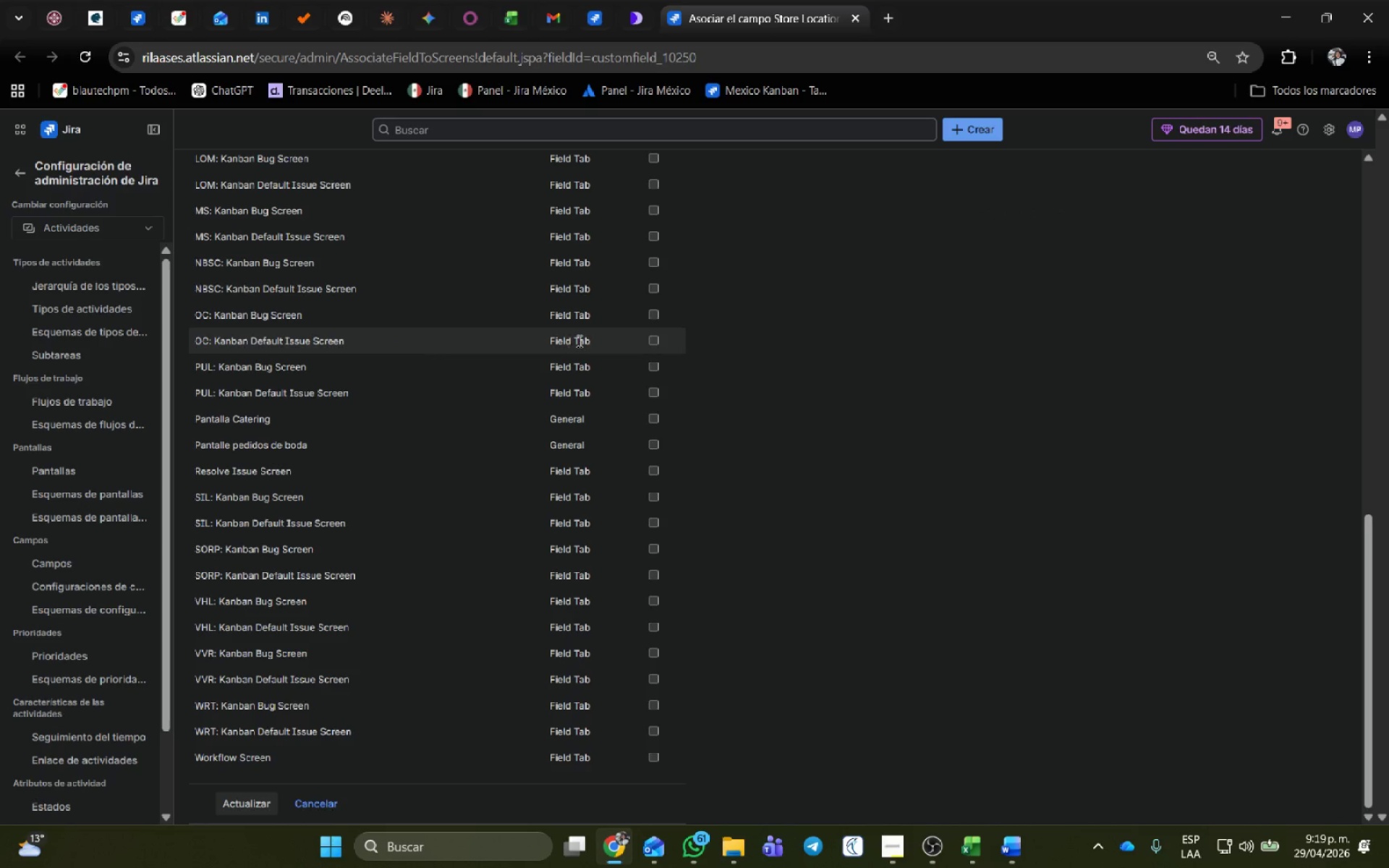 
left_click([650, 341])
 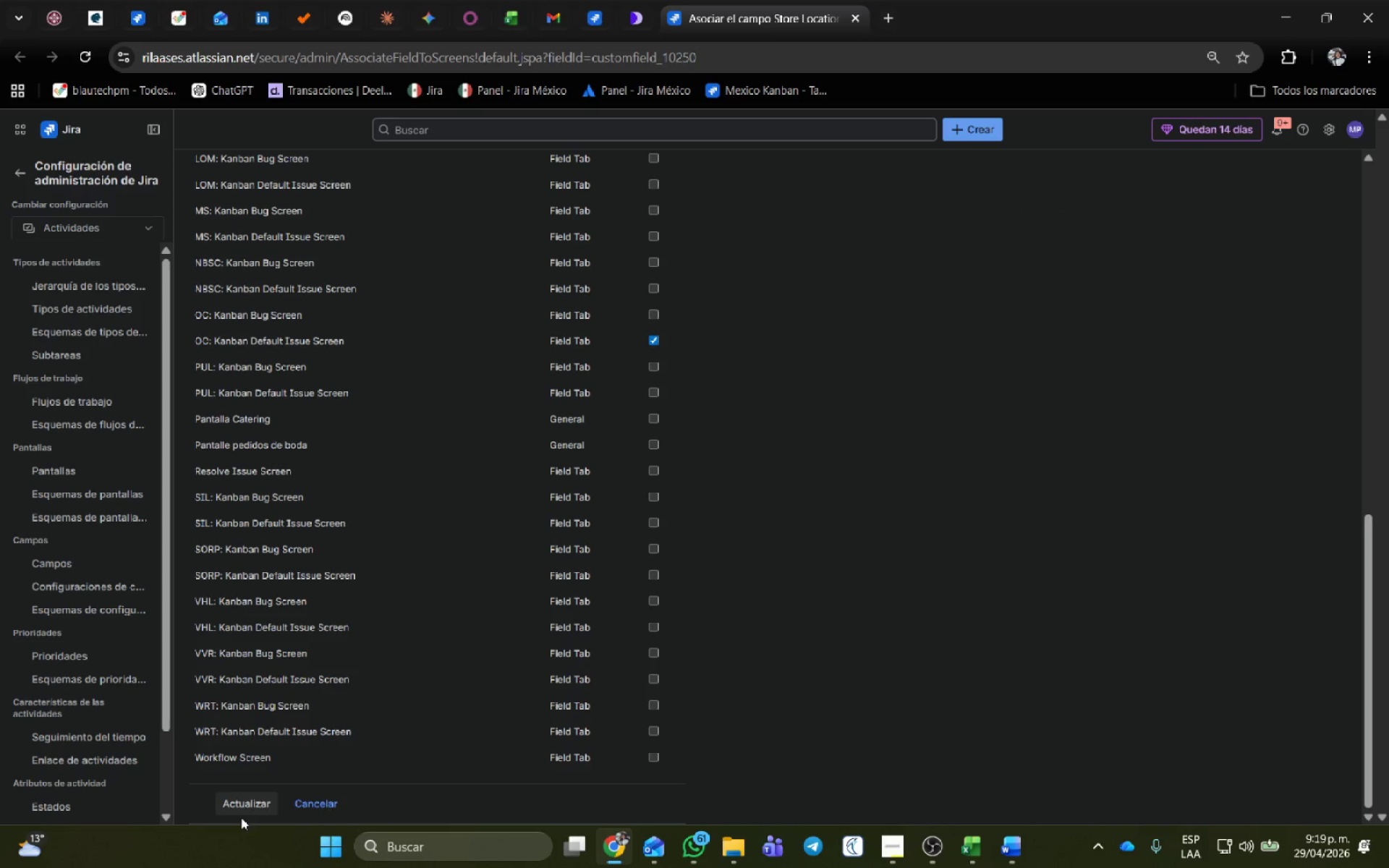 
left_click([237, 806])
 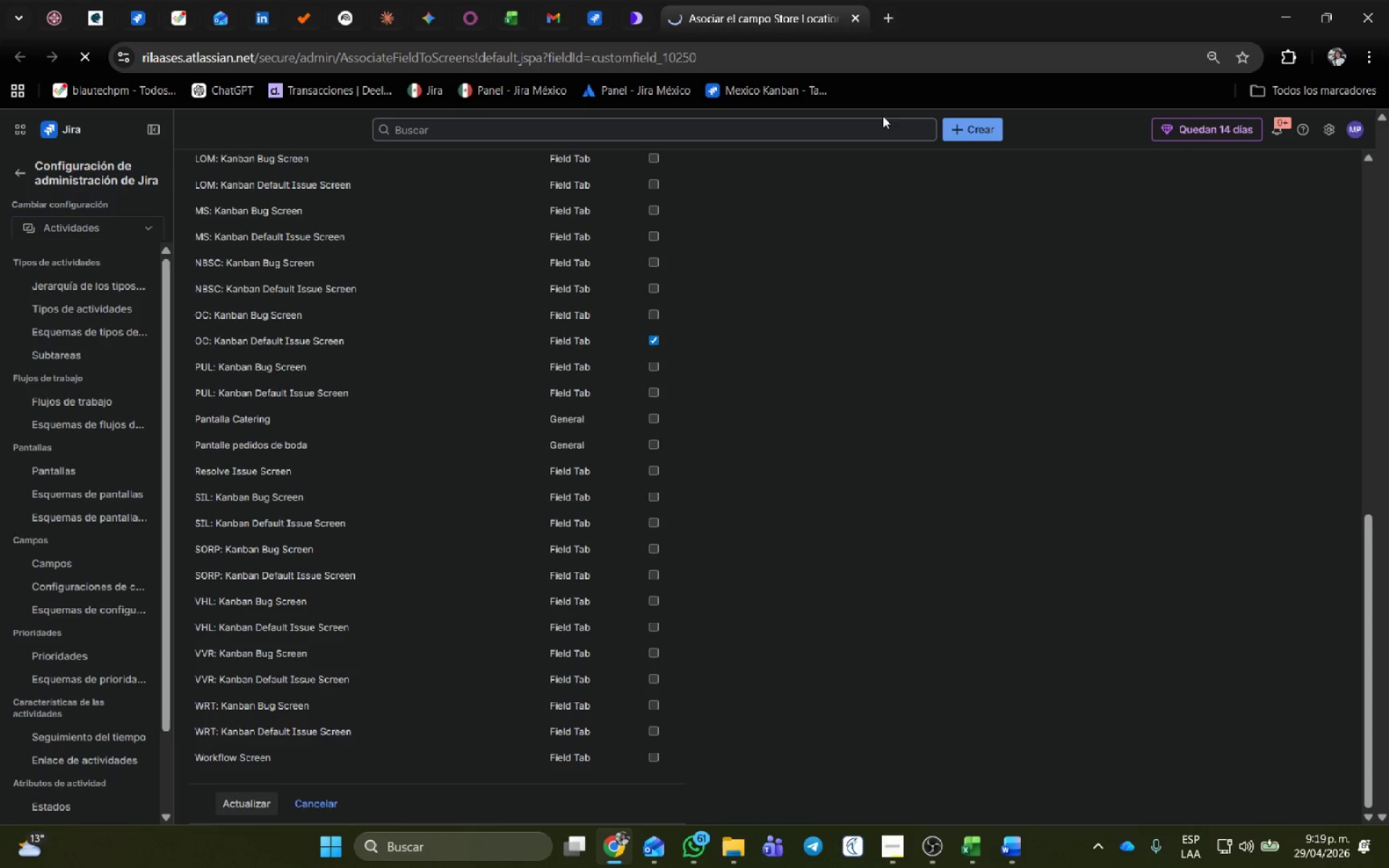 
mouse_move([712, 17])
 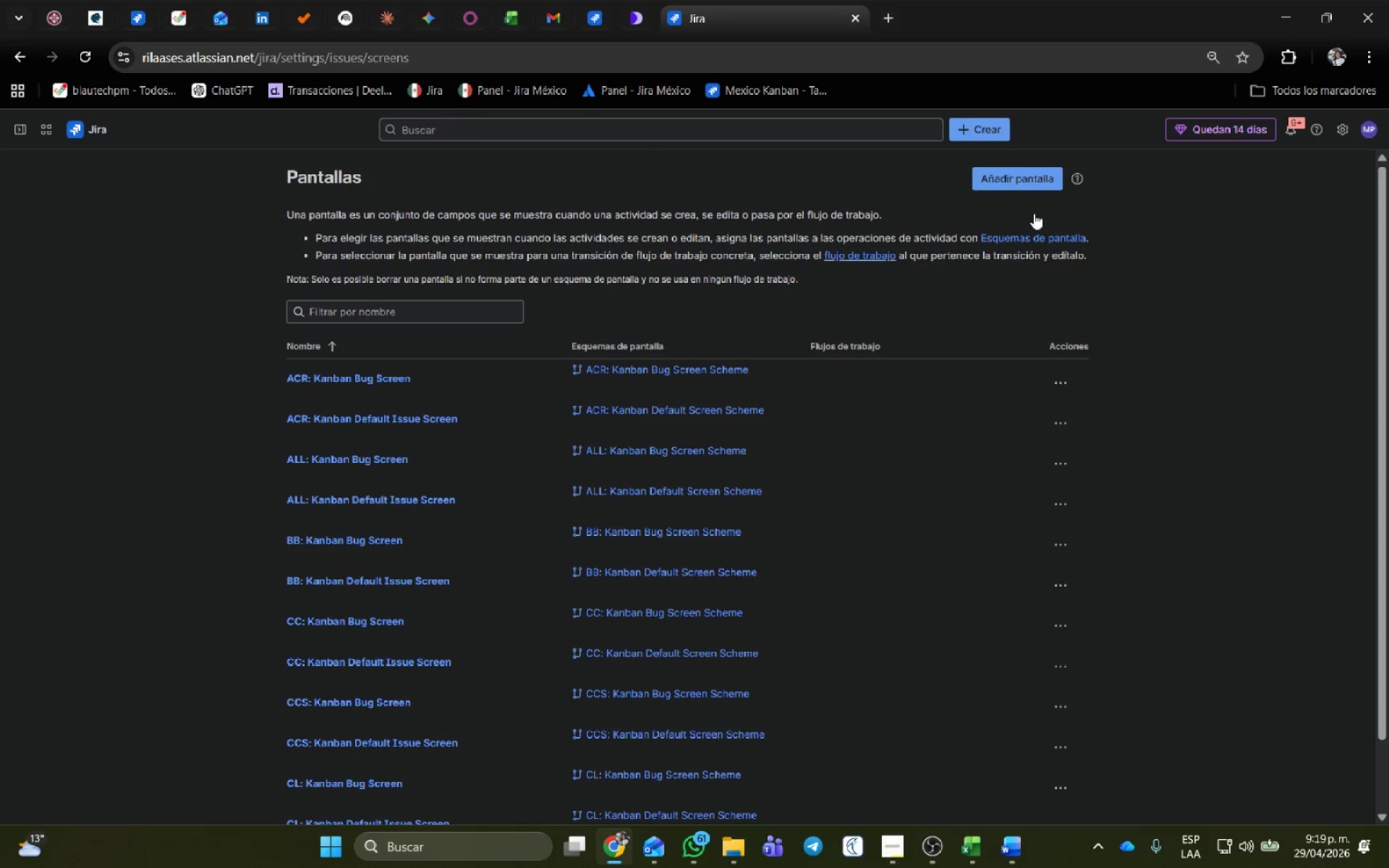 
middle_click([801, 27])
 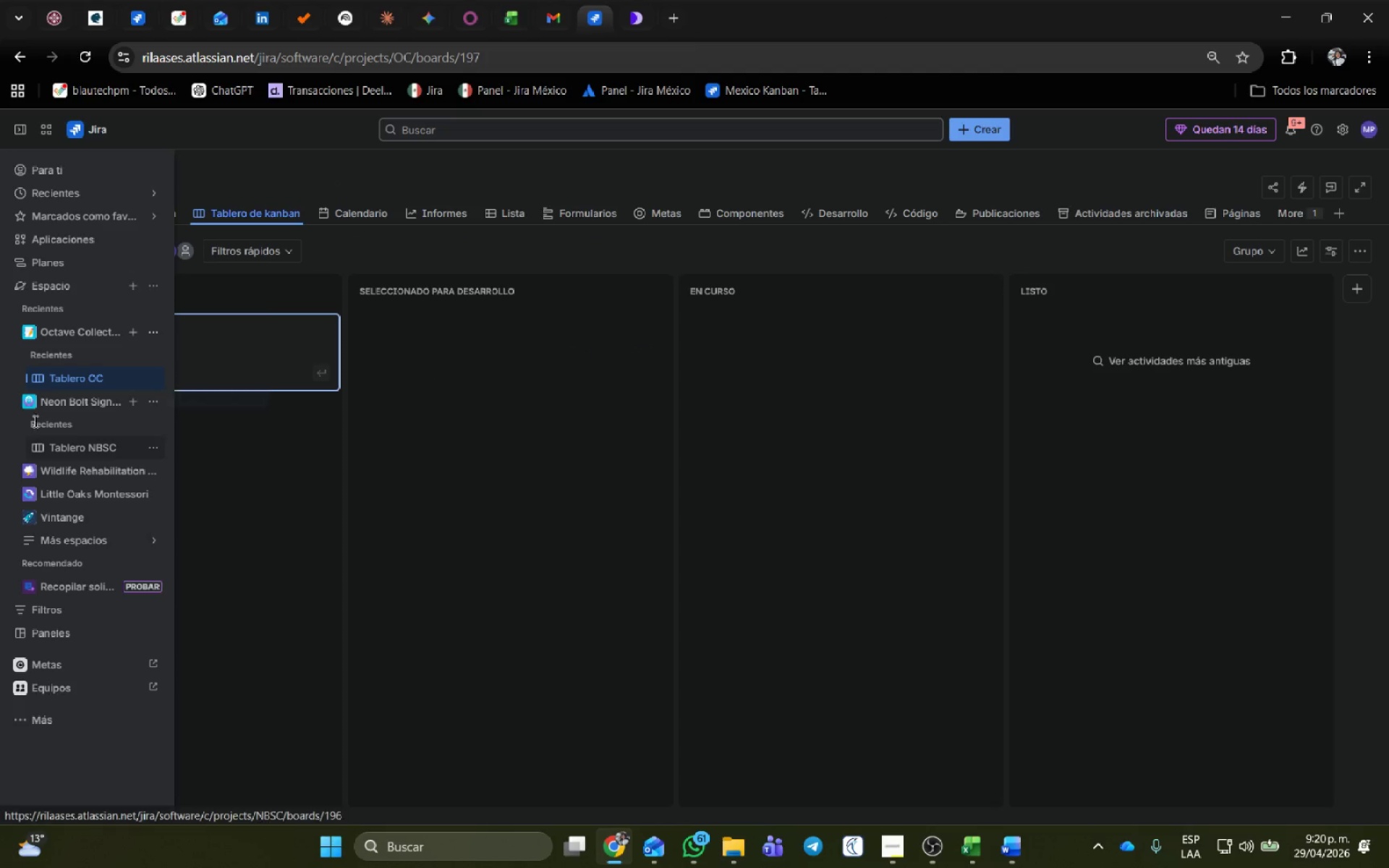 
wait(5.5)
 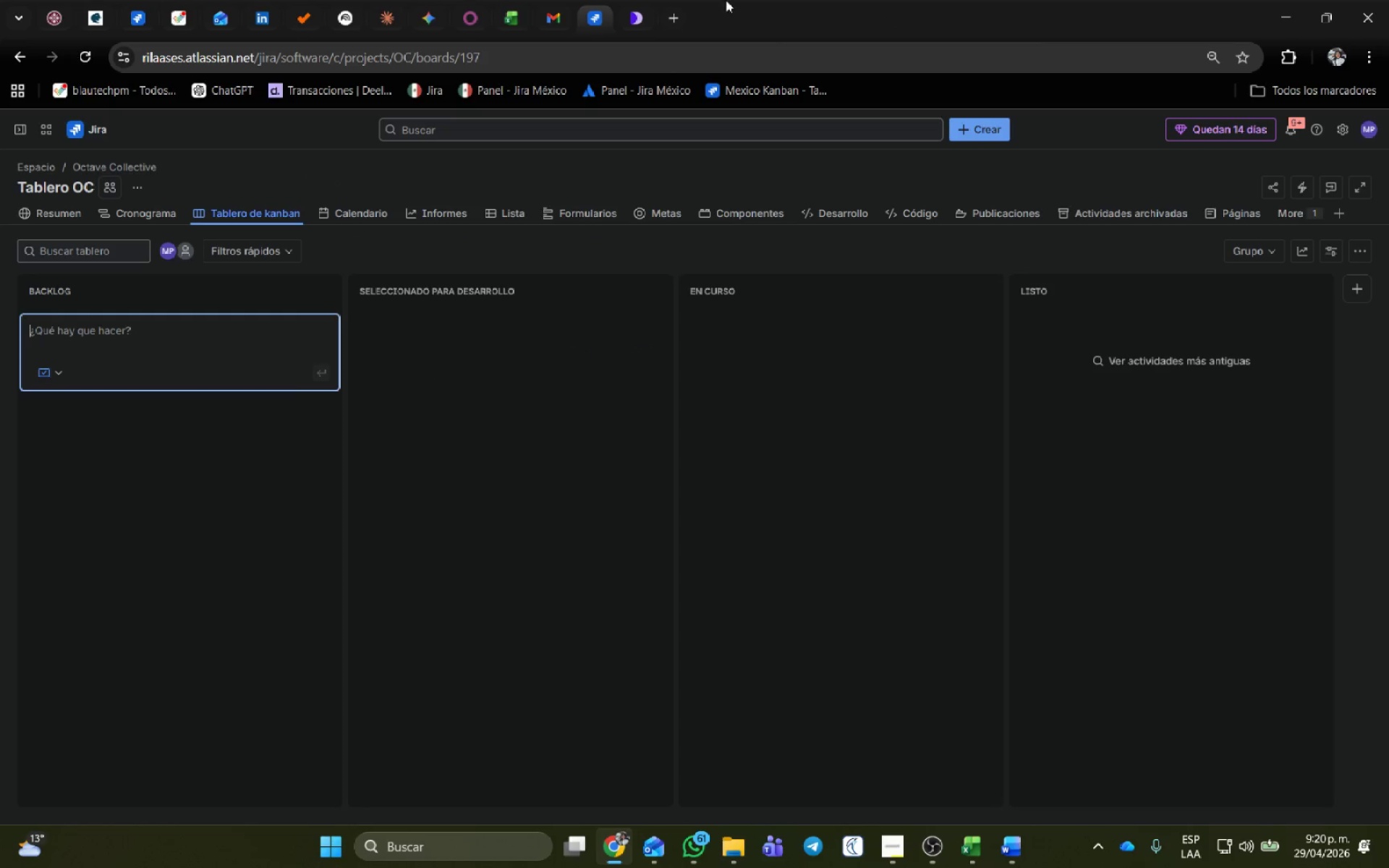 
left_click([150, 333])
 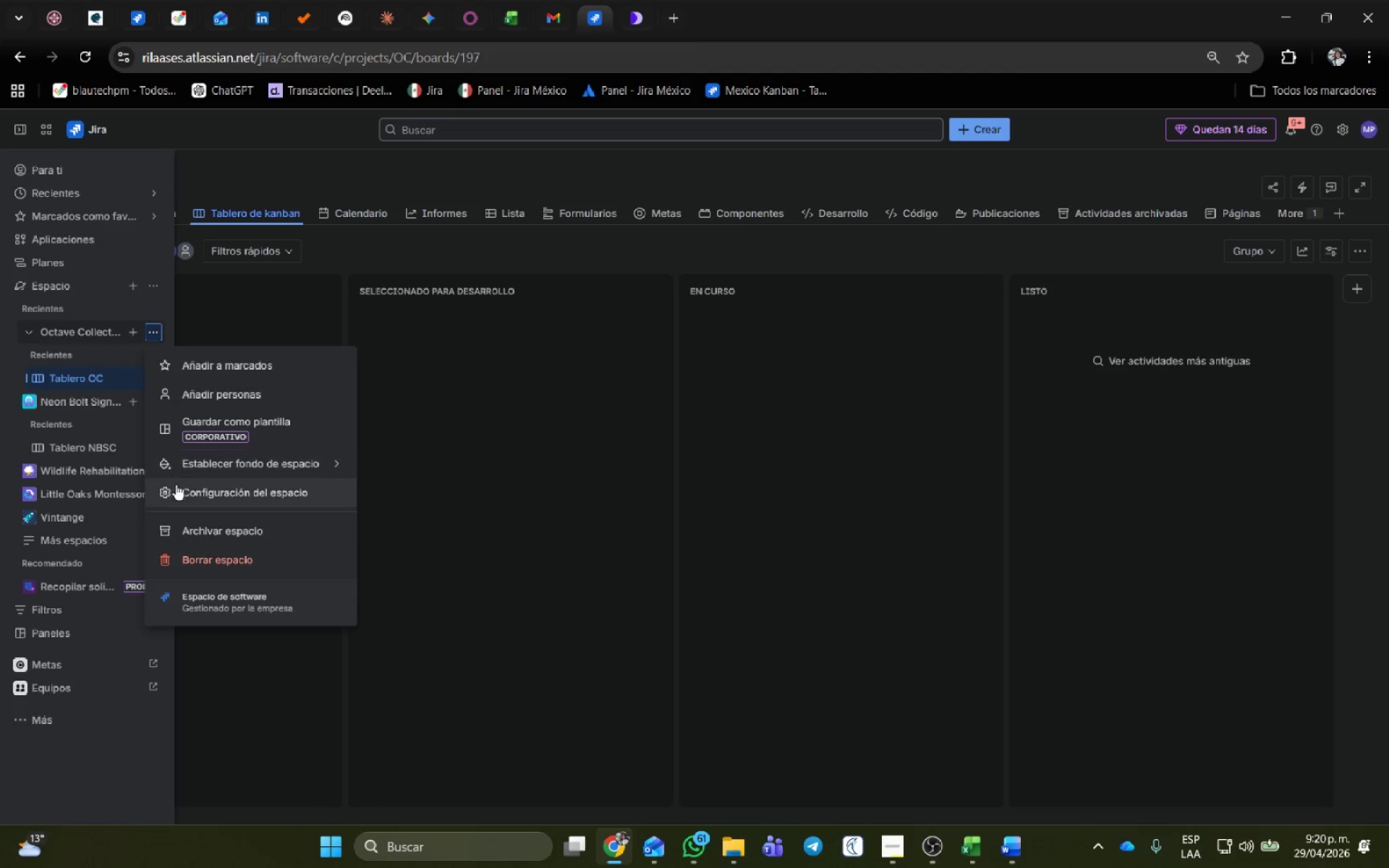 
left_click([181, 495])
 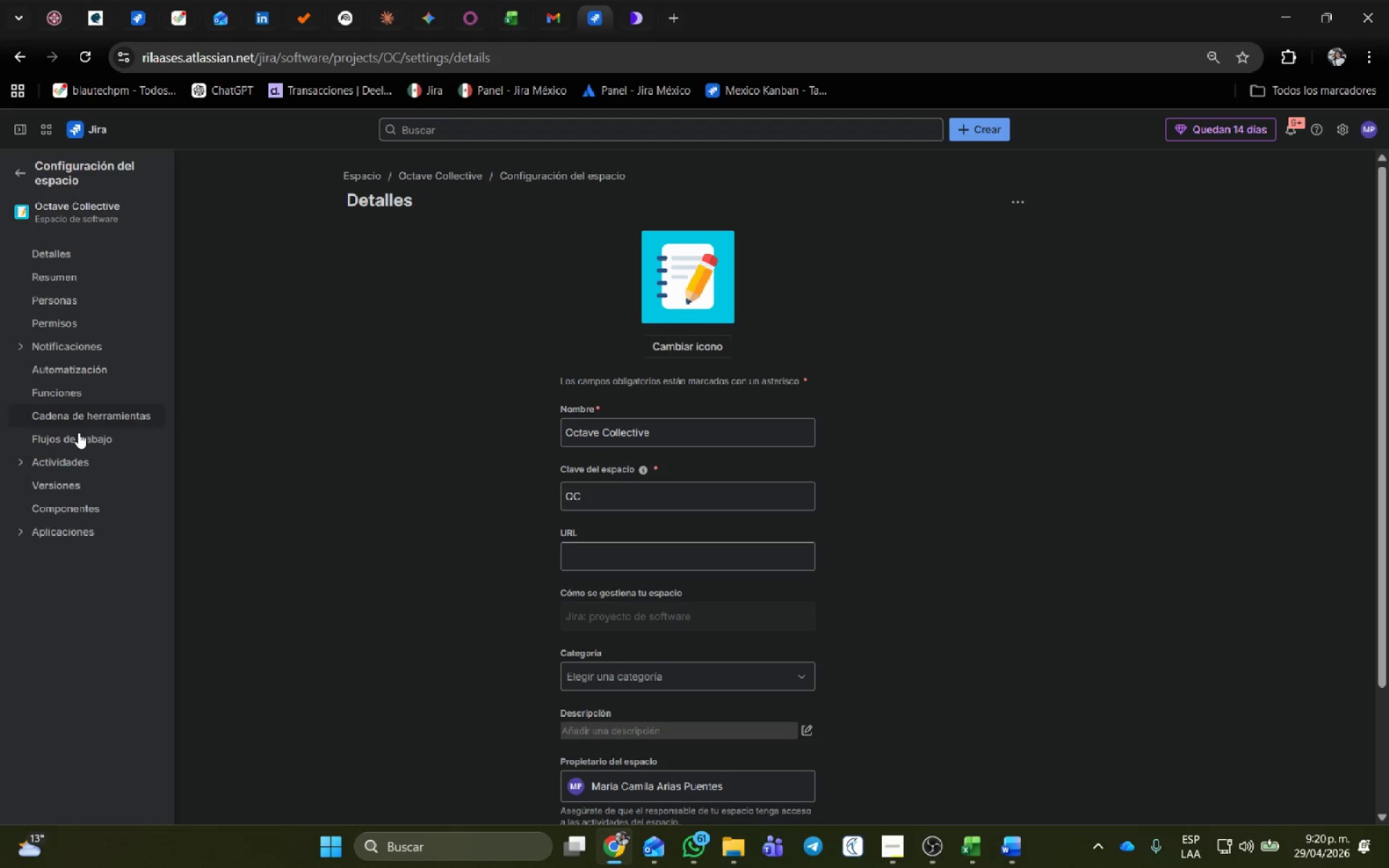 
left_click([18, 464])
 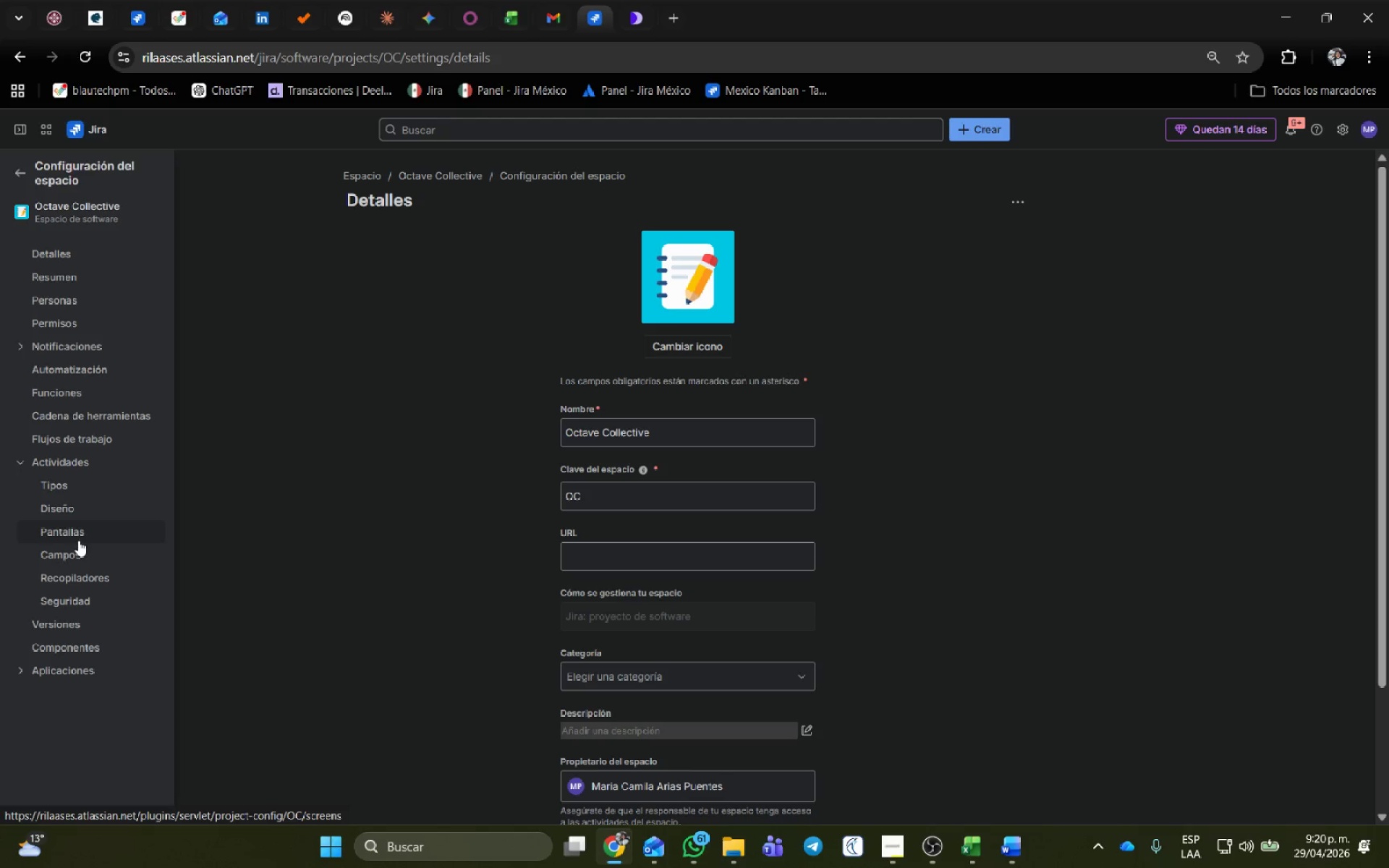 
left_click([77, 553])
 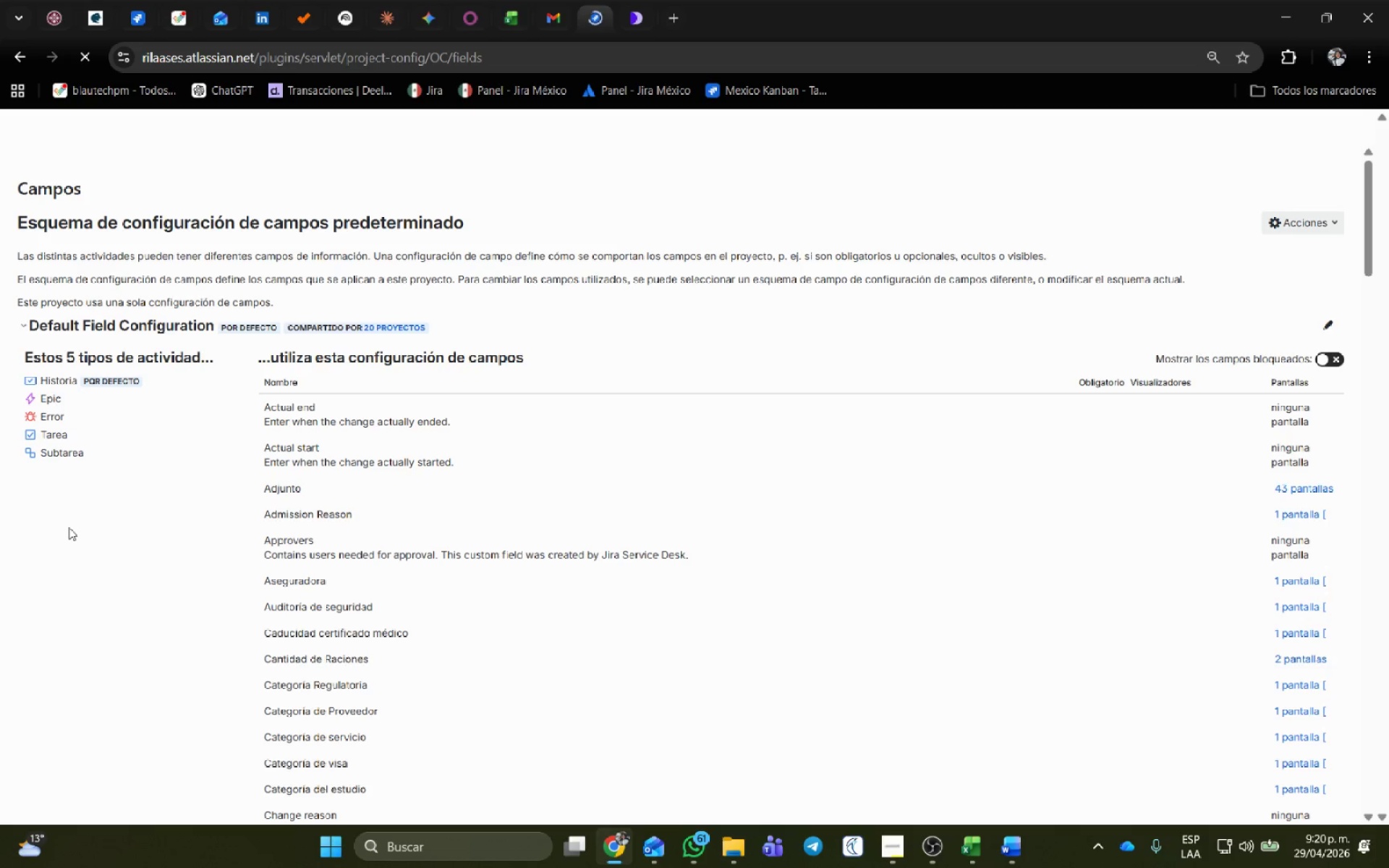 
mouse_move([69, 371])
 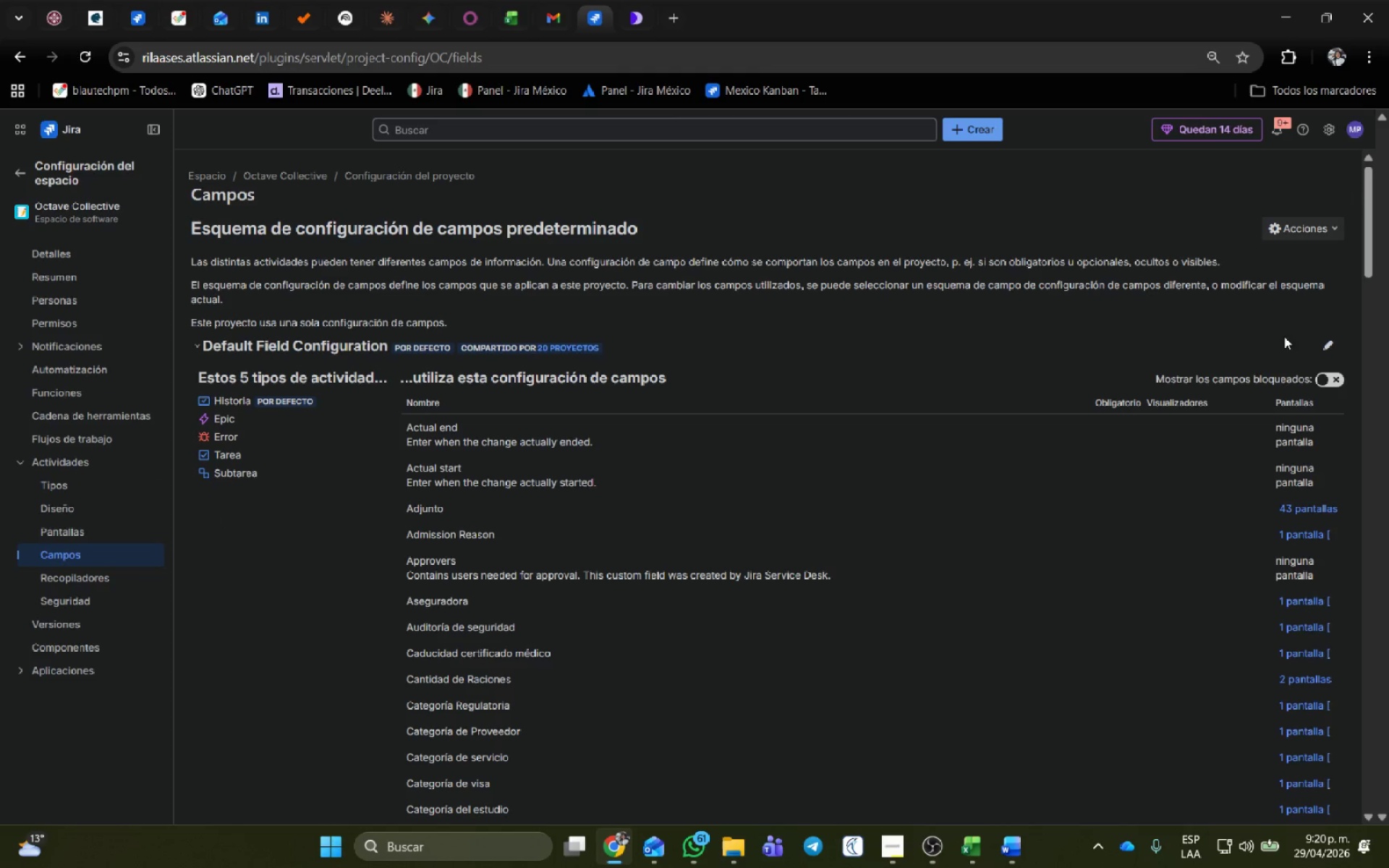 
left_click([1326, 346])
 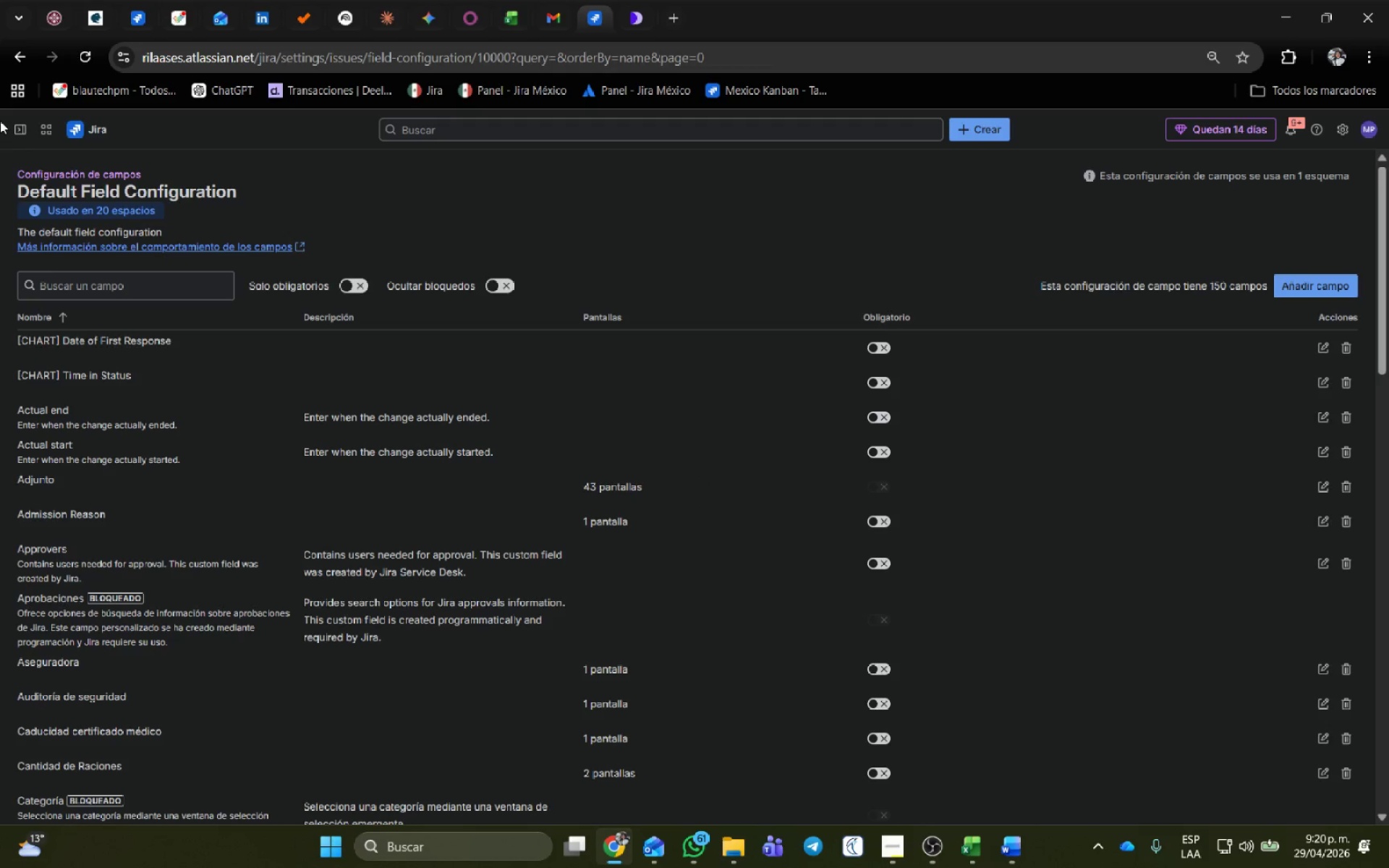 
wait(6.64)
 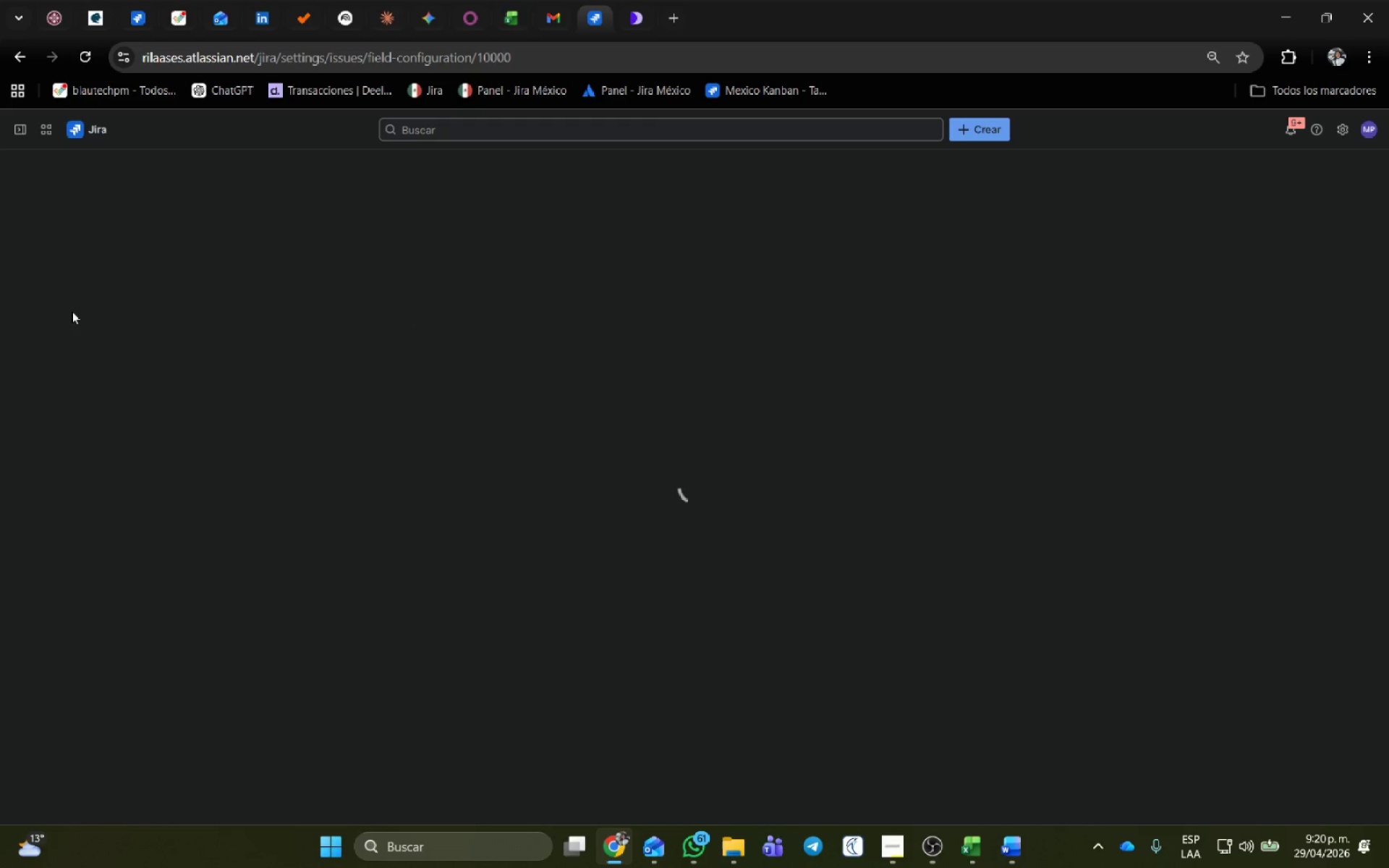 
left_click([76, 561])
 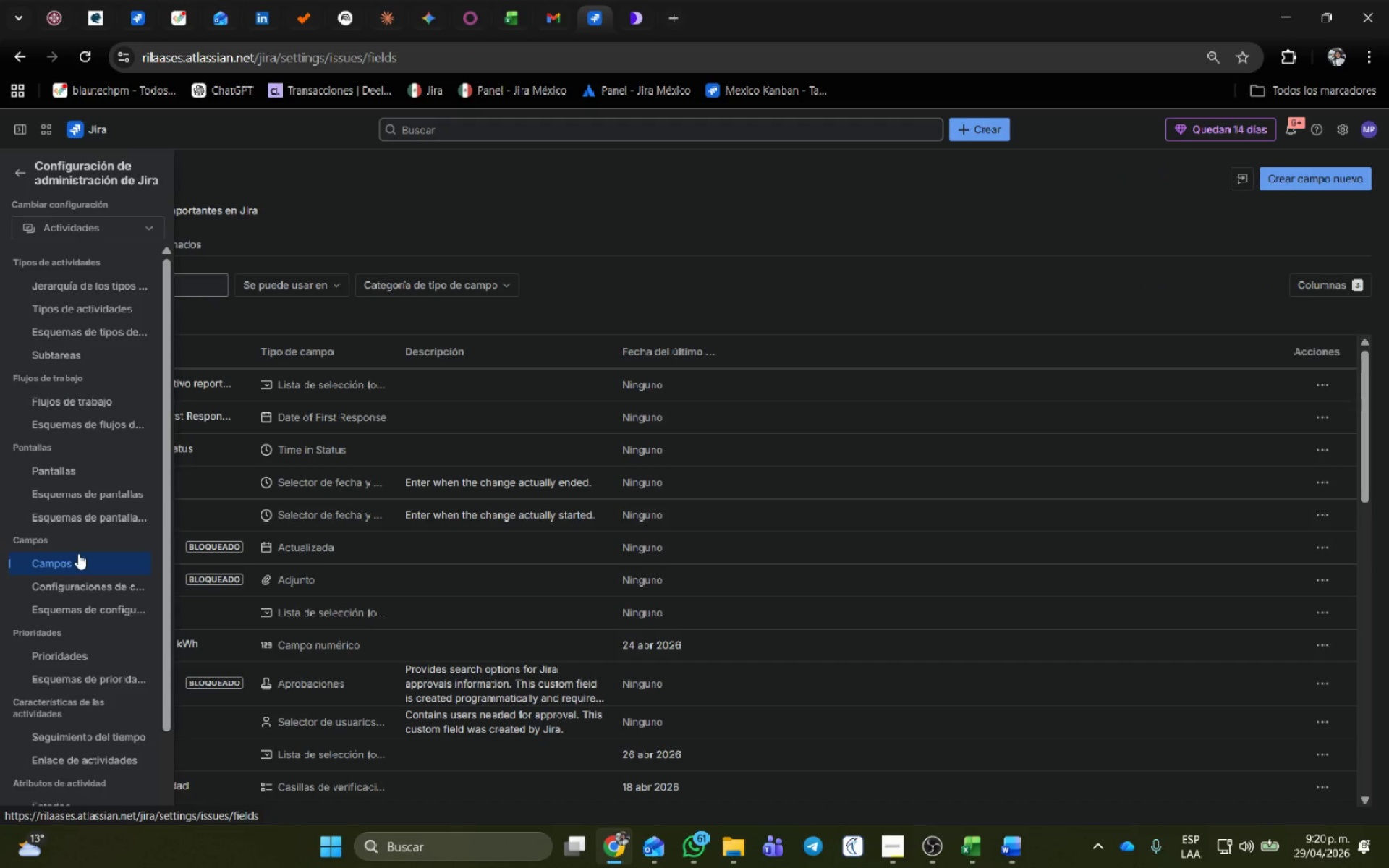 
left_click([1298, 176])
 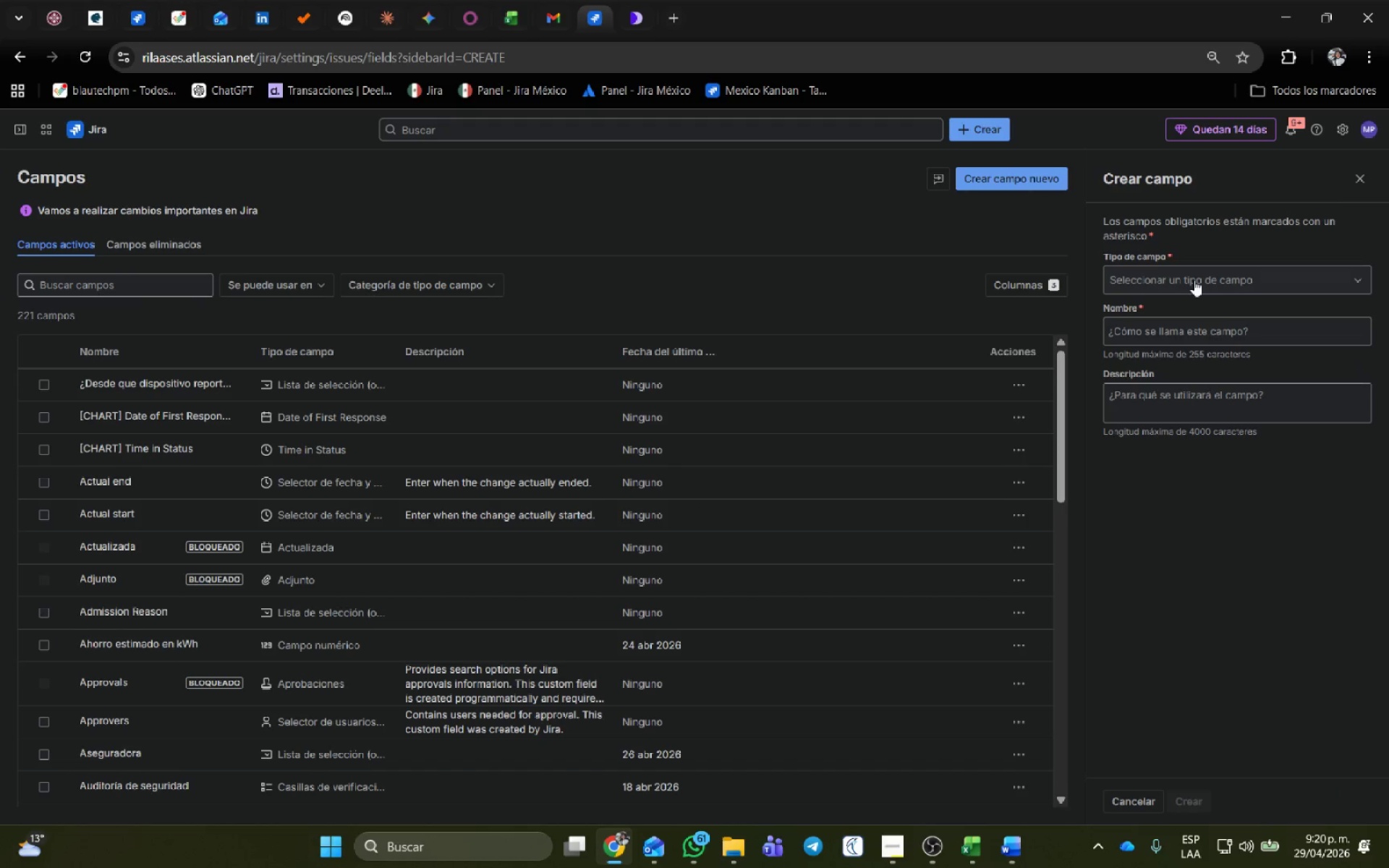 
left_click([1194, 278])
 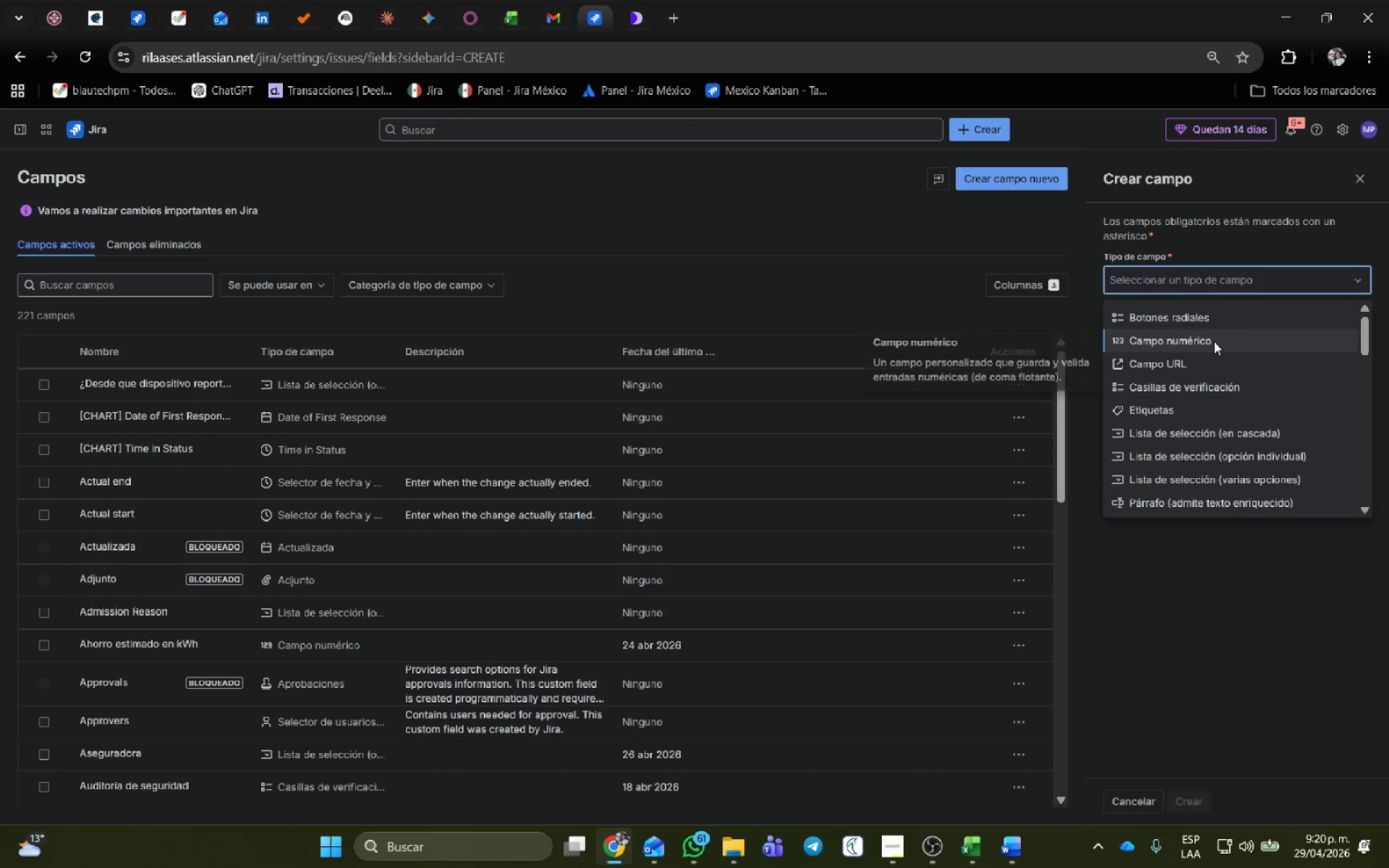 
left_click([1217, 275])
 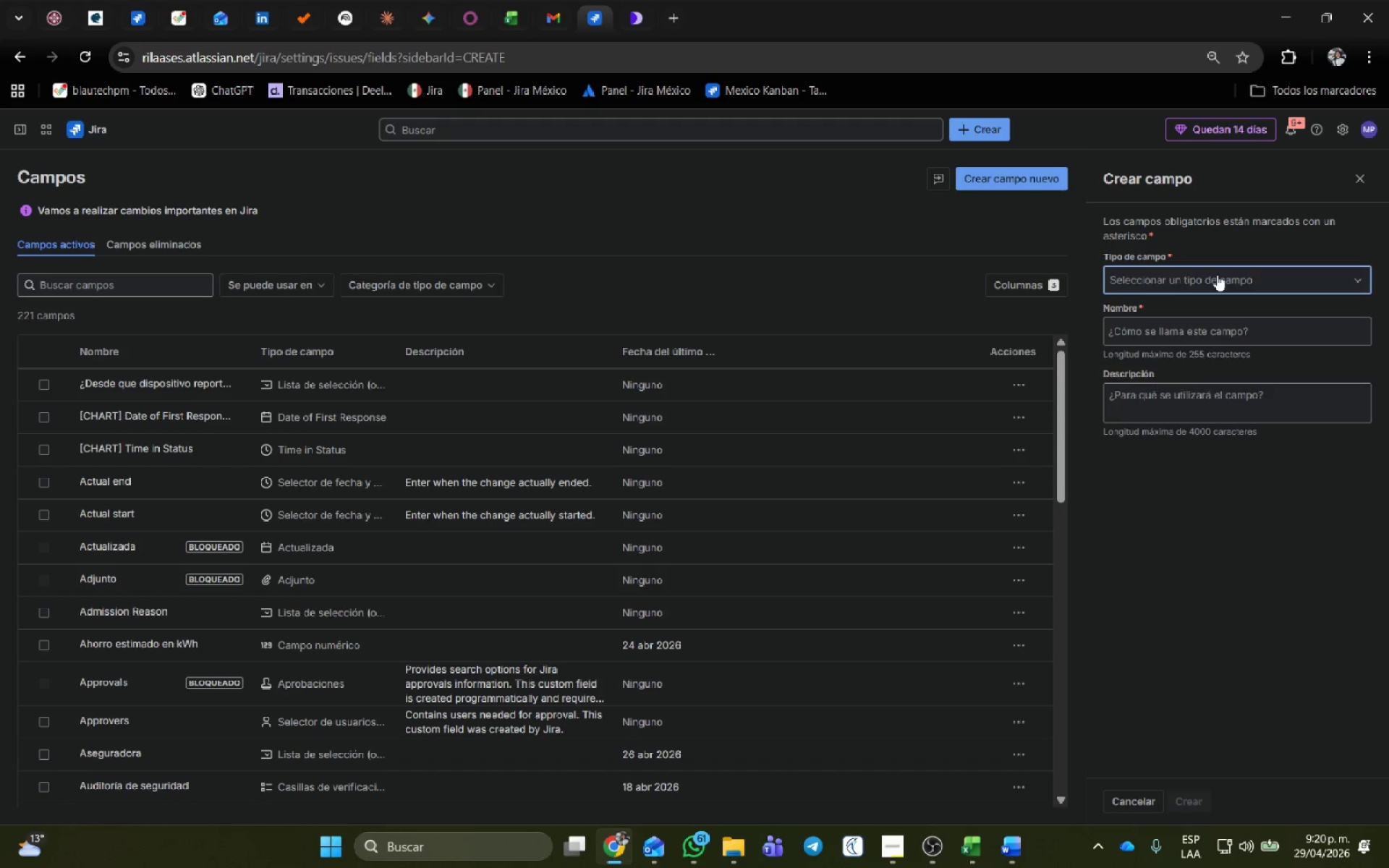 
type(tex)
 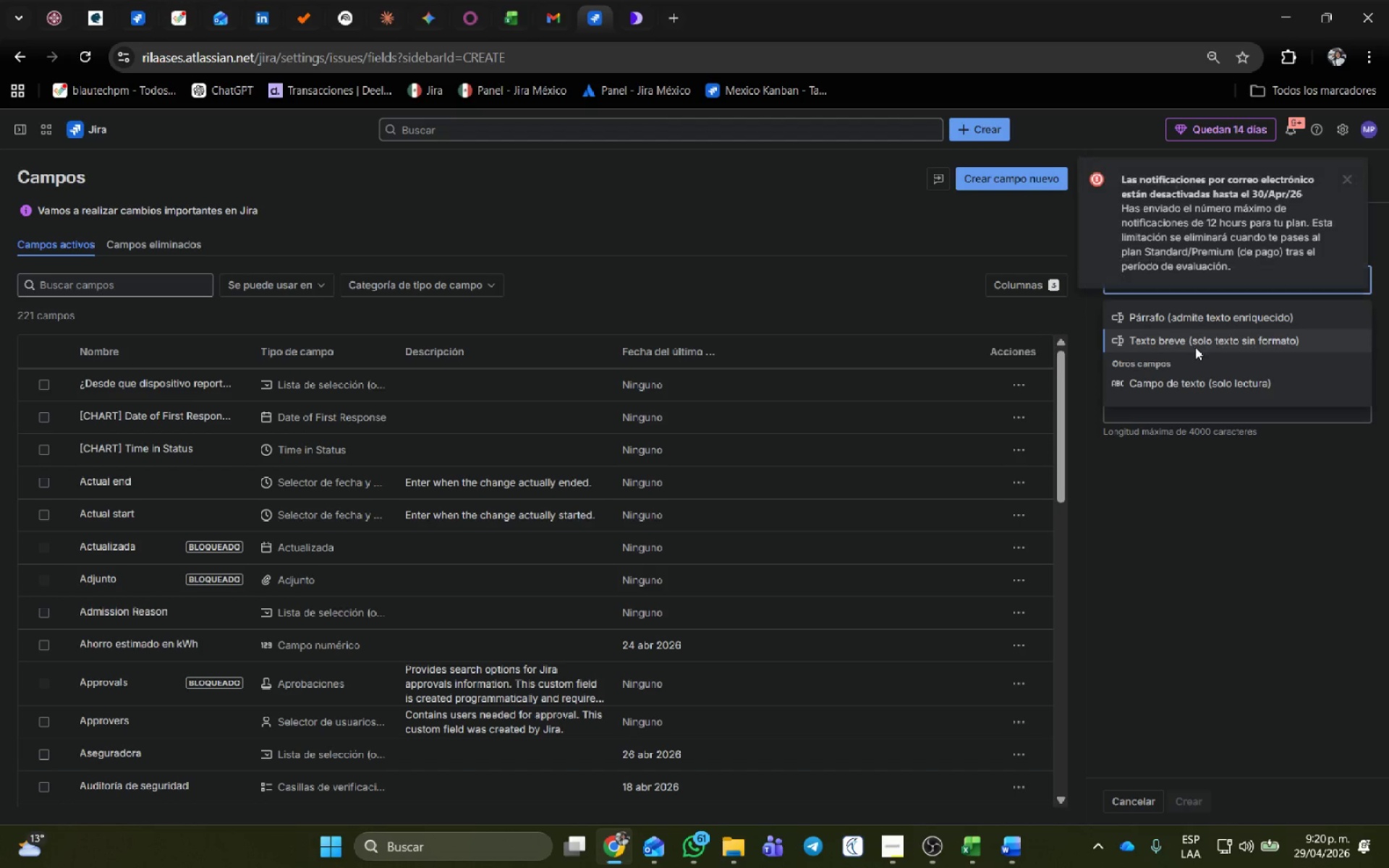 
left_click([1195, 347])
 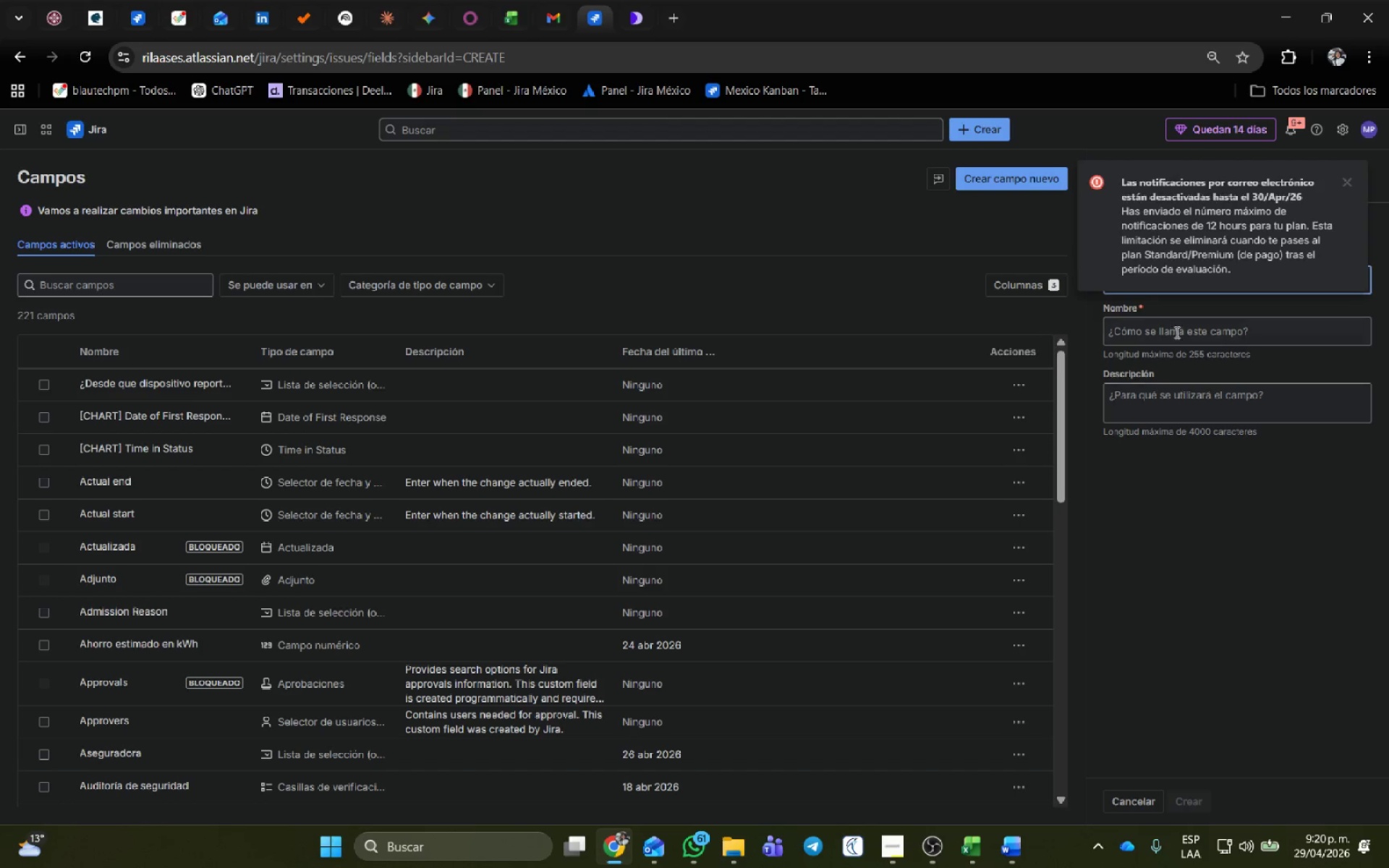 
left_click([1176, 332])
 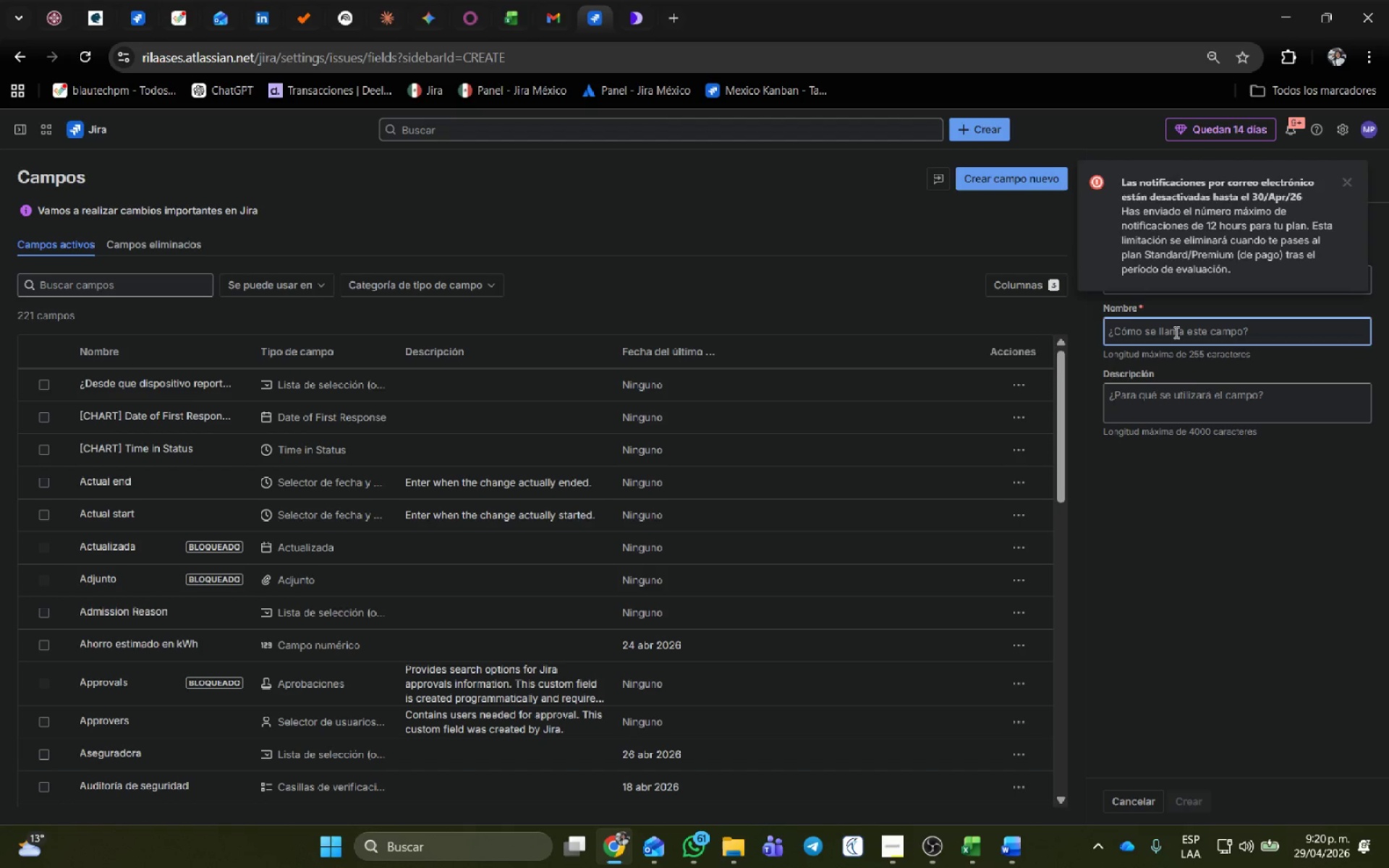 
type(Employee ID)
 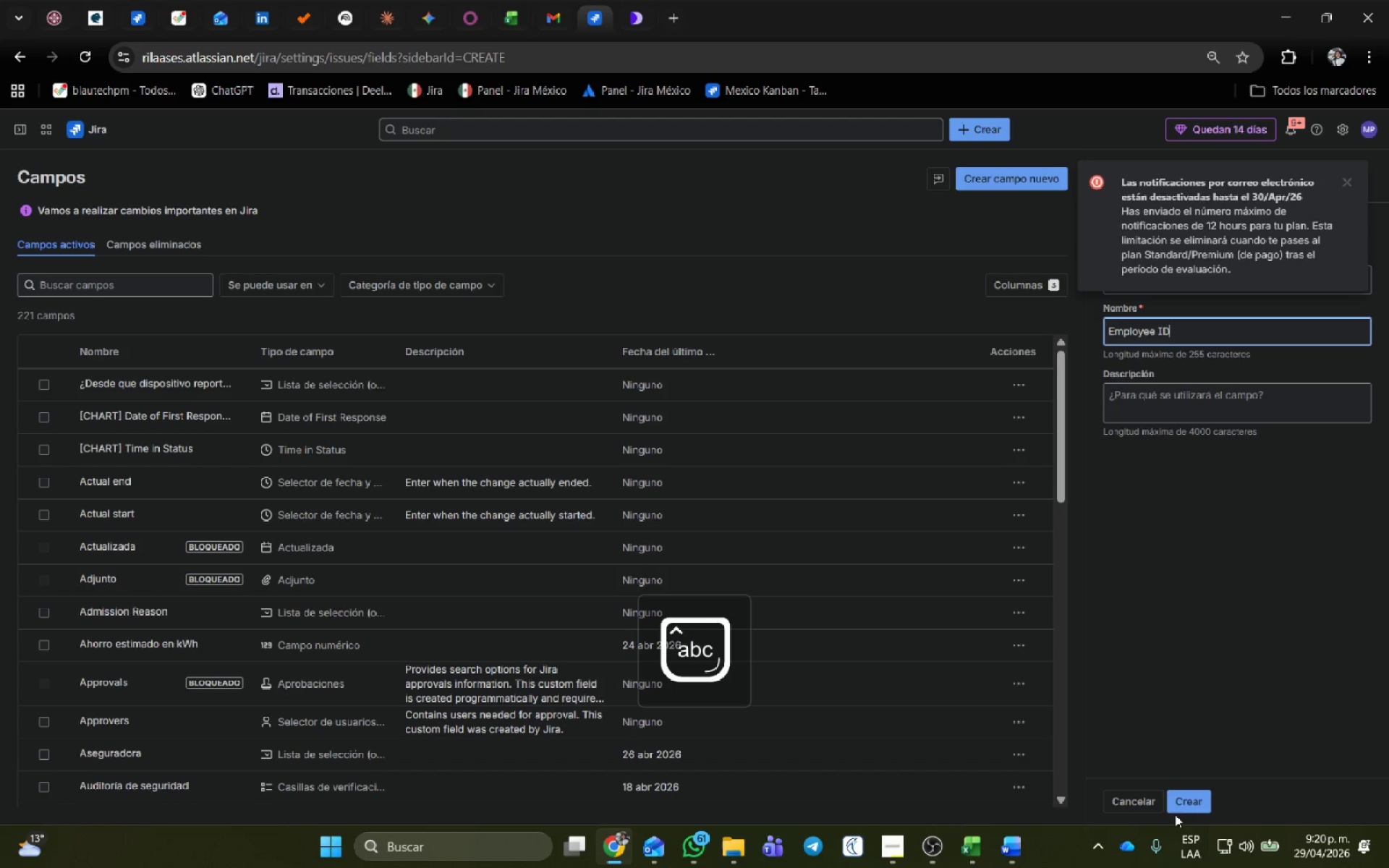 
left_click([1179, 799])
 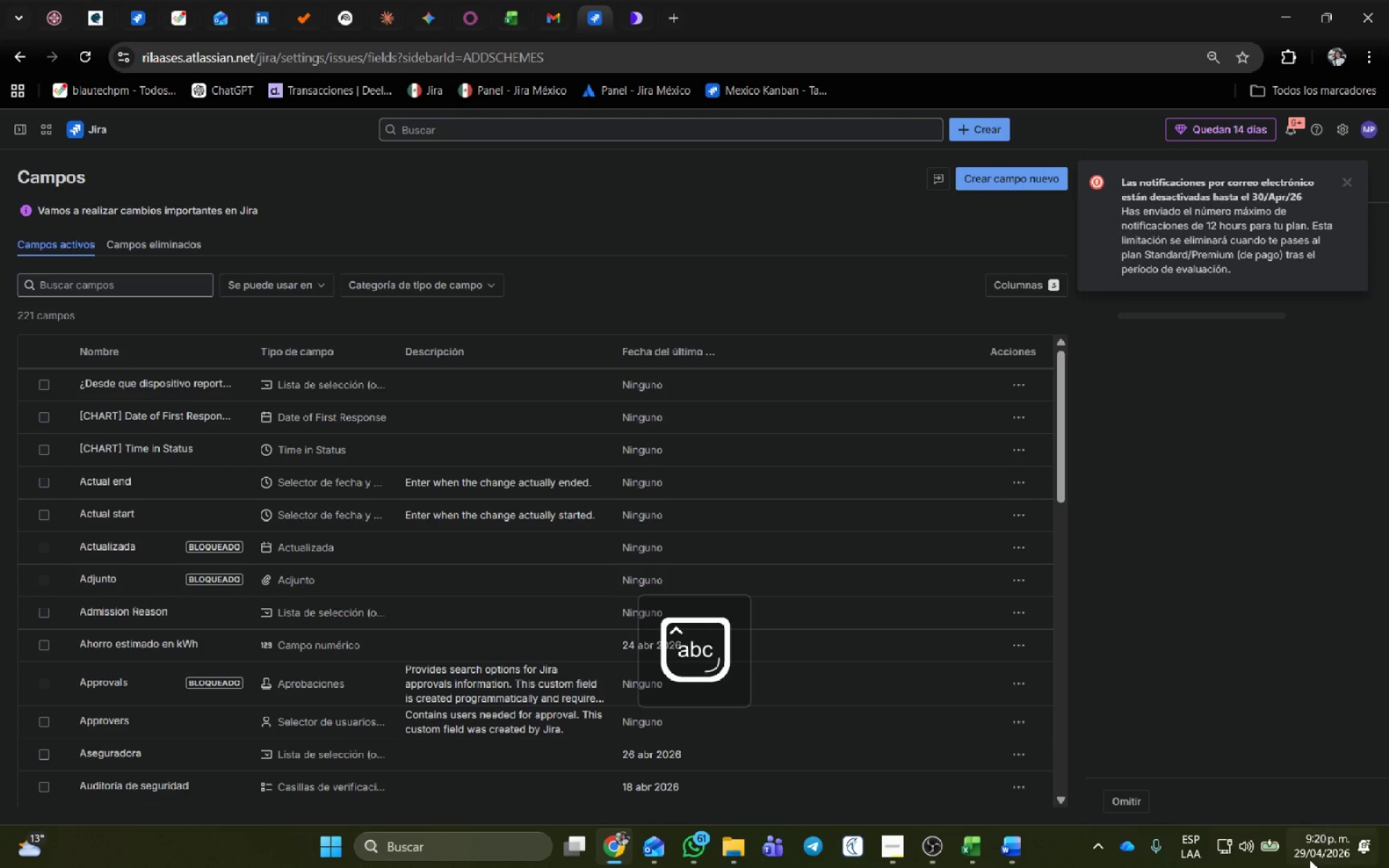 
mouse_move([1260, 827])
 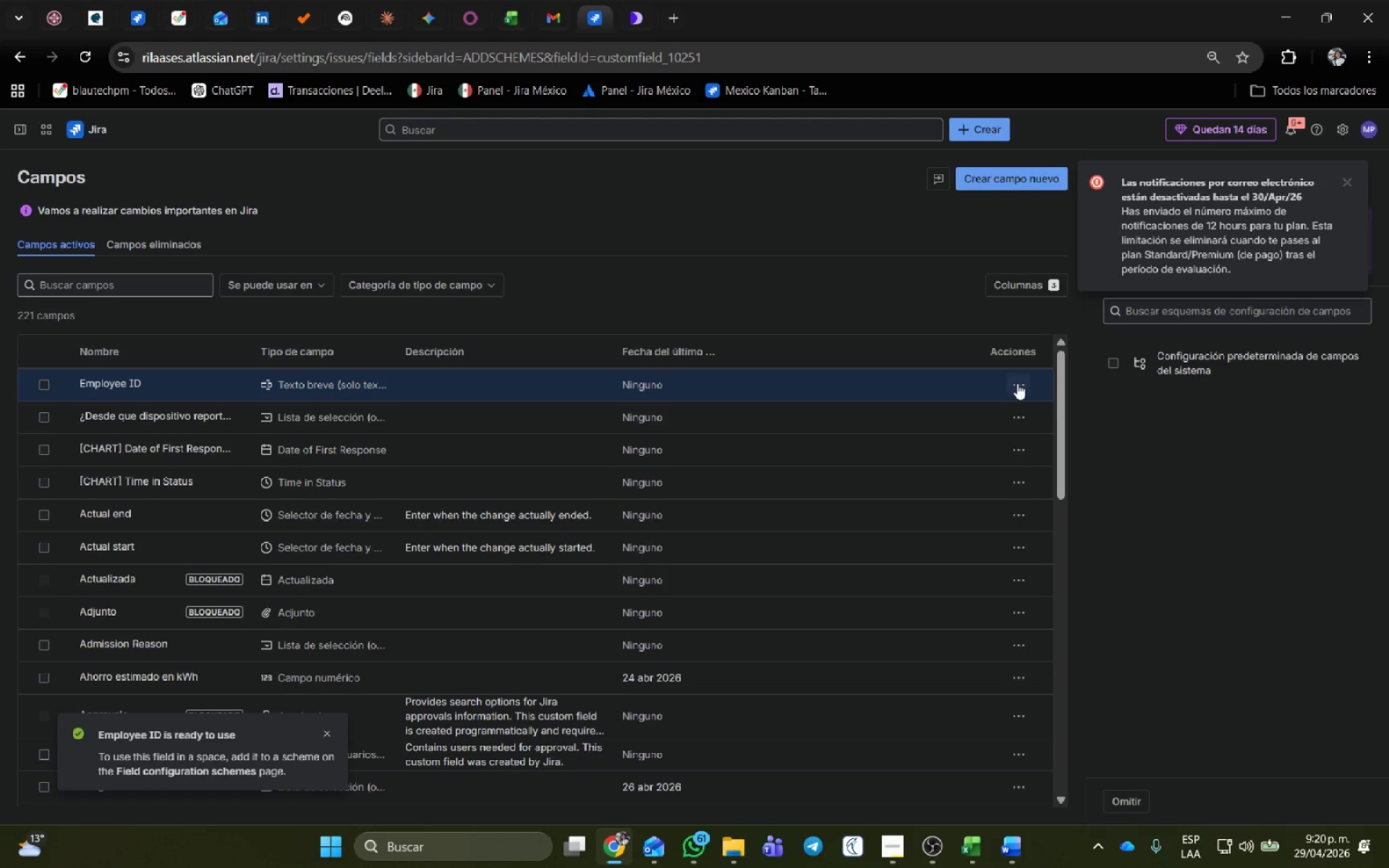 
left_click([1019, 383])
 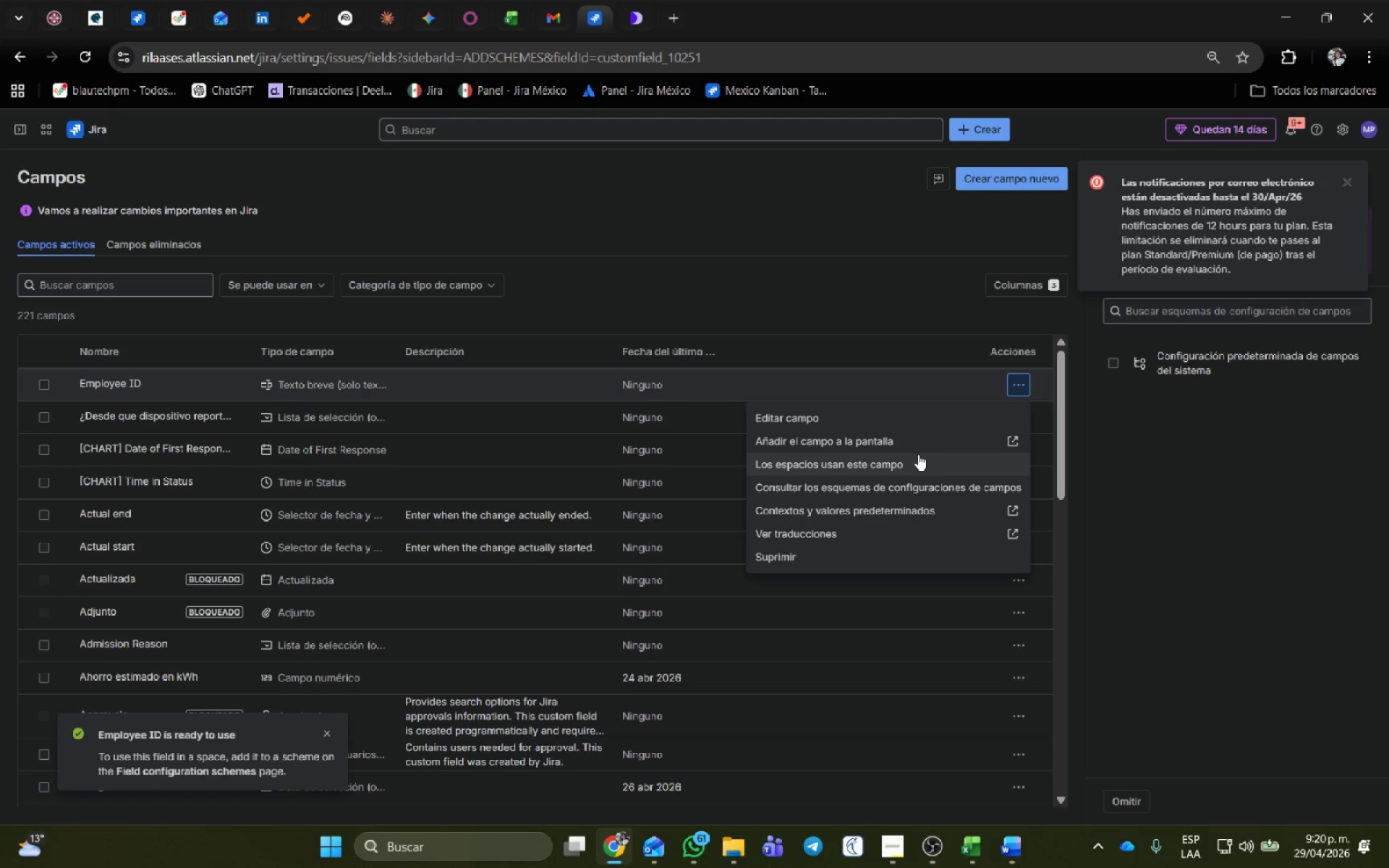 
left_click([917, 446])
 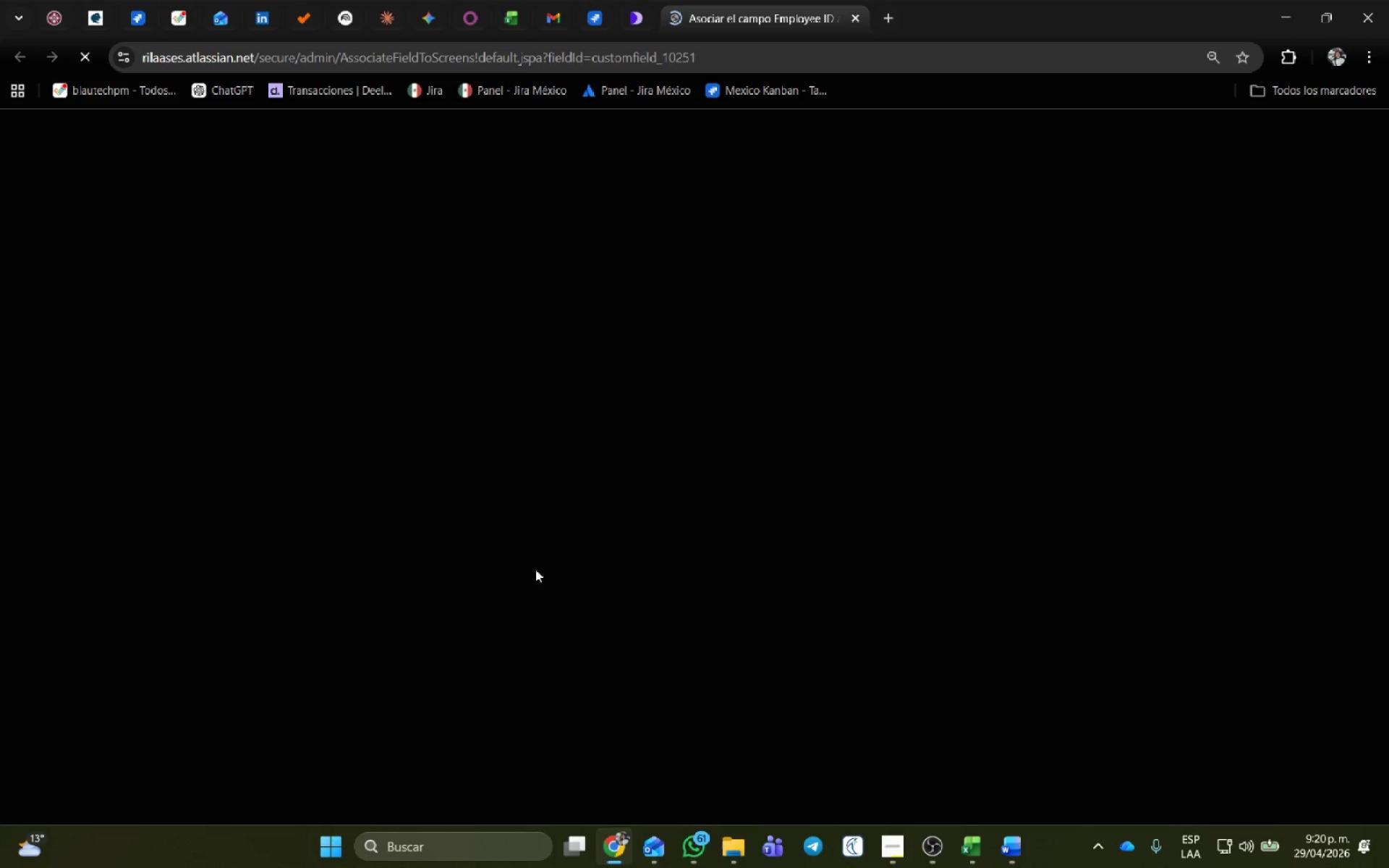 
scroll: coordinate [461, 575], scroll_direction: down, amount: 6.0
 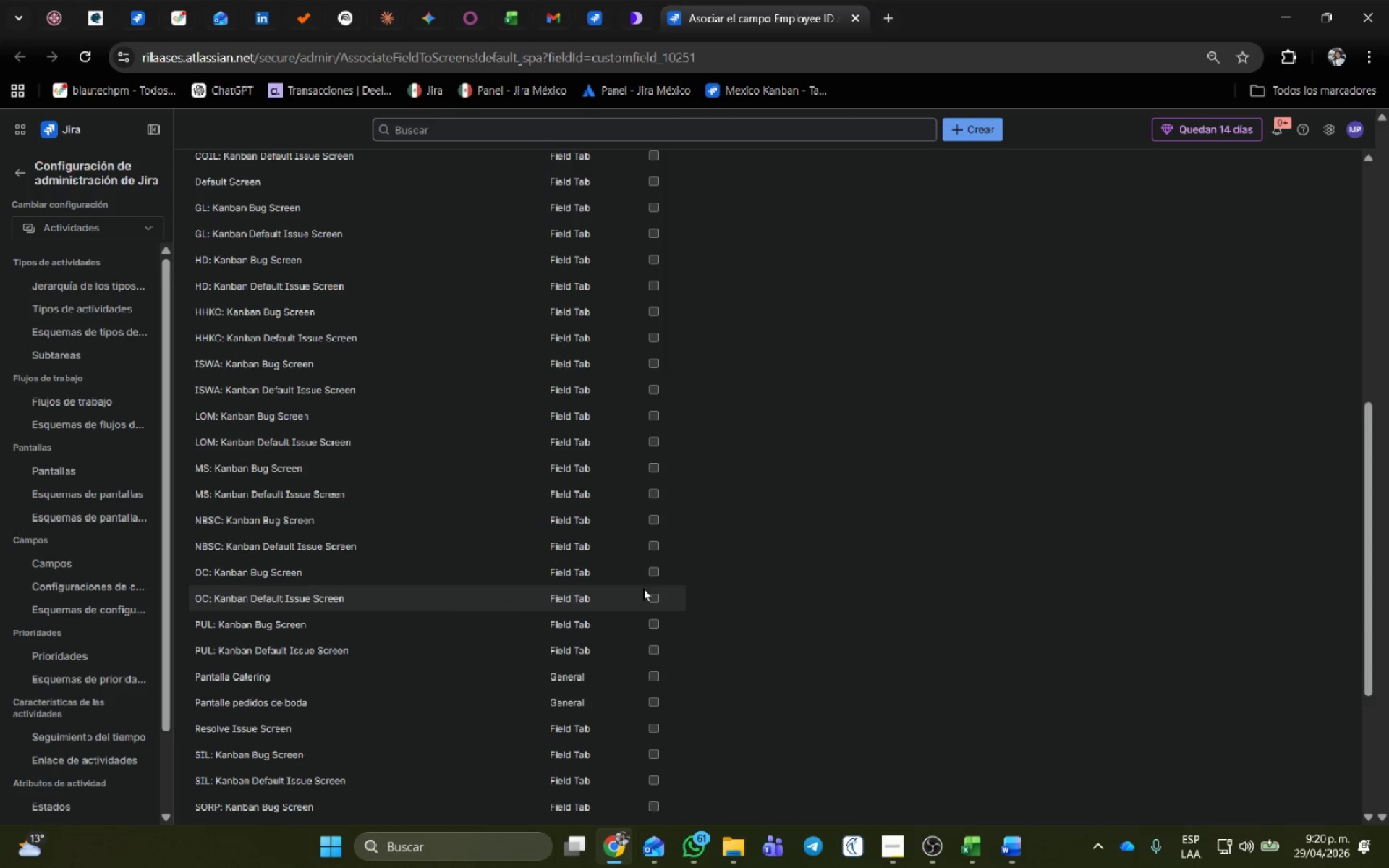 
left_click([653, 594])
 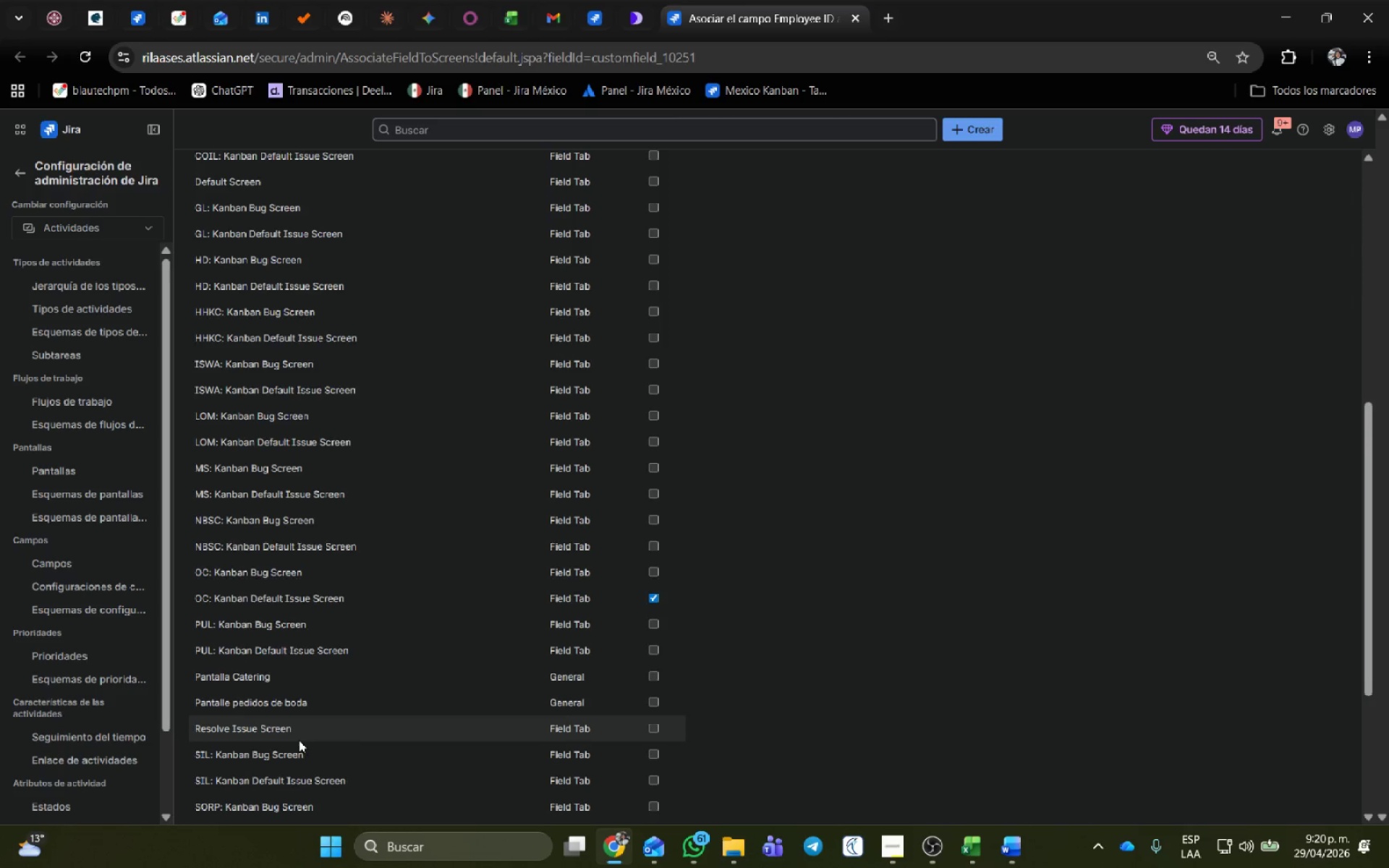 
scroll: coordinate [268, 731], scroll_direction: down, amount: 7.0
 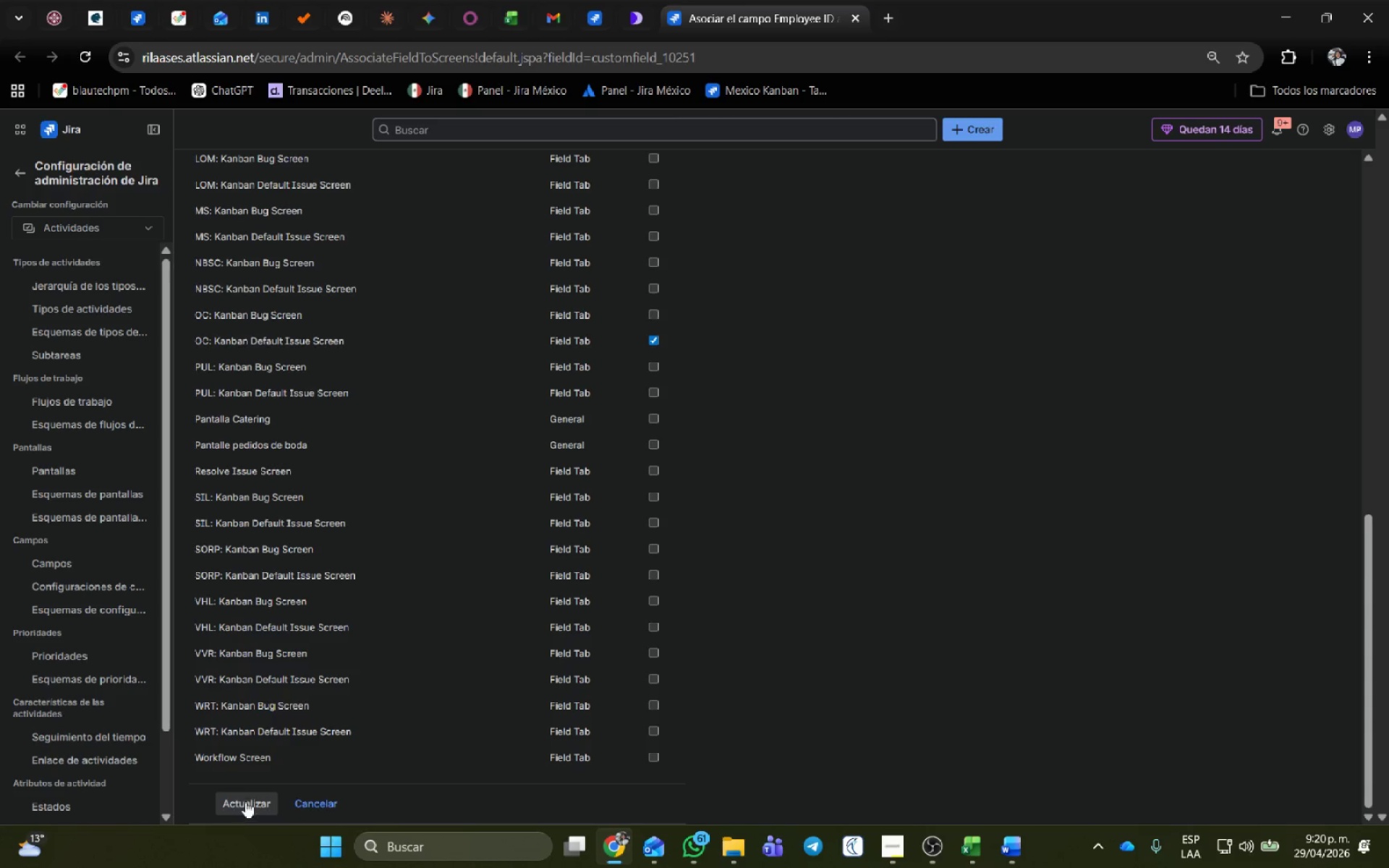 
left_click([247, 803])
 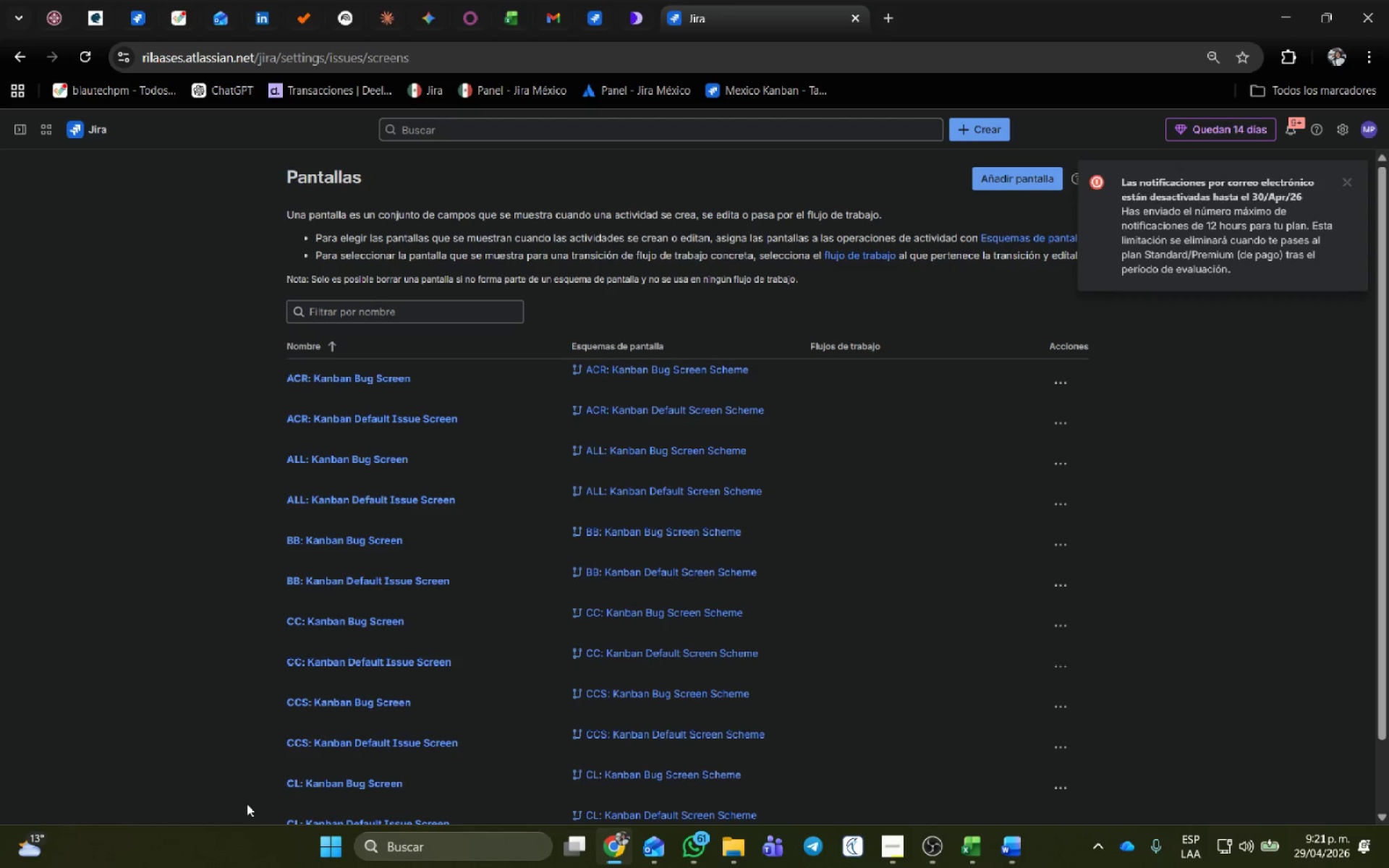 
wait(10.11)
 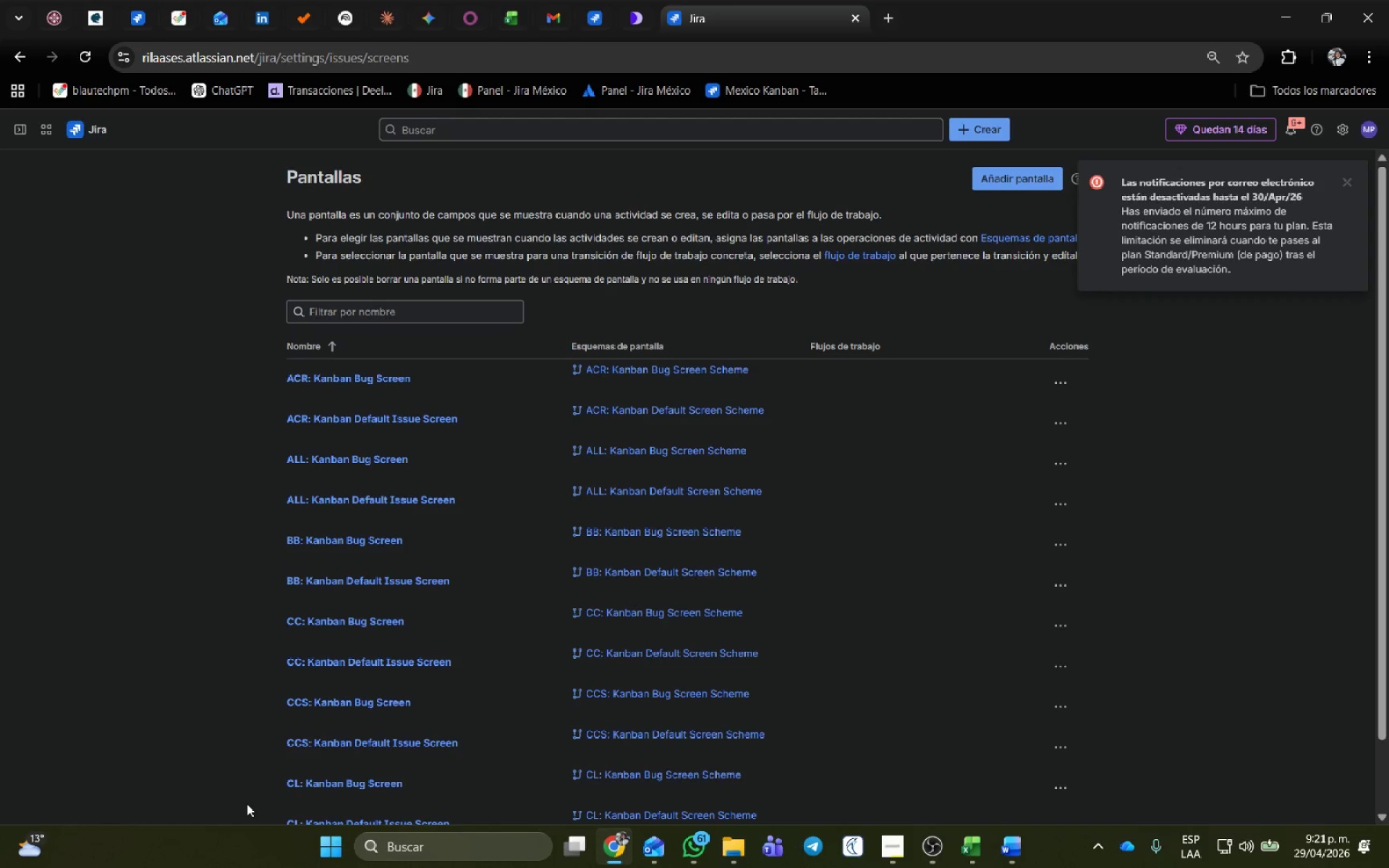 
left_click([980, 127])
 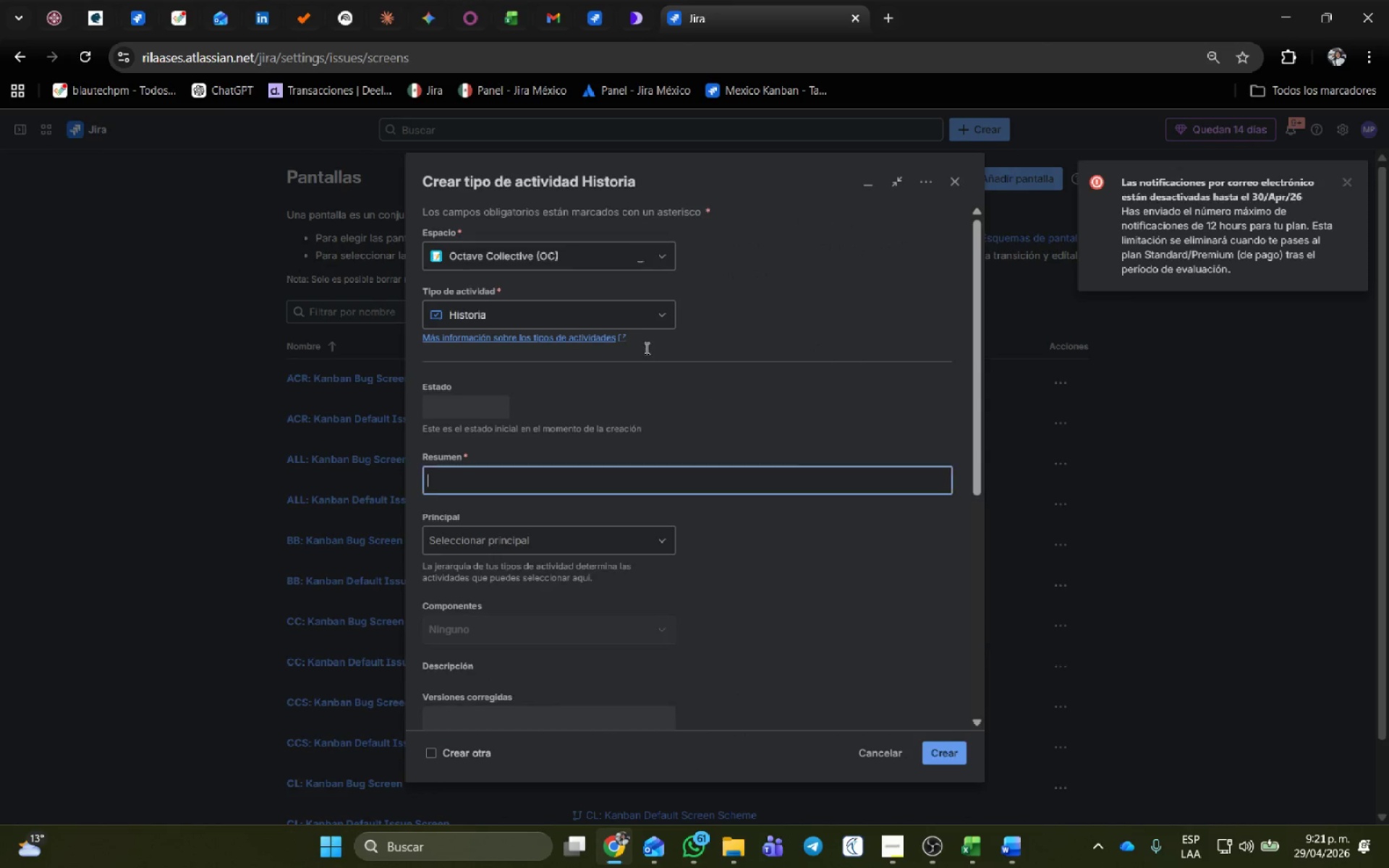 
left_click([664, 318])
 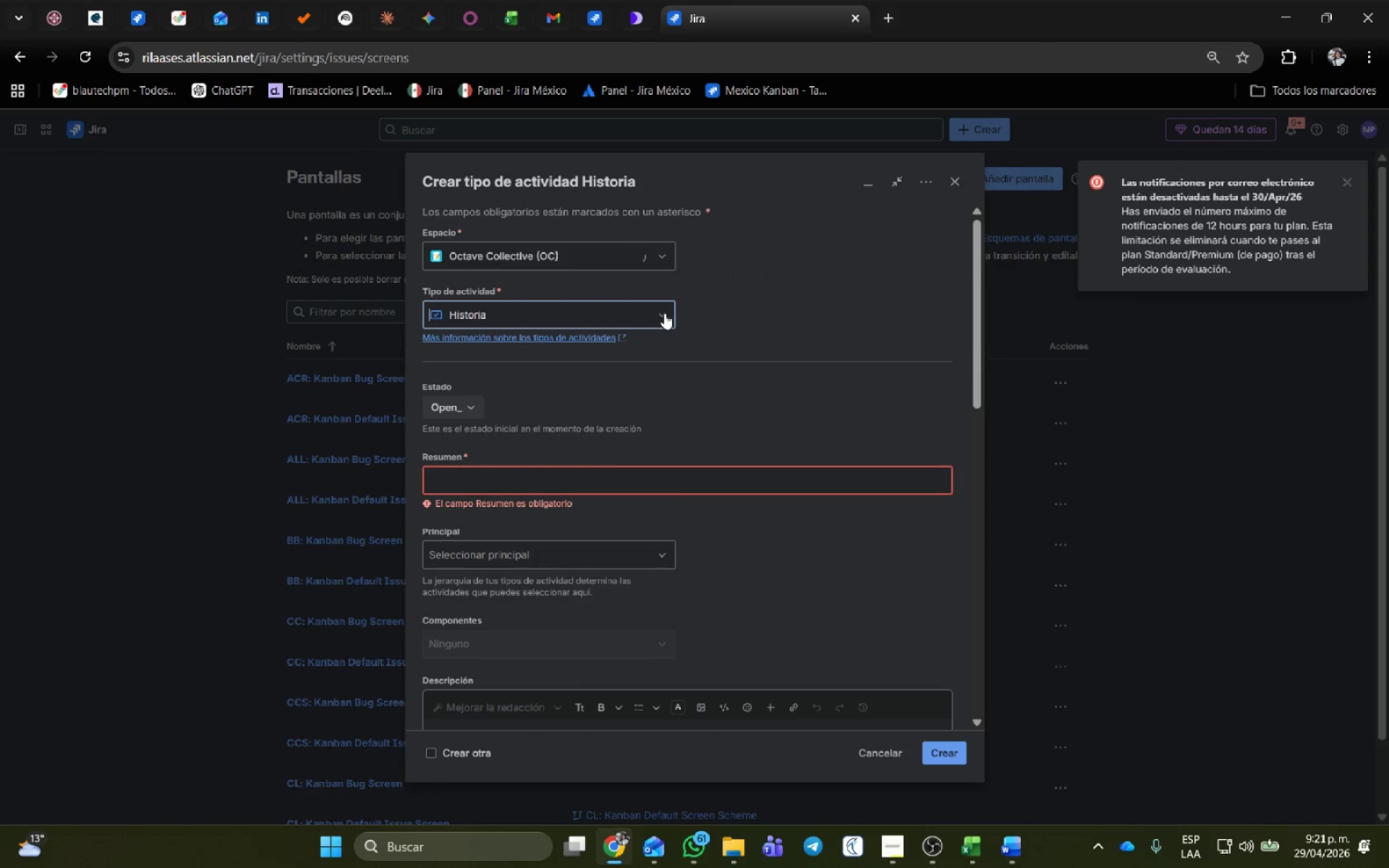 
left_click([664, 313])
 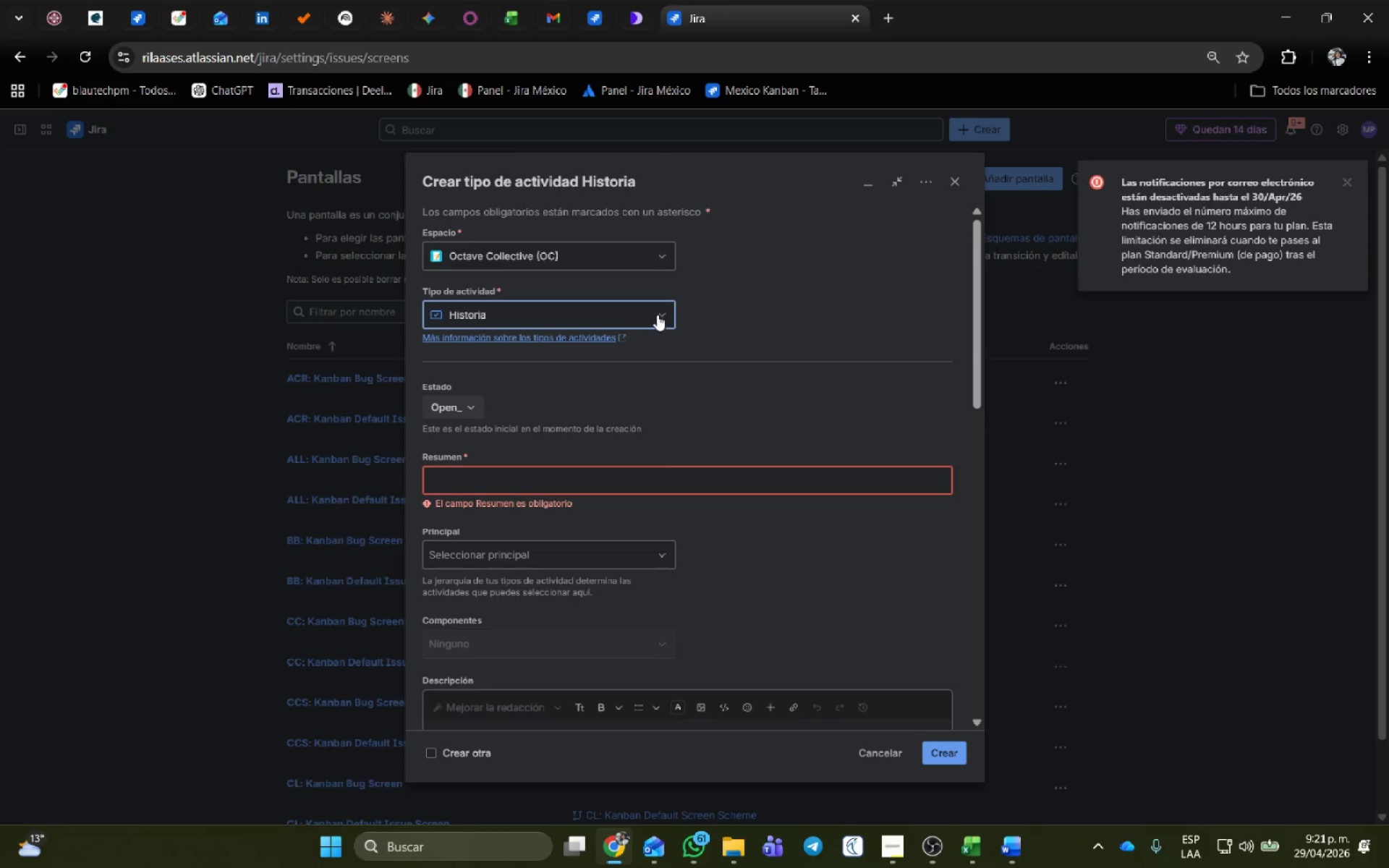 
left_click([660, 312])
 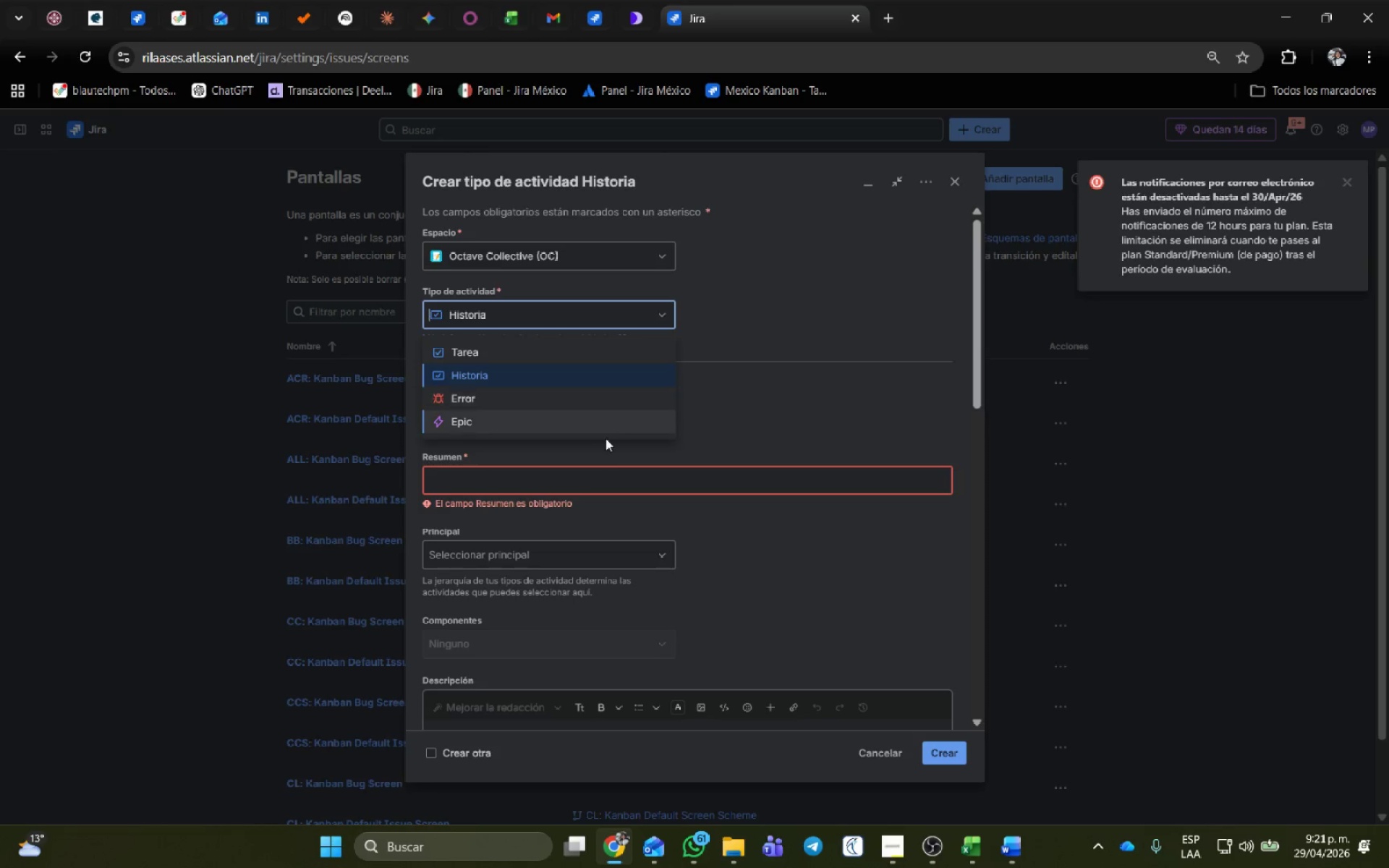 
left_click([835, 300])
 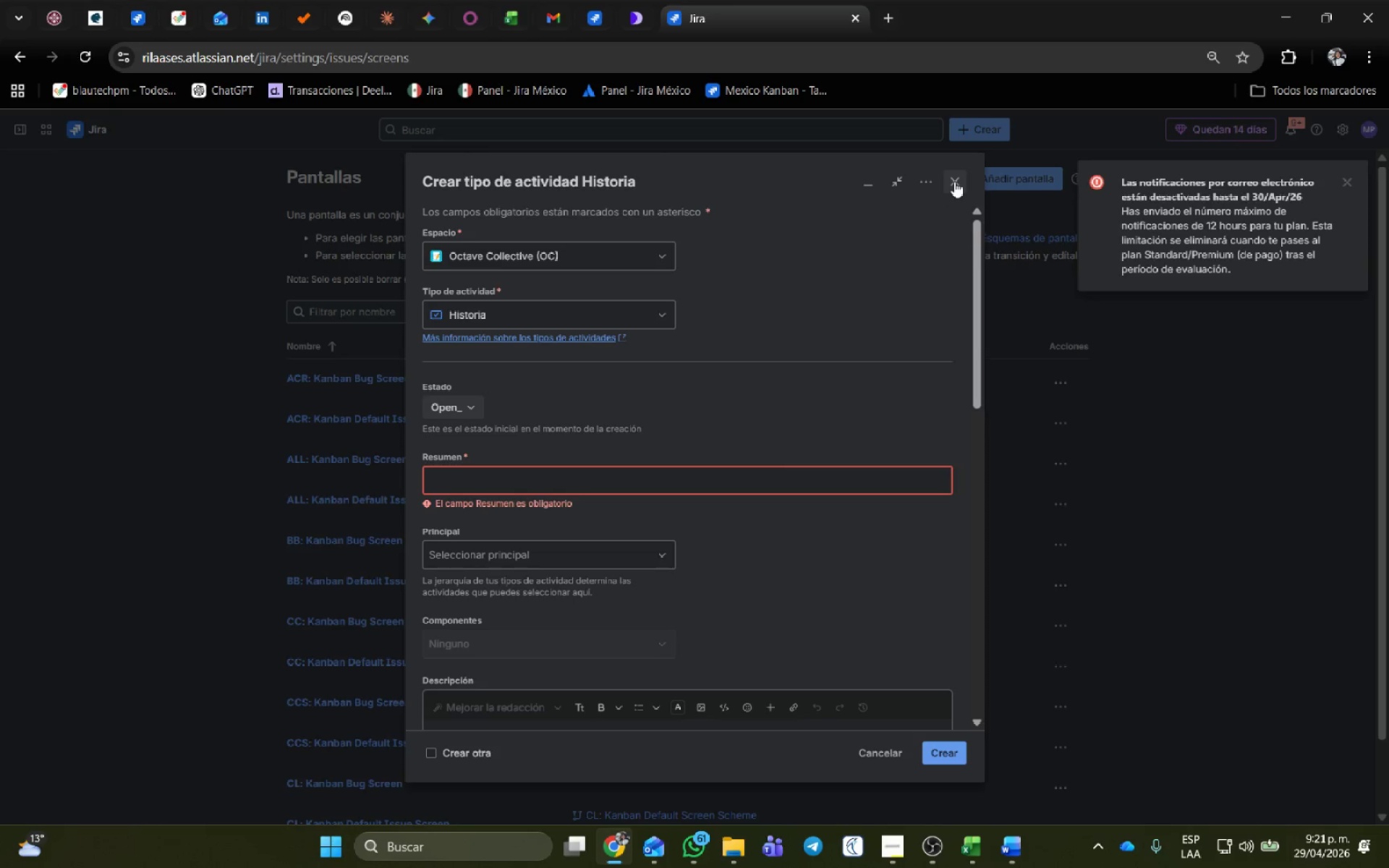 
left_click([954, 181])
 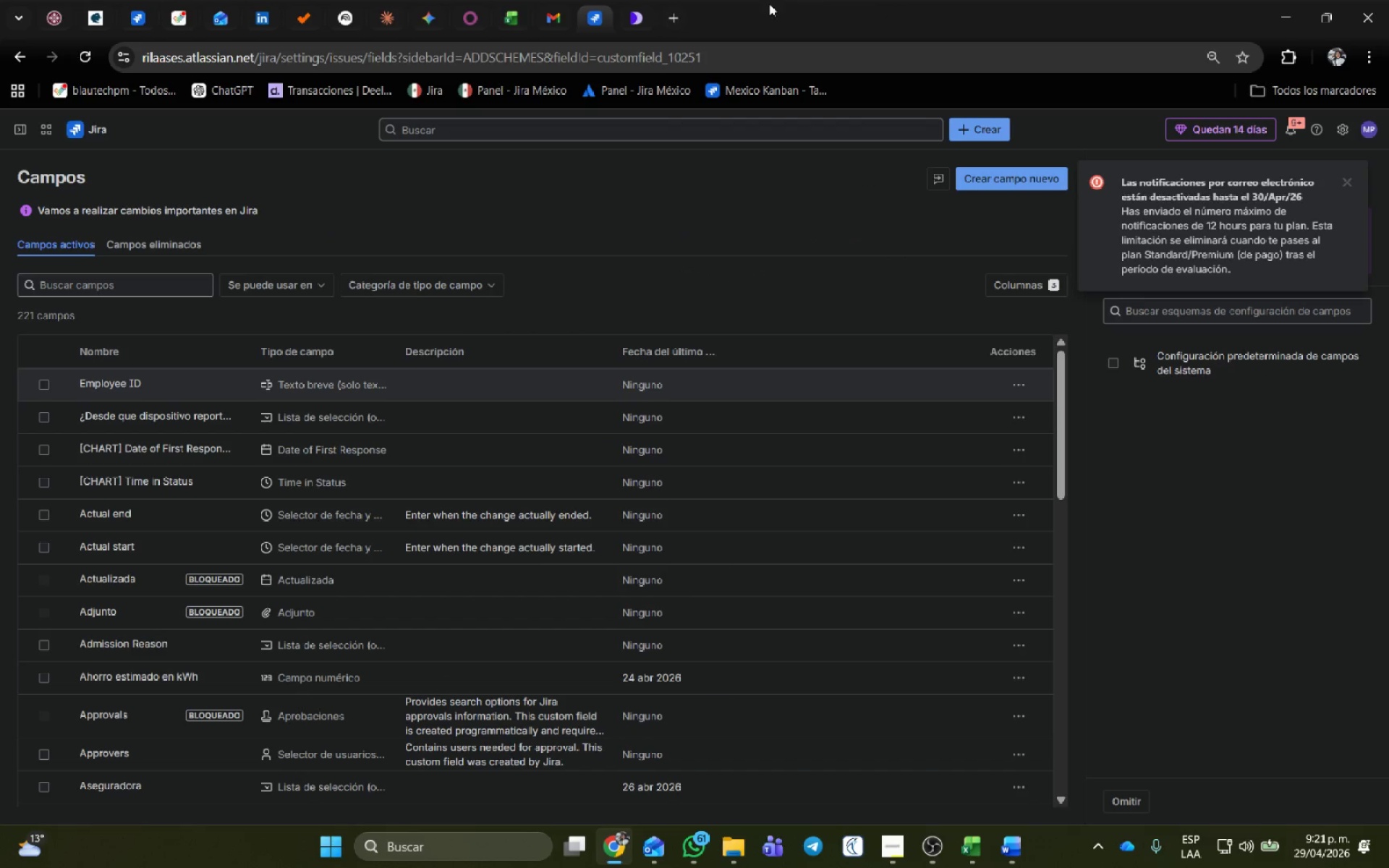 
left_click([587, 15])
 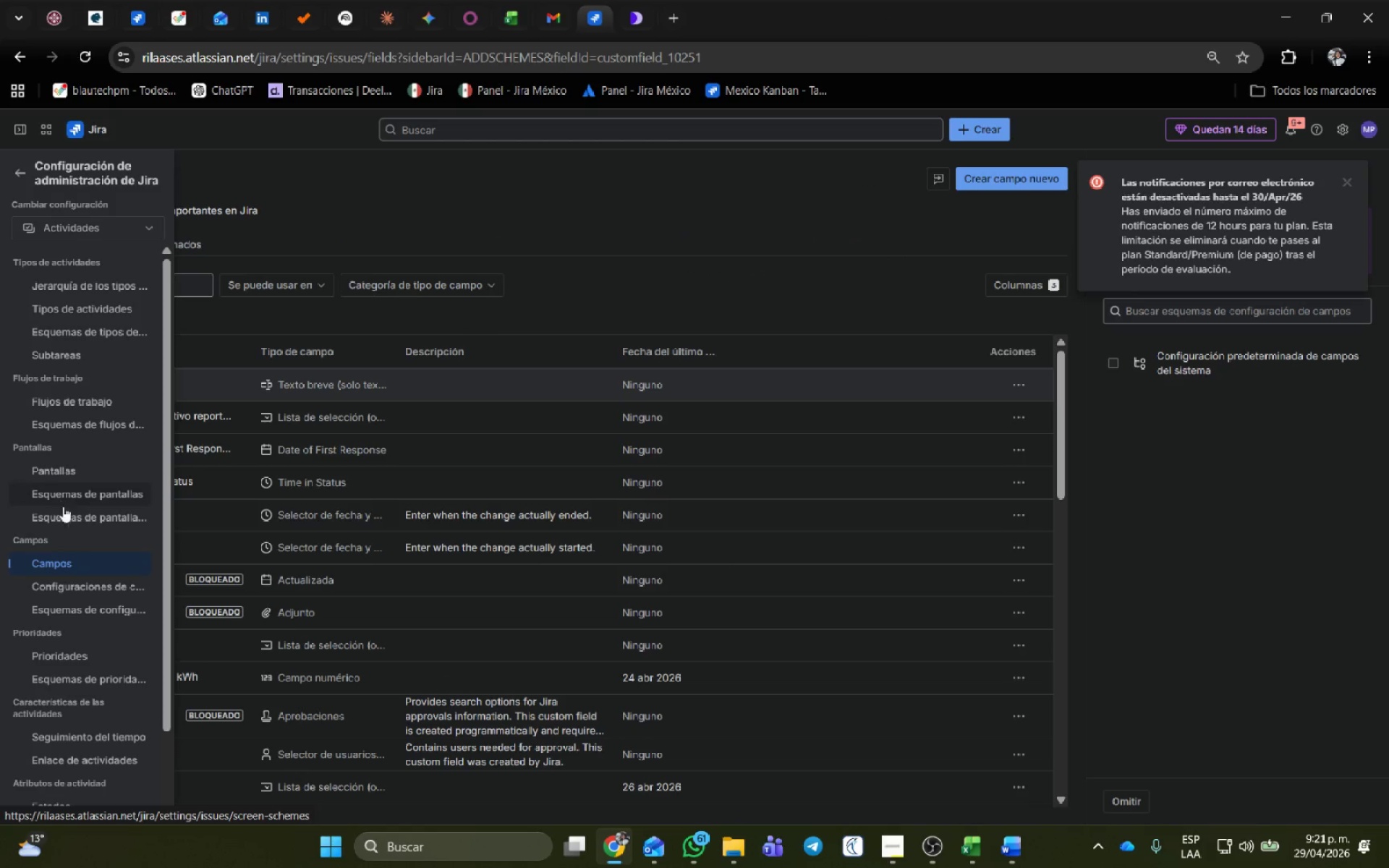 
scroll: coordinate [99, 583], scroll_direction: down, amount: 4.0
 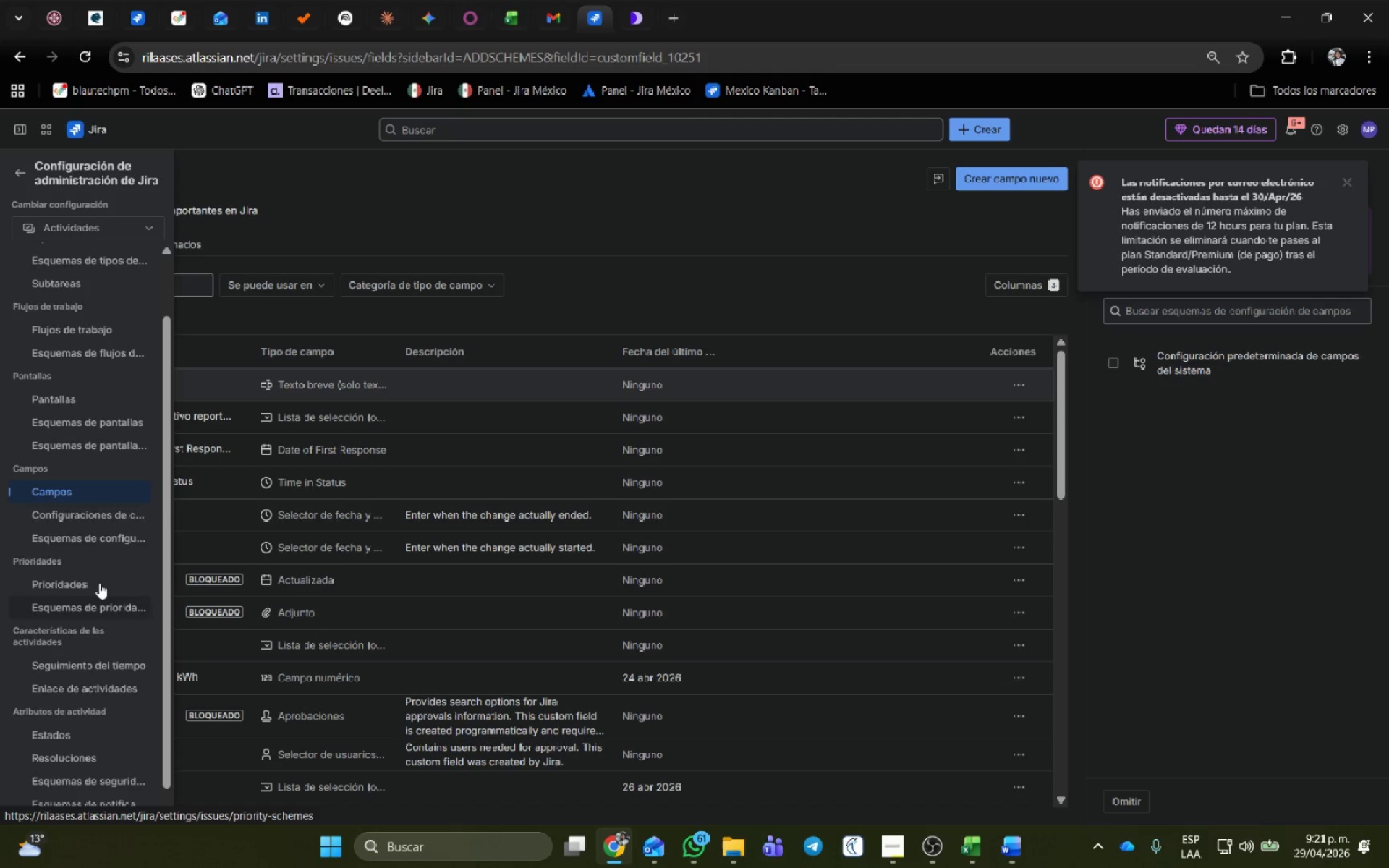 
scroll: coordinate [101, 555], scroll_direction: up, amount: 6.0
 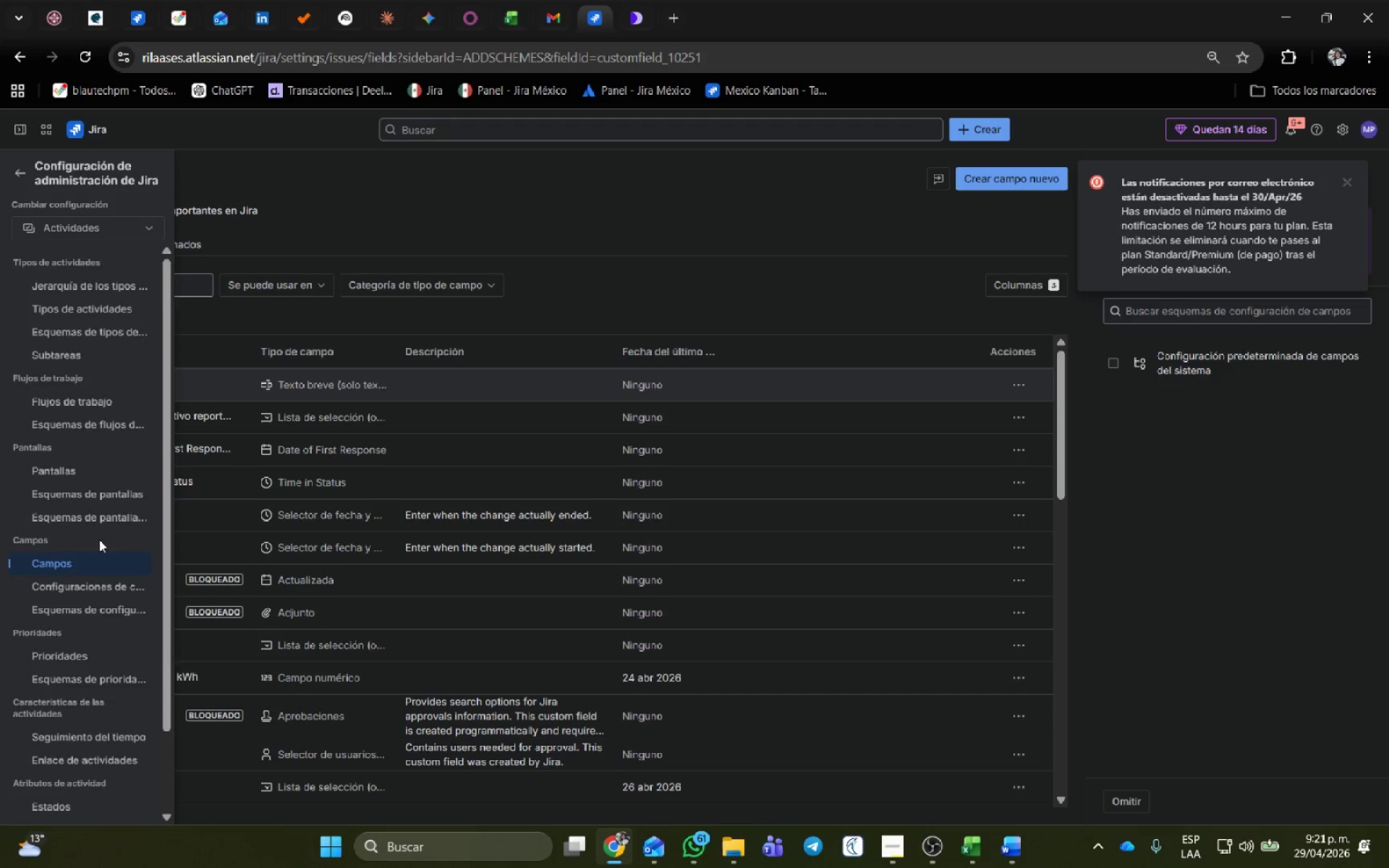 
scroll: coordinate [98, 540], scroll_direction: down, amount: 4.0
 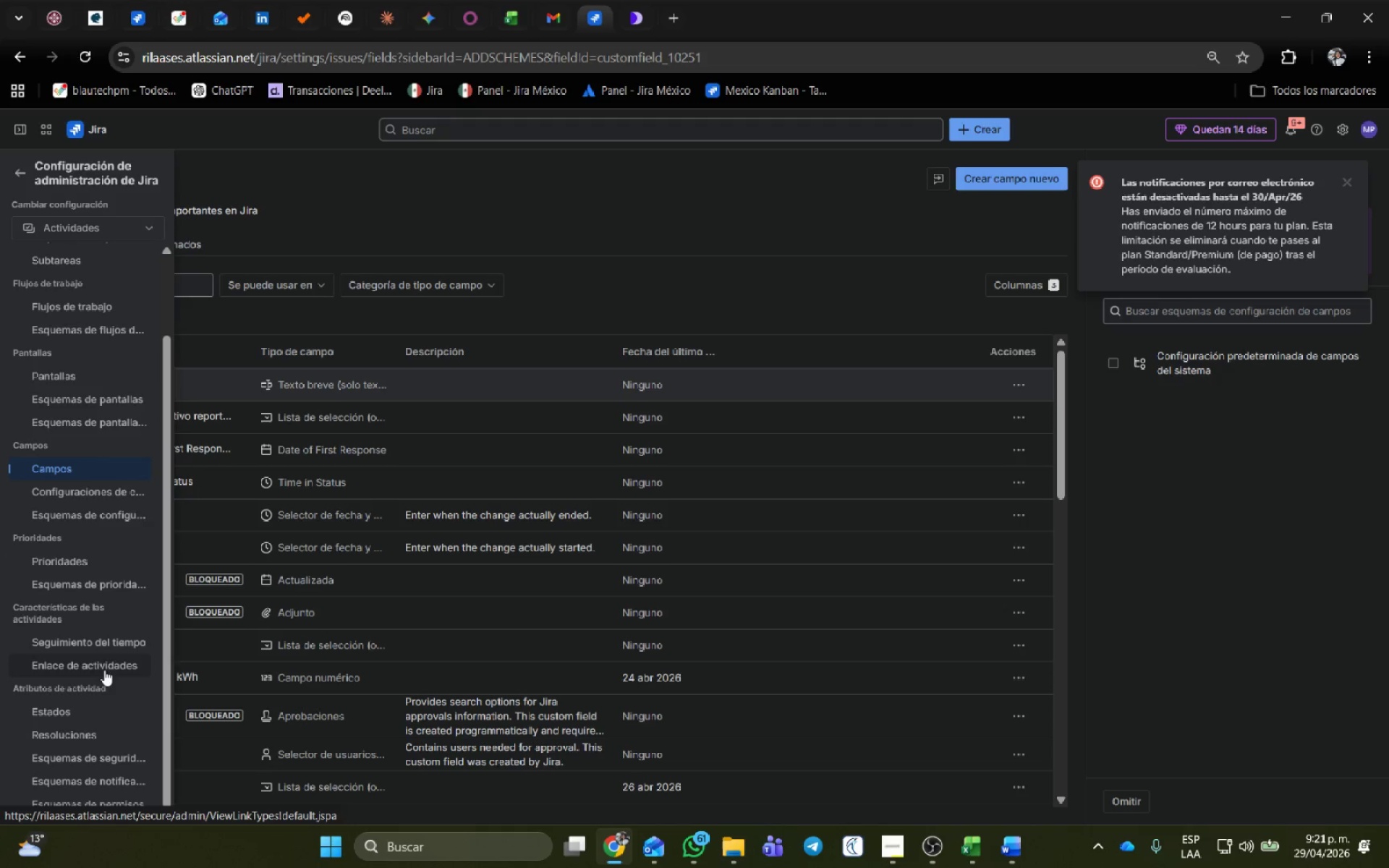 
left_click([101, 713])
 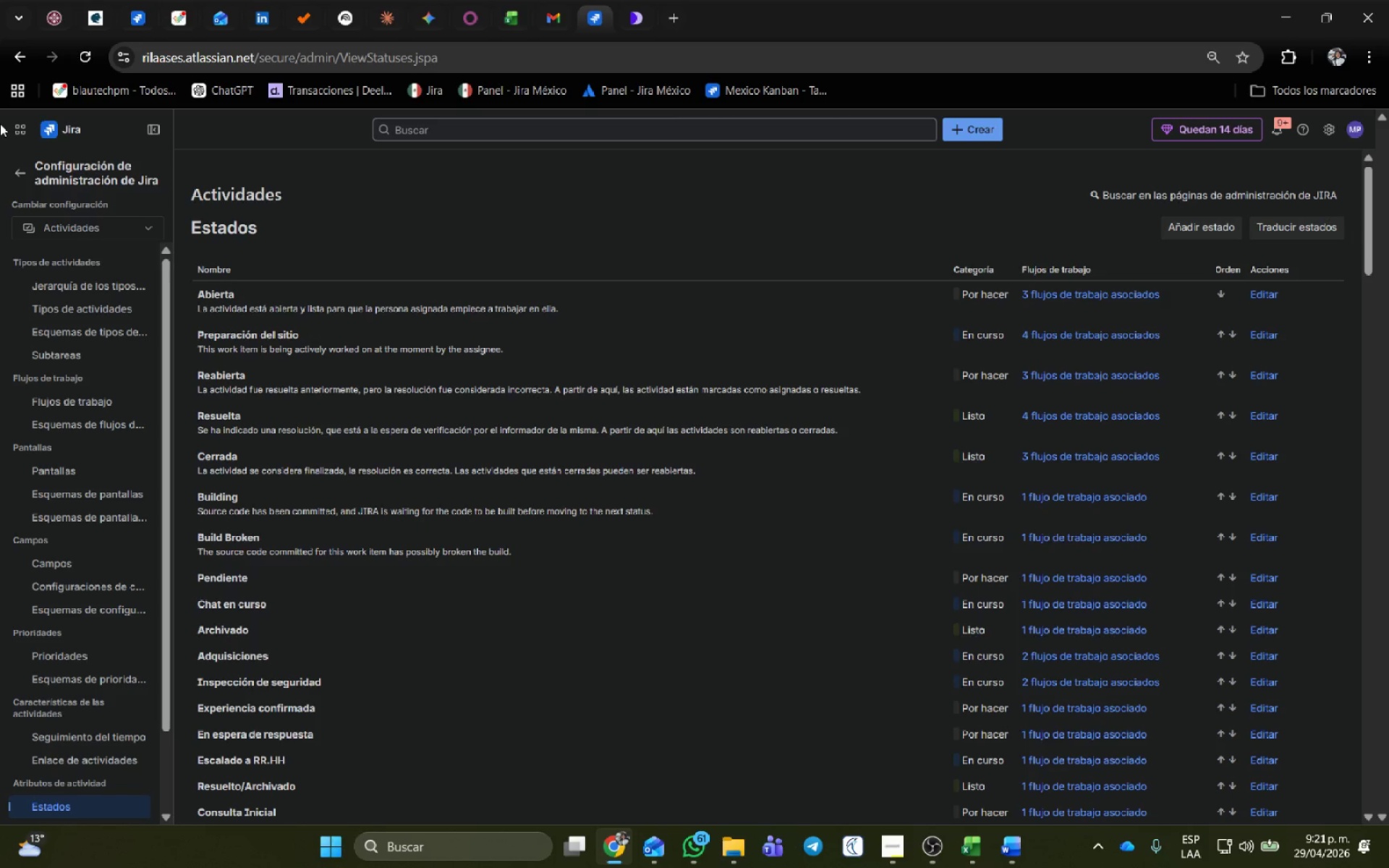 
wait(5.5)
 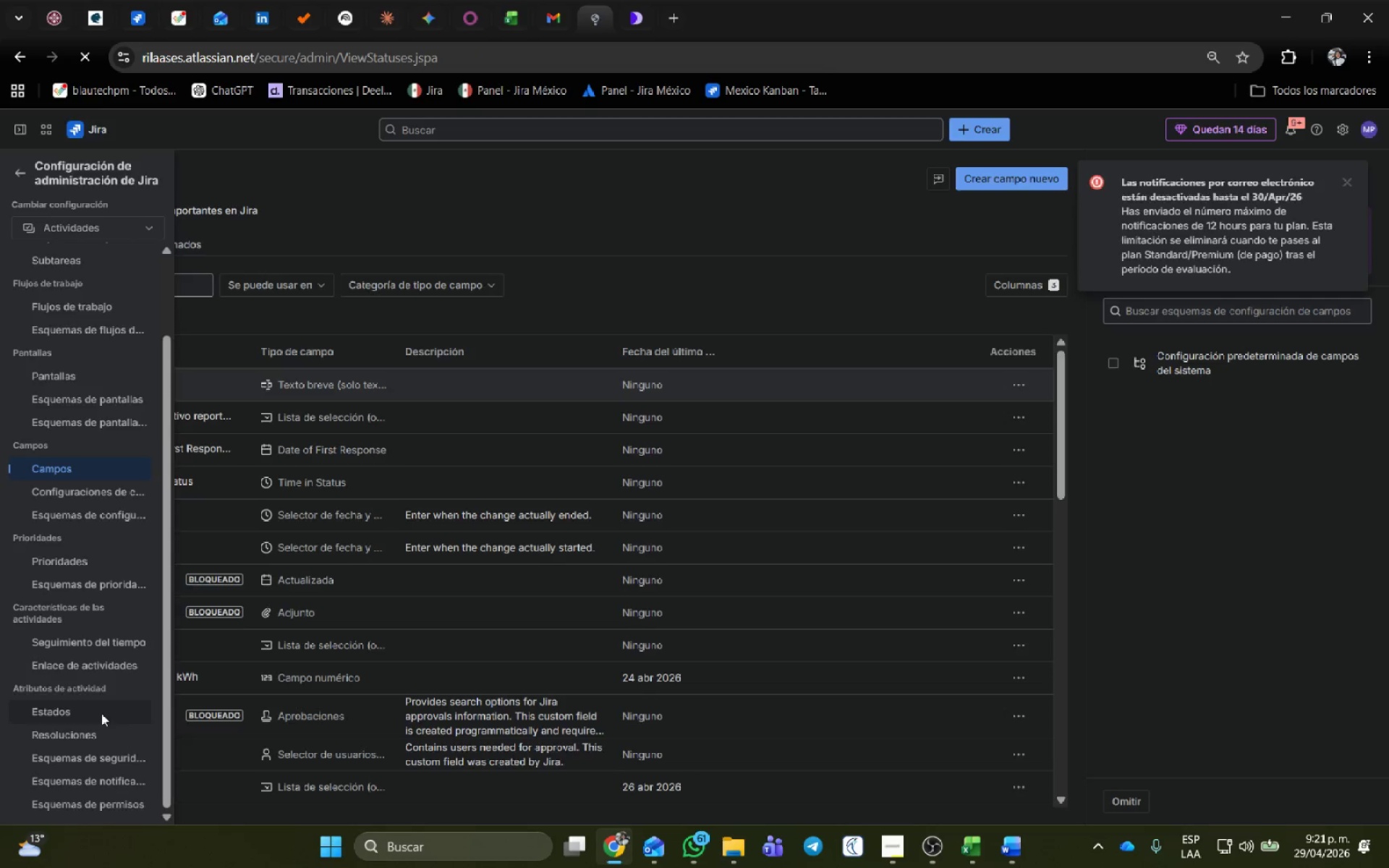 
scroll: coordinate [82, 638], scroll_direction: up, amount: 2.0
 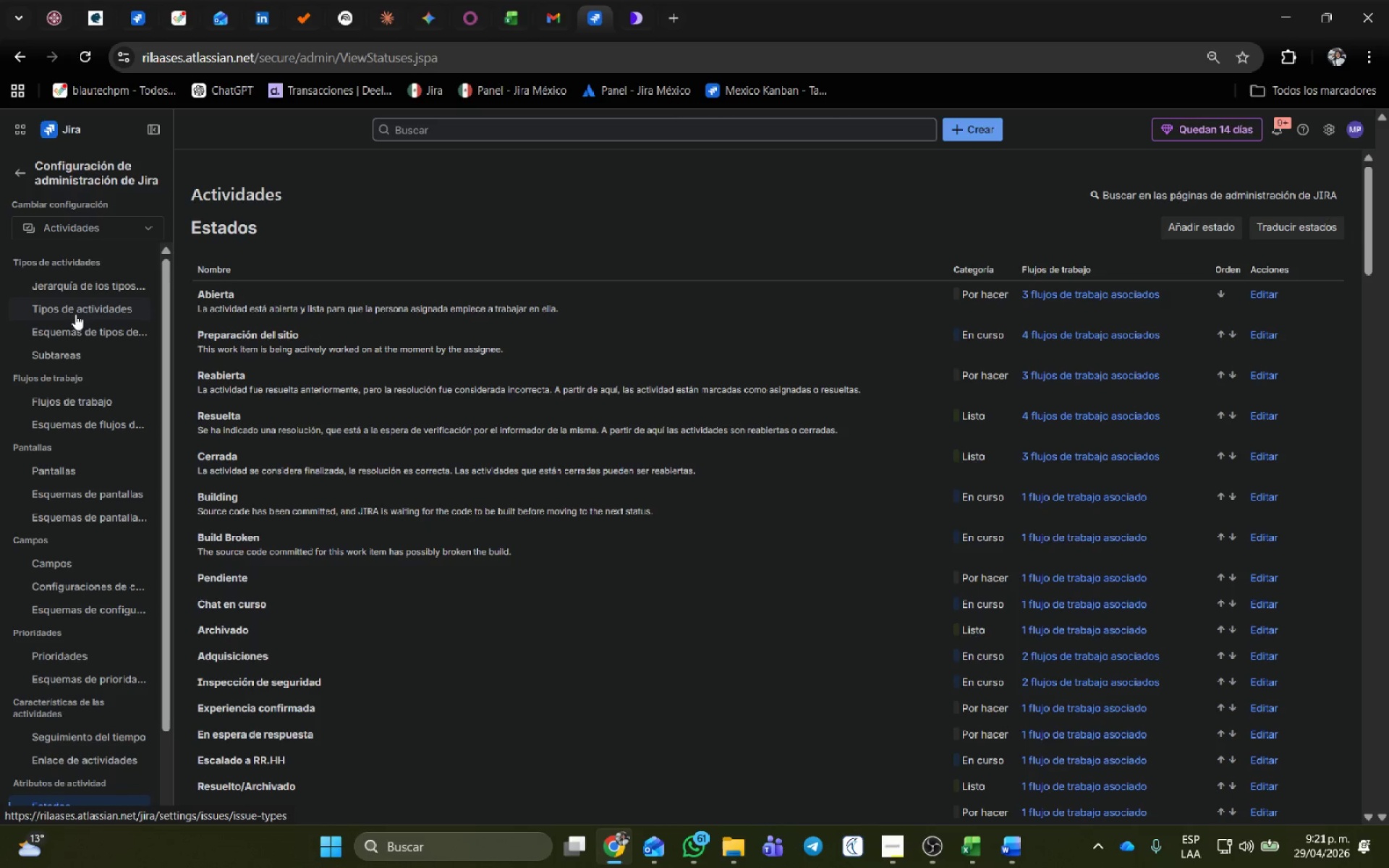 
left_click([77, 308])
 